 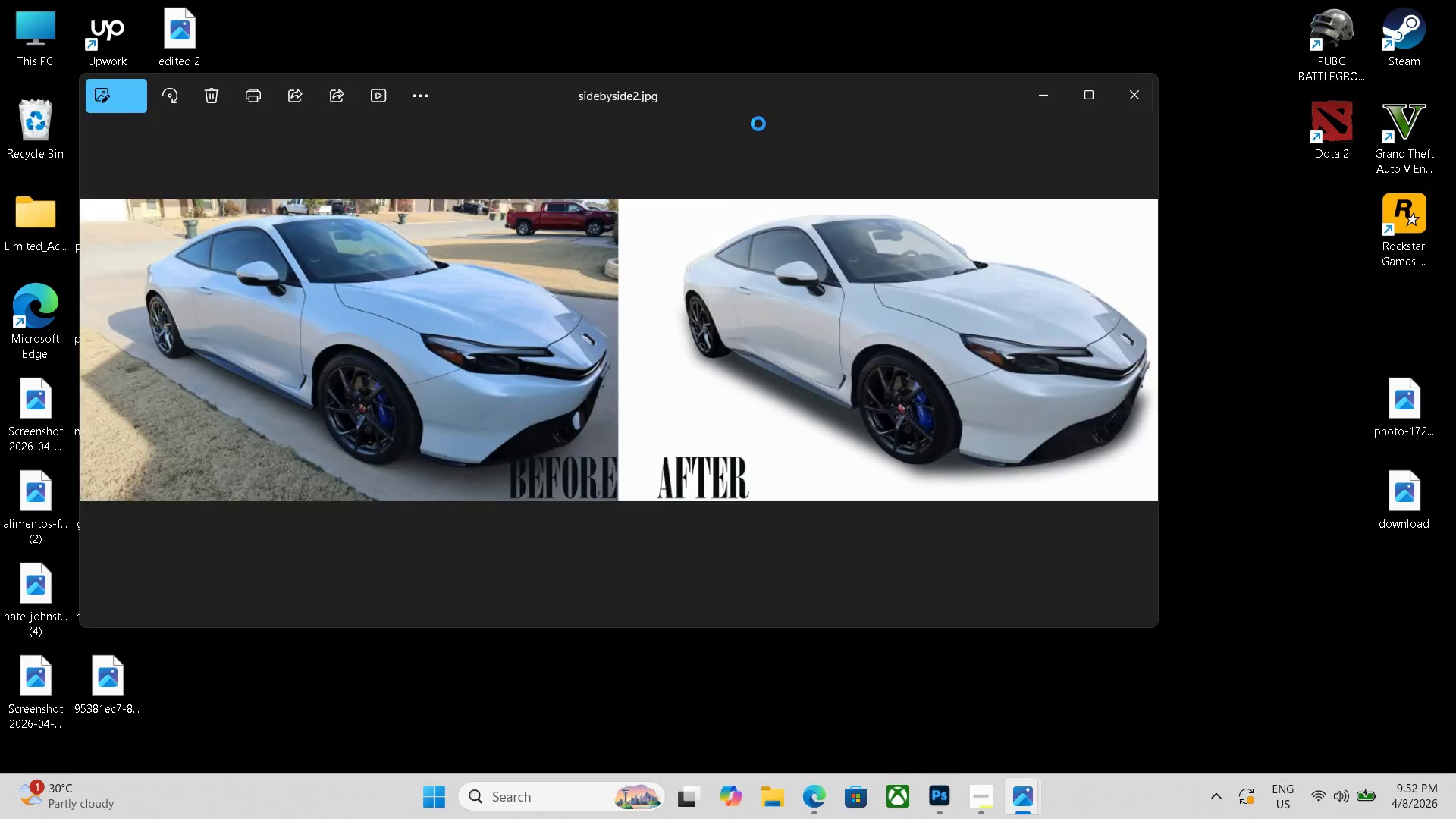 
key(ArrowLeft)
 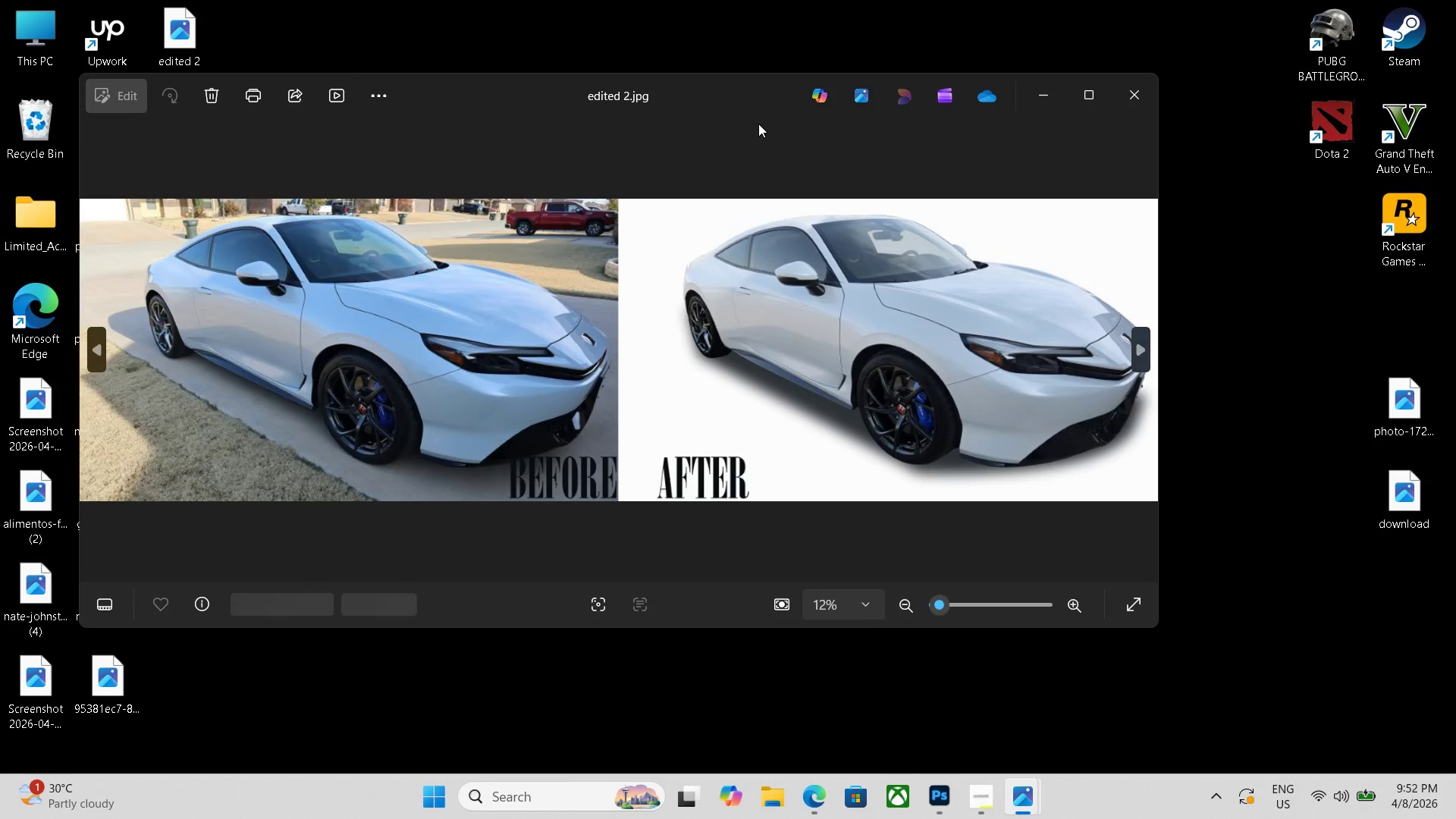 
key(ArrowLeft)
 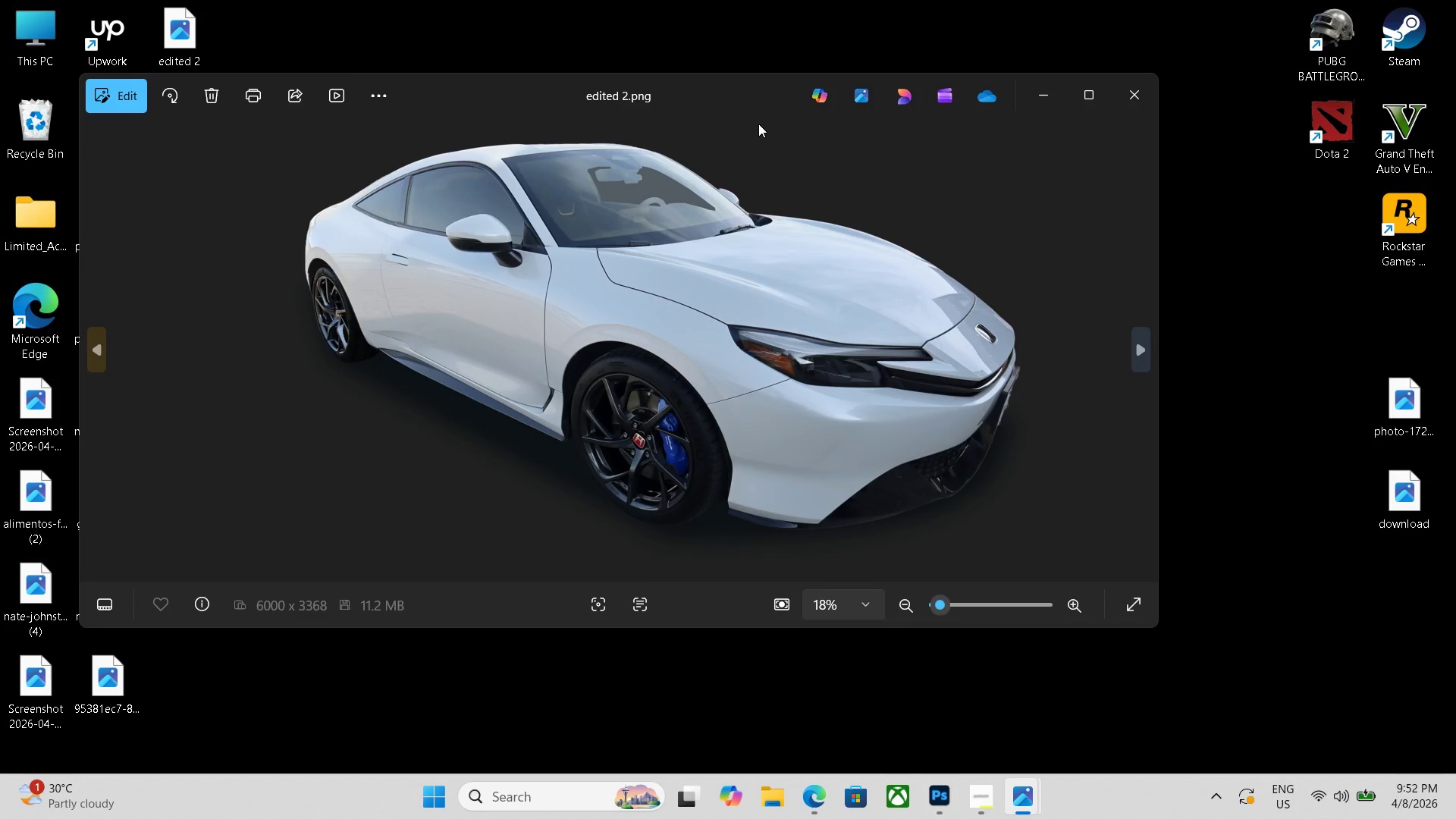 
key(ArrowRight)
 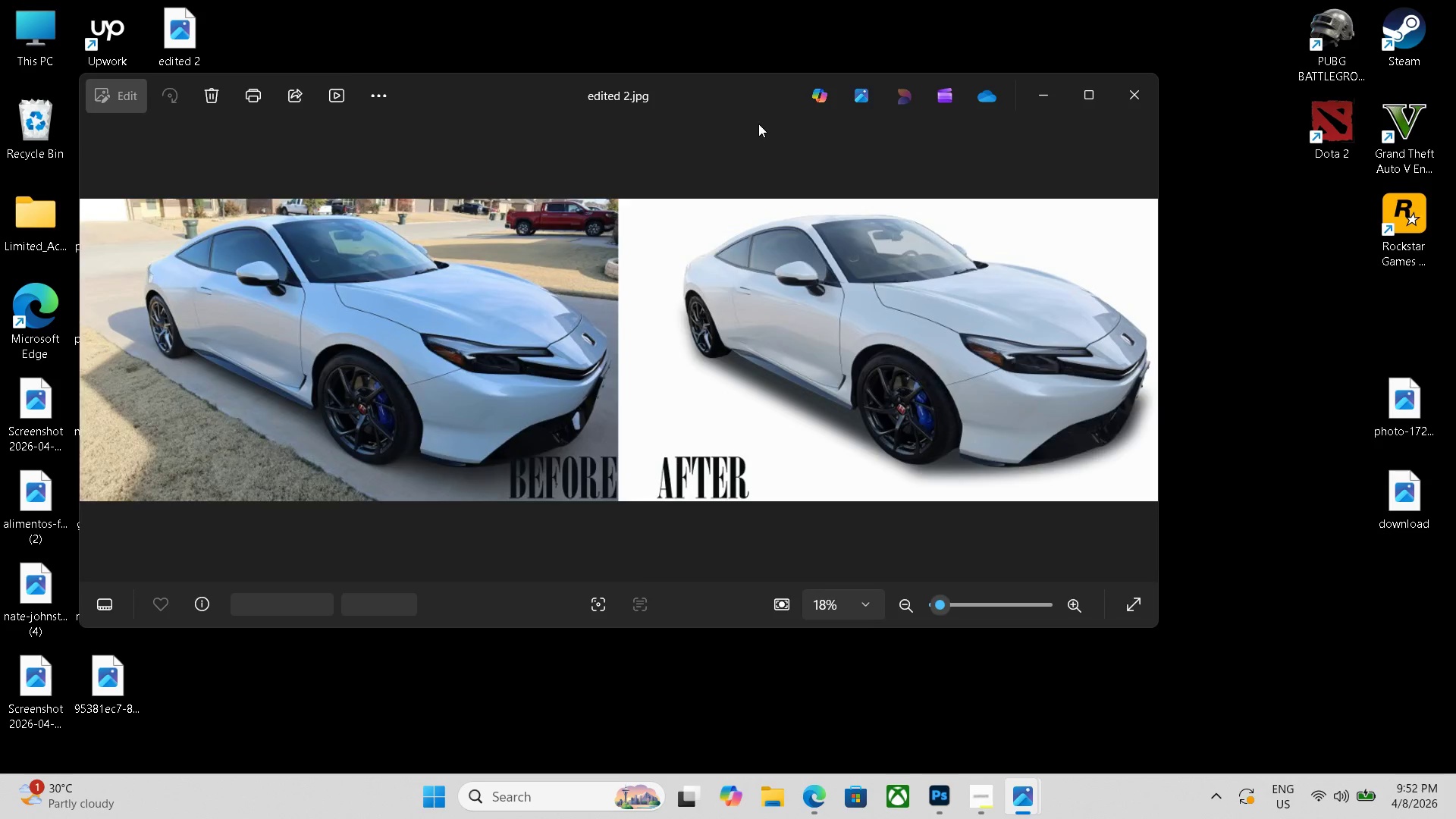 
key(ArrowLeft)
 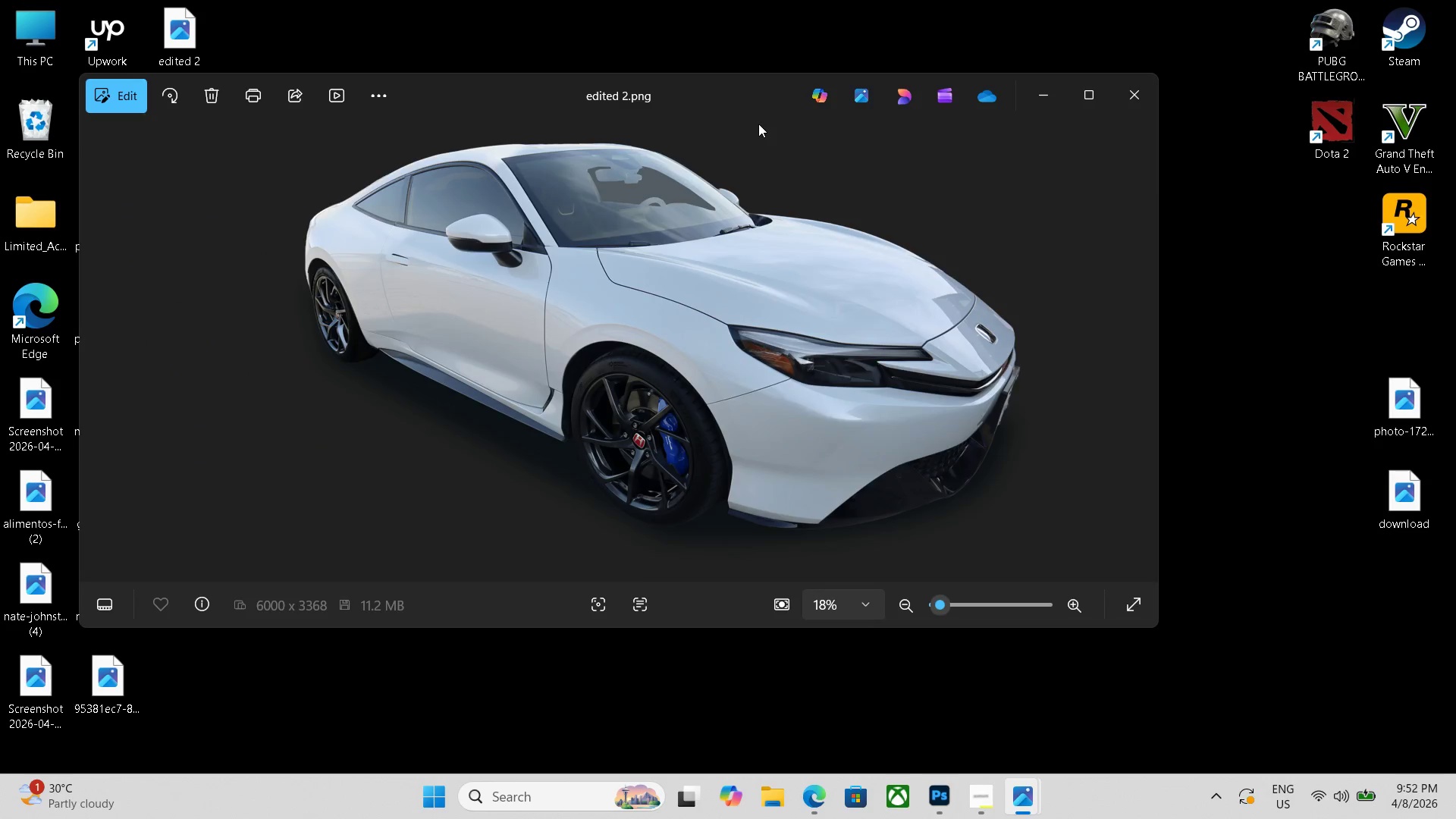 
key(ArrowLeft)
 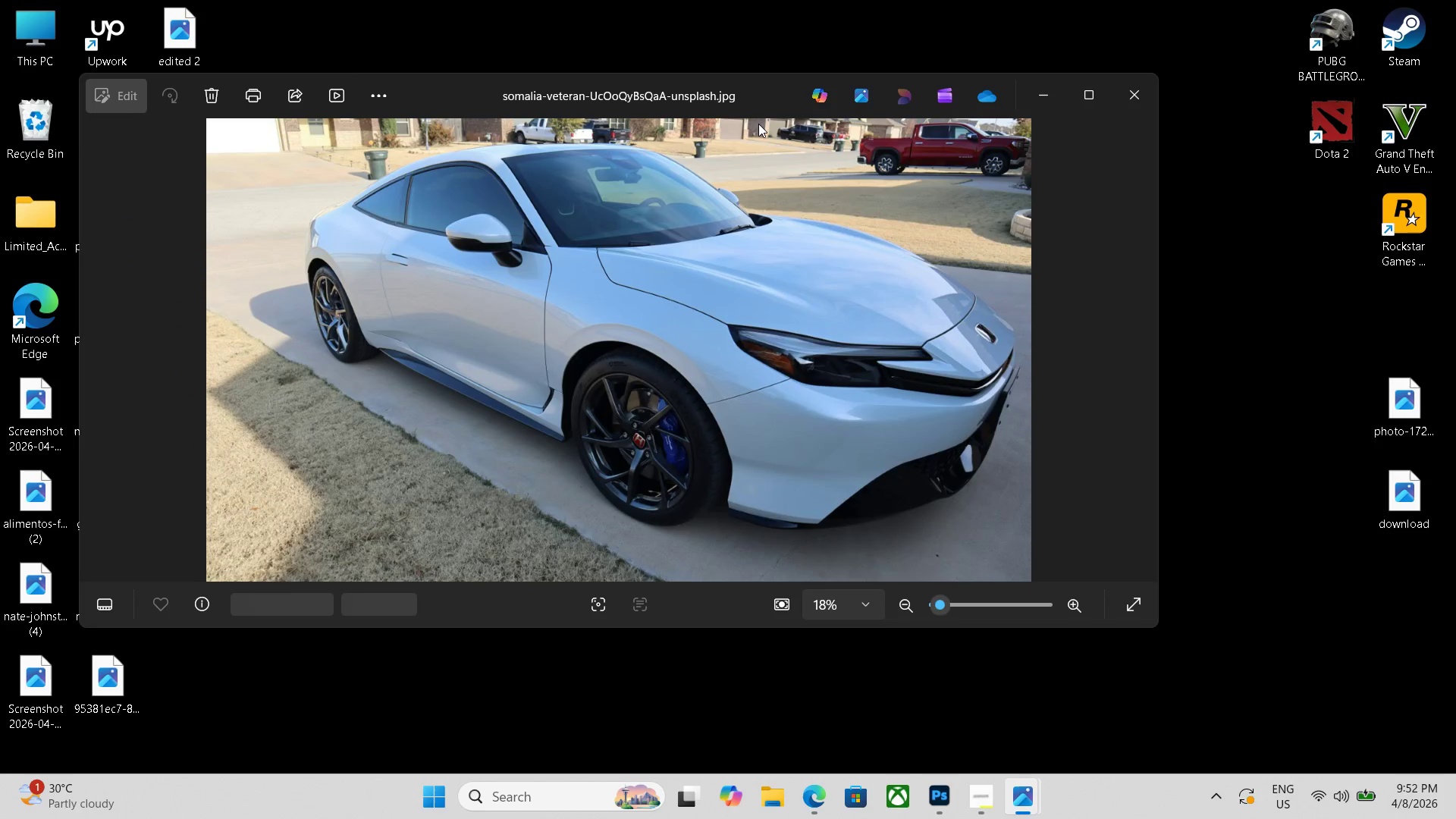 
key(ArrowLeft)
 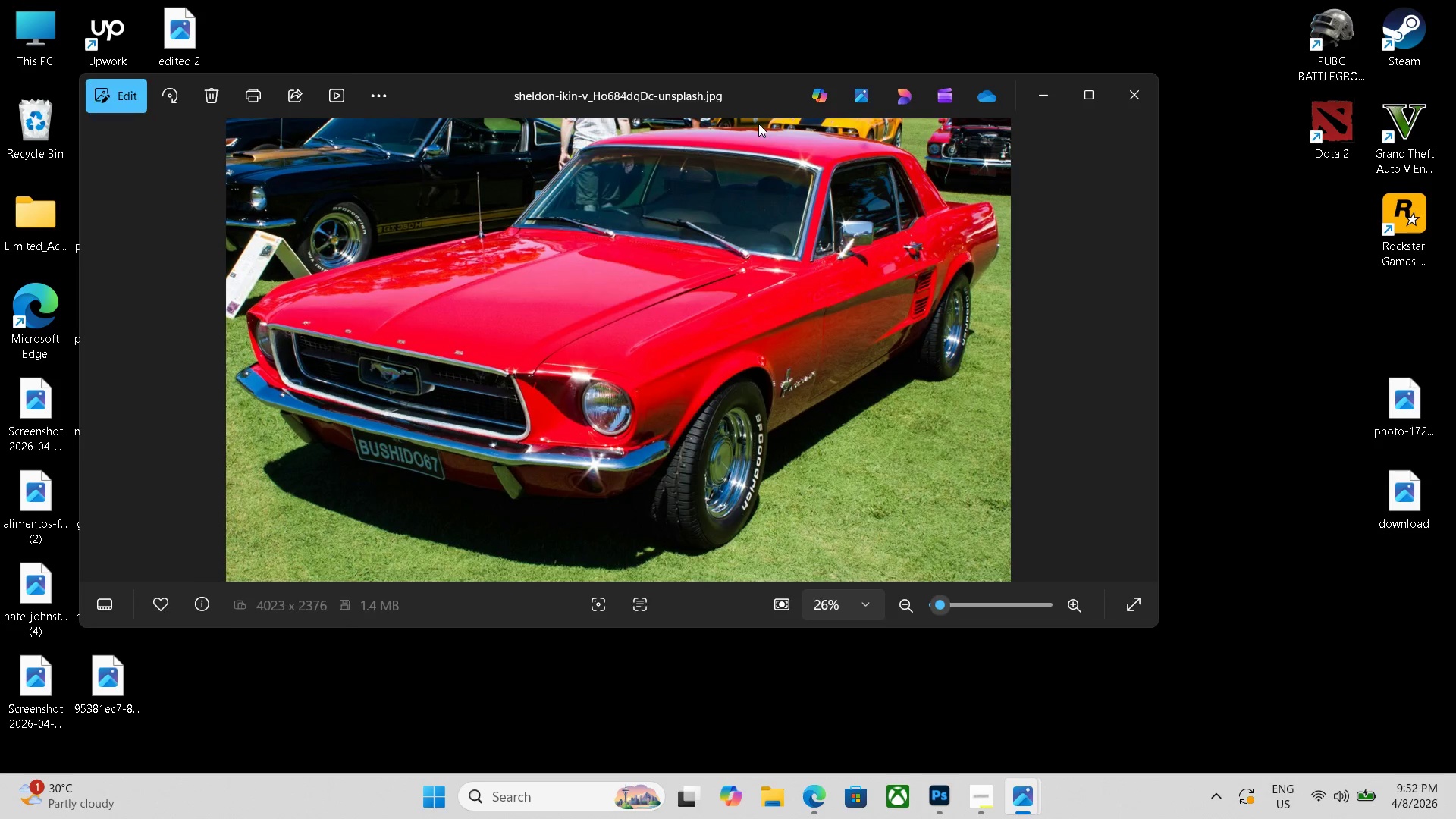 
key(ArrowLeft)
 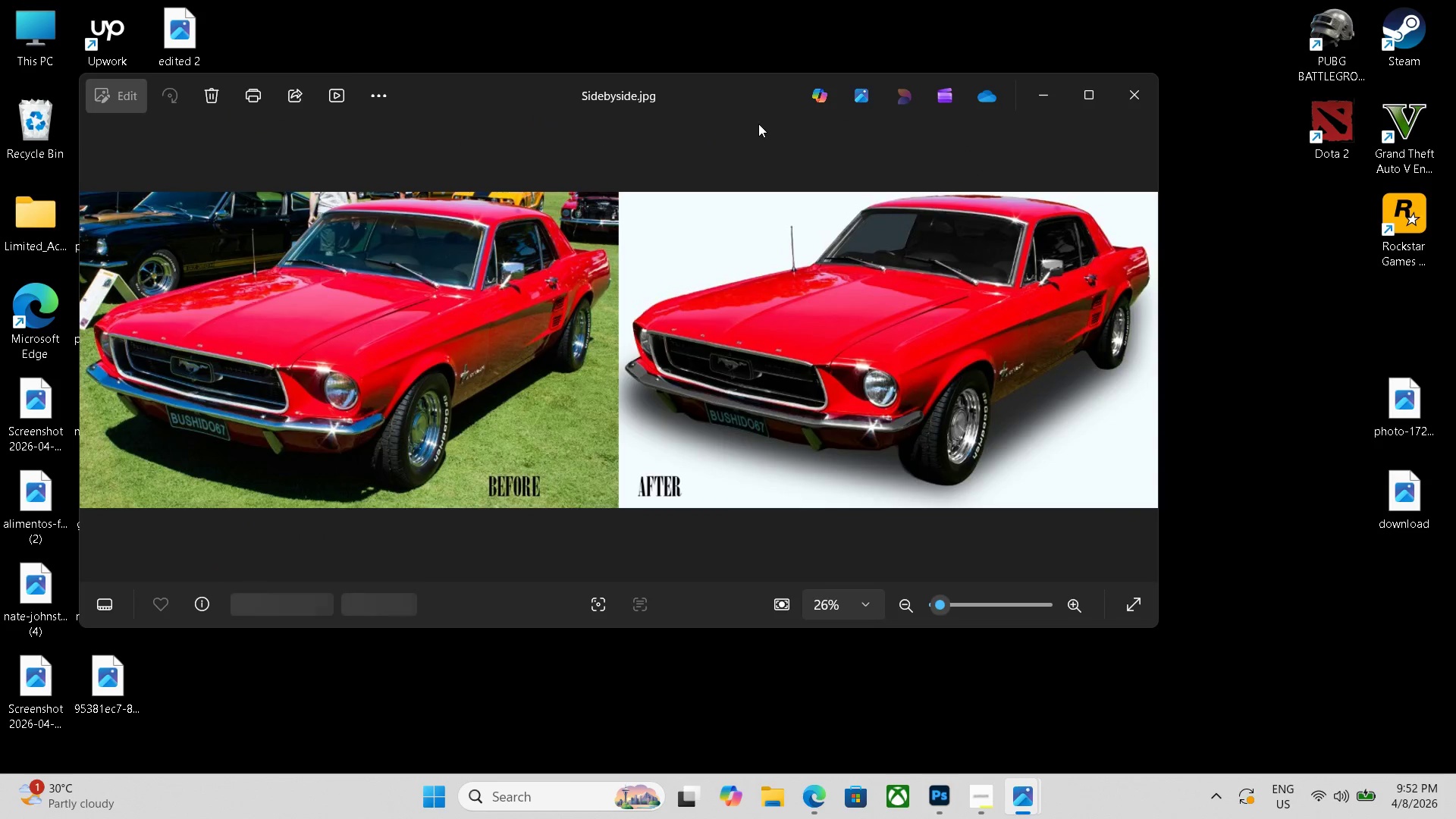 
key(ArrowRight)
 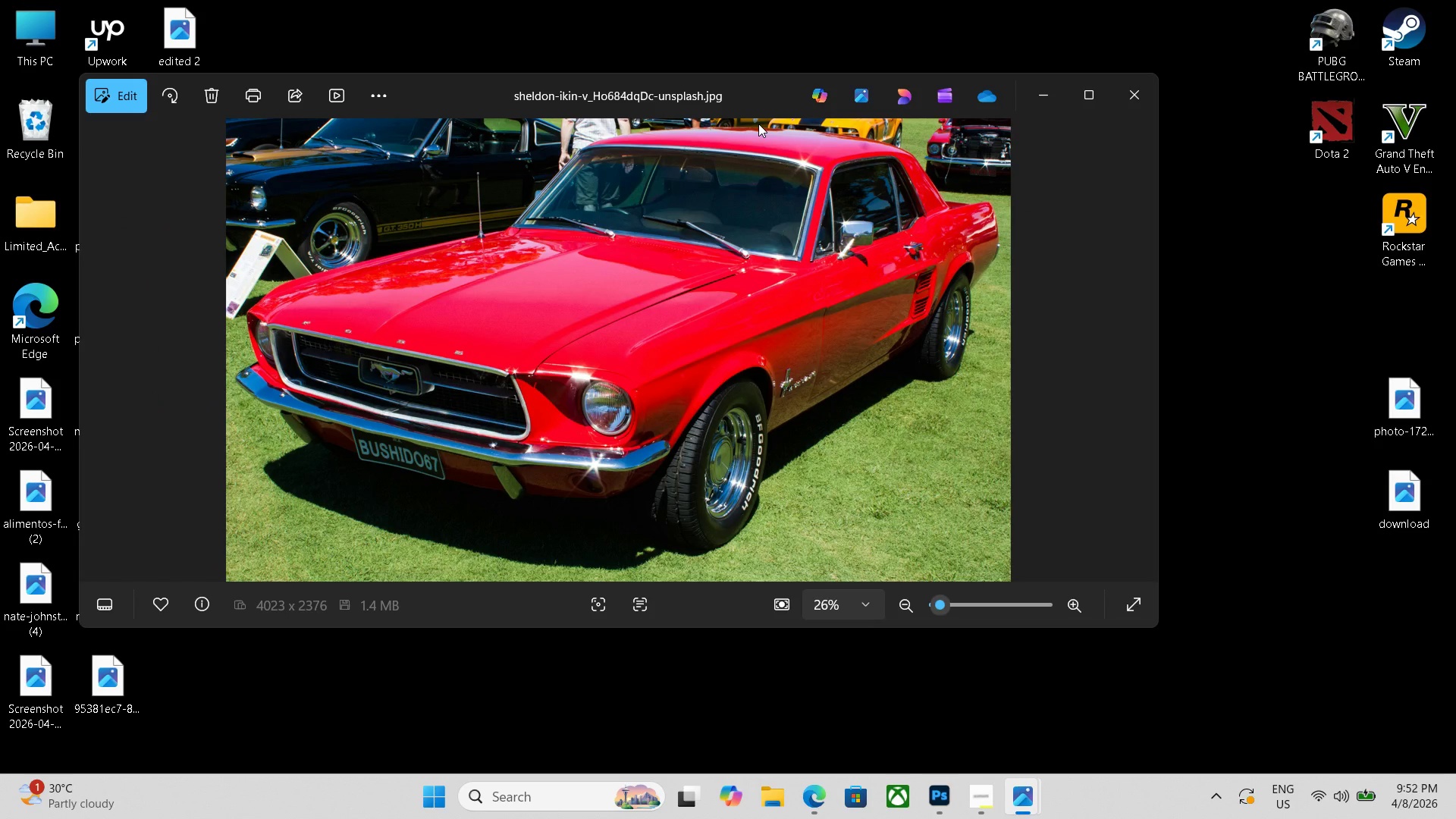 
key(ArrowLeft)
 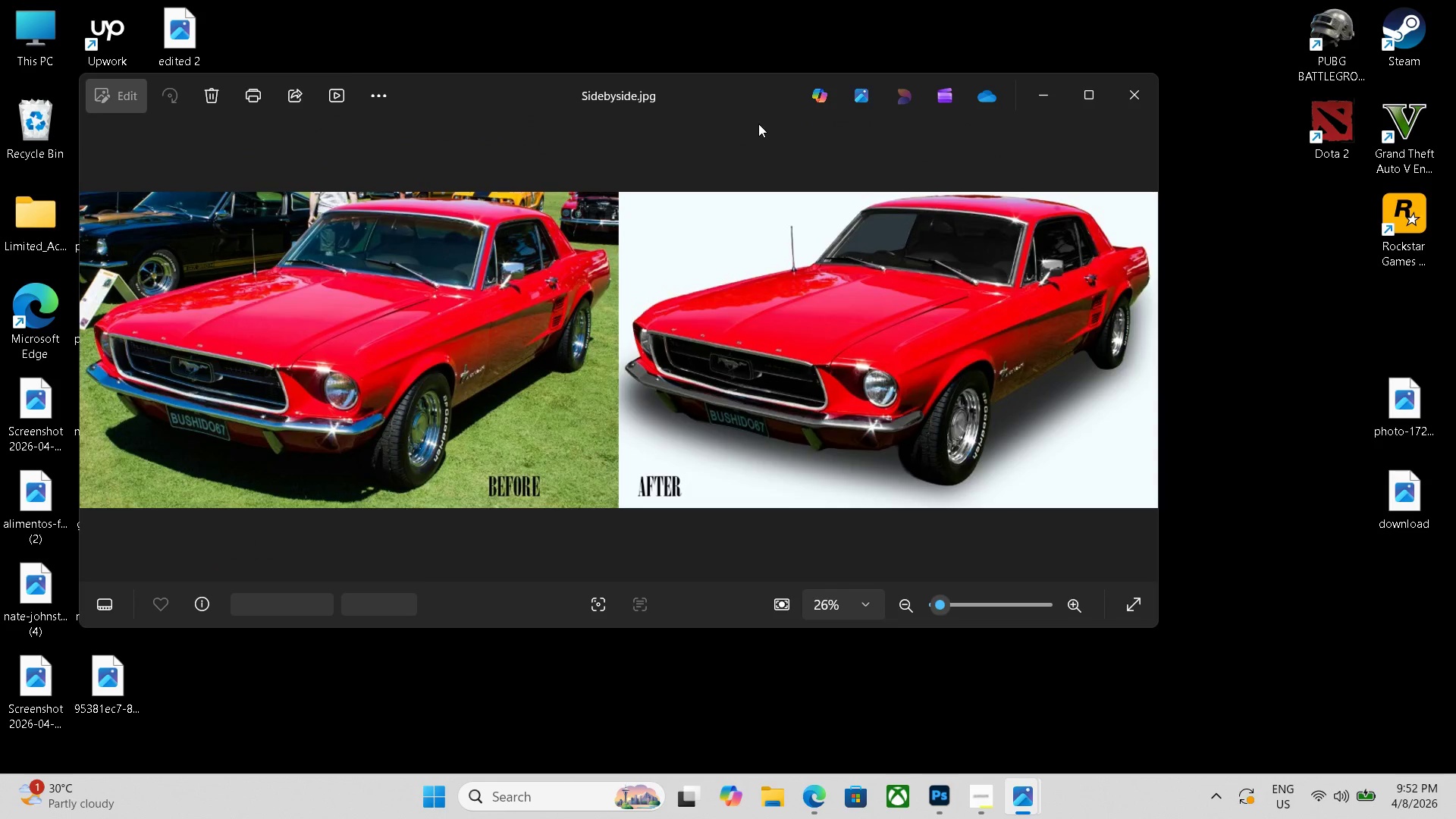 
key(ArrowLeft)
 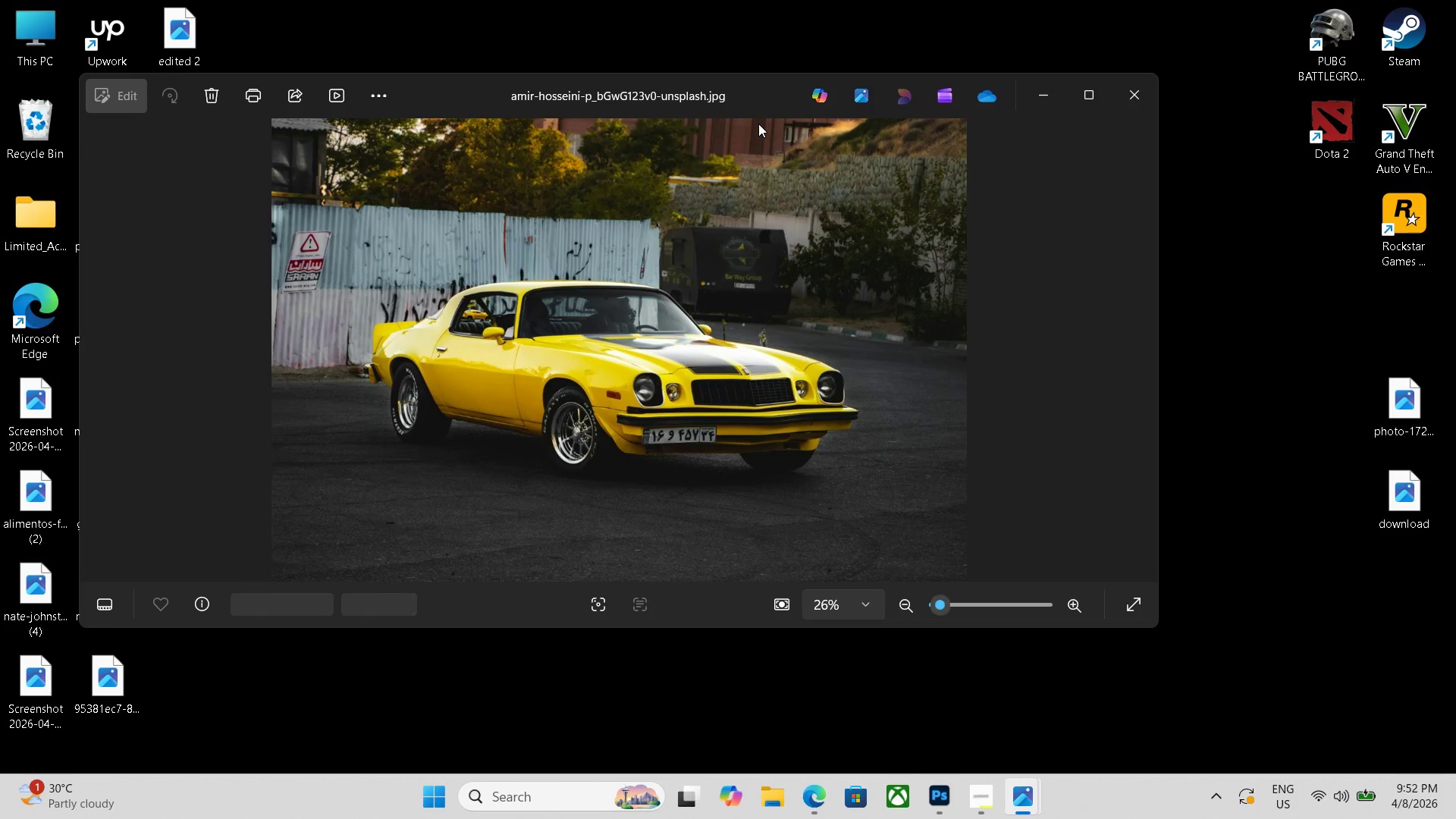 
key(ArrowLeft)
 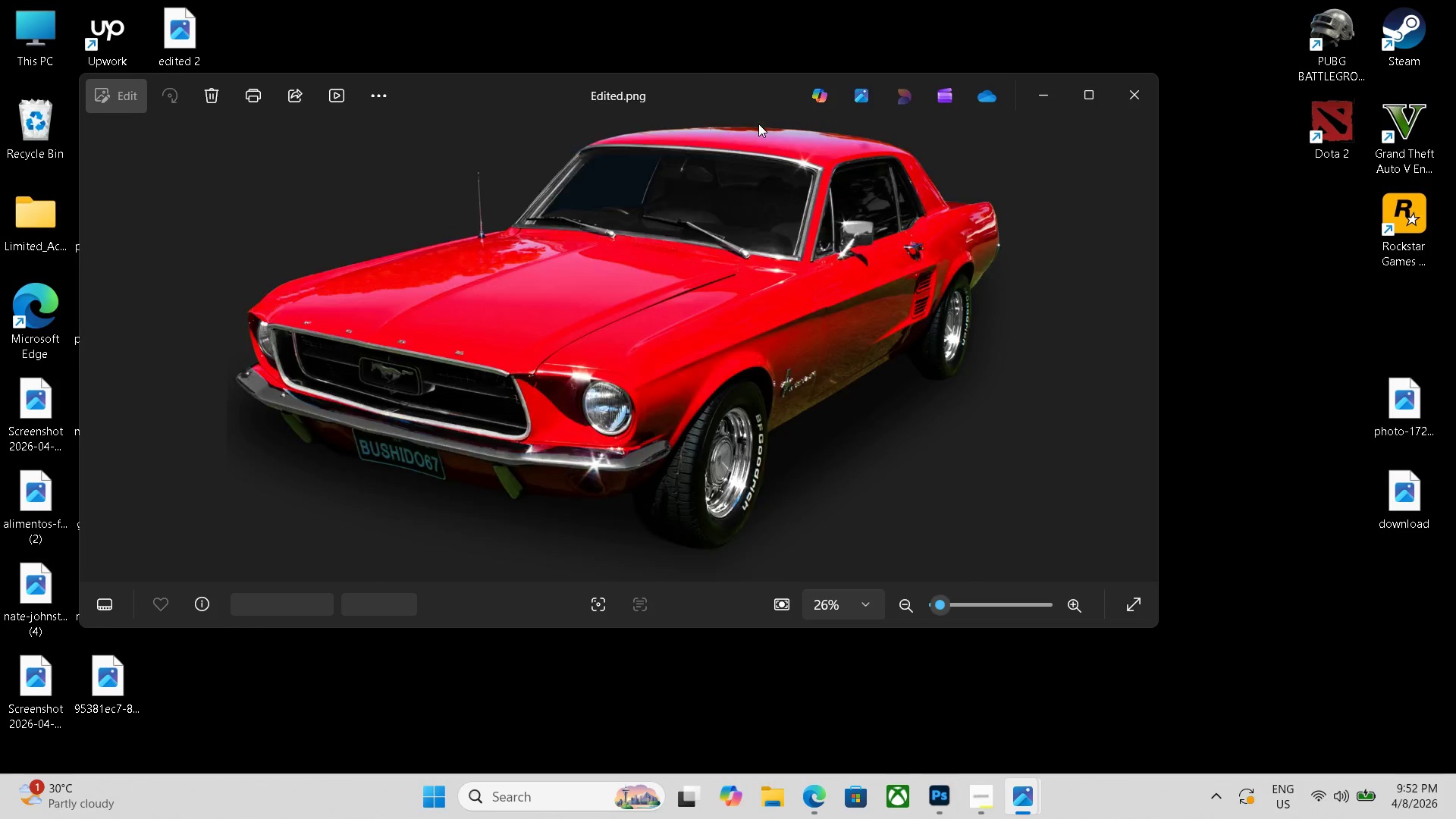 
key(ArrowRight)
 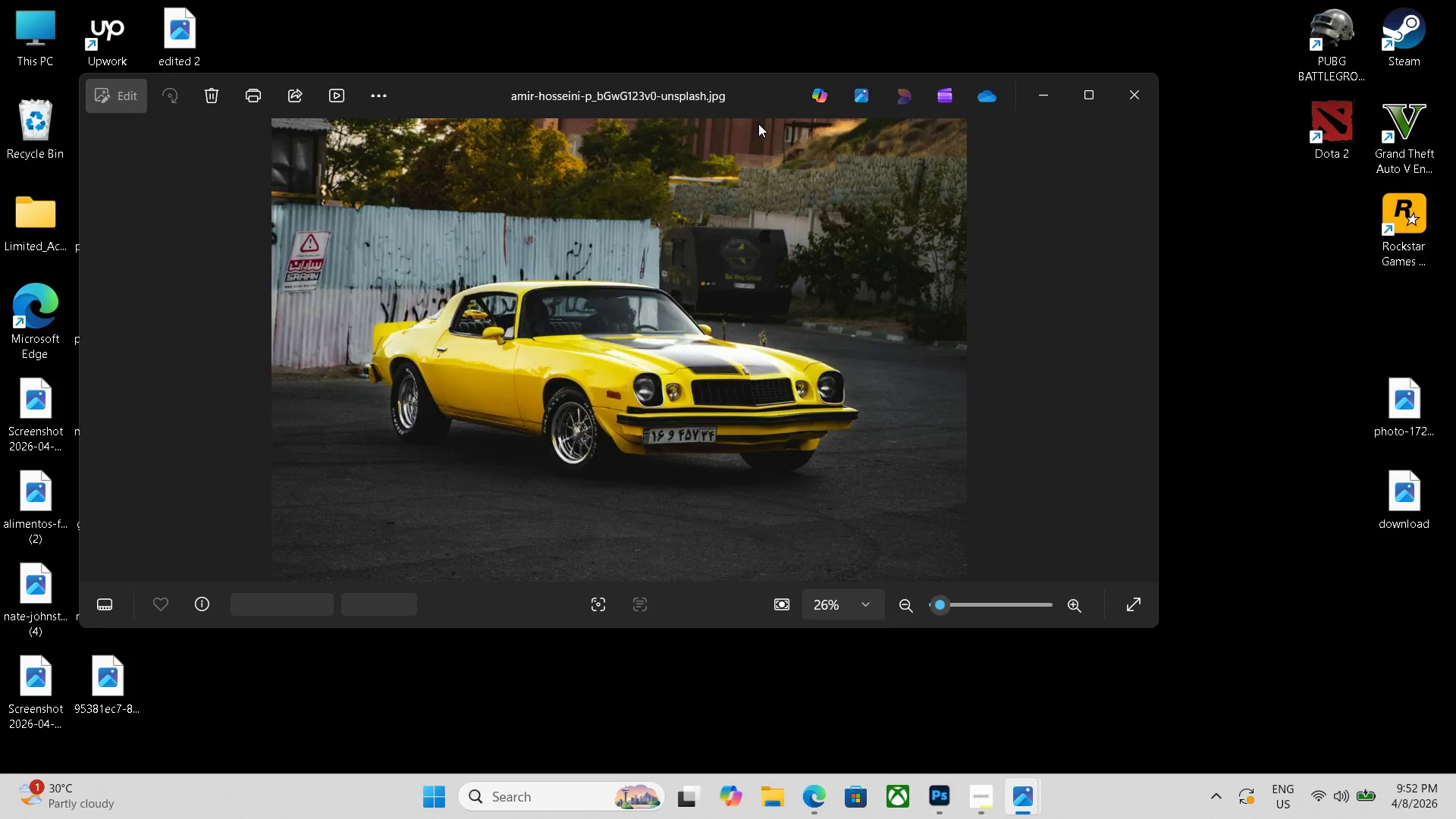 
key(ArrowRight)
 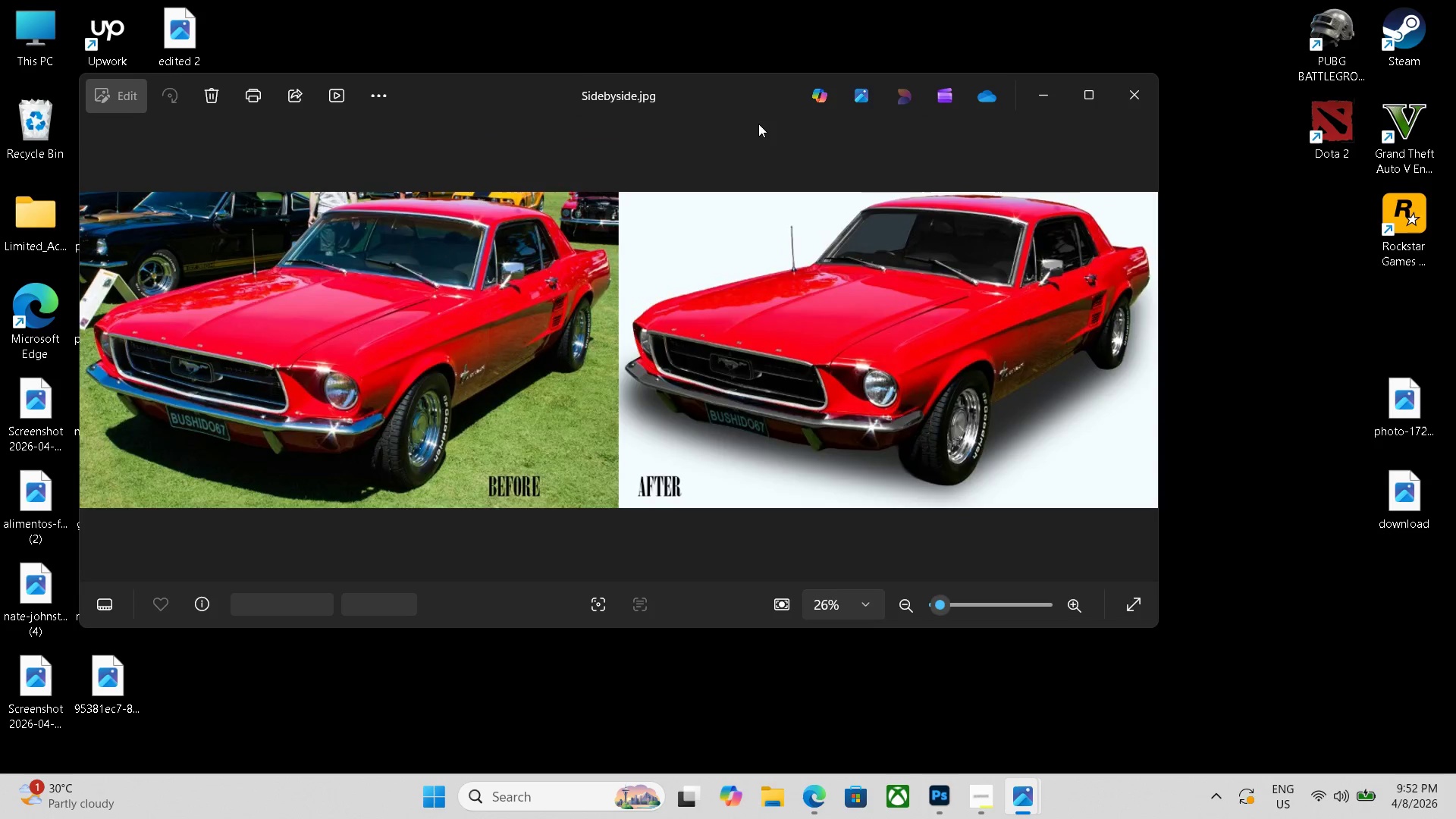 
key(ArrowLeft)
 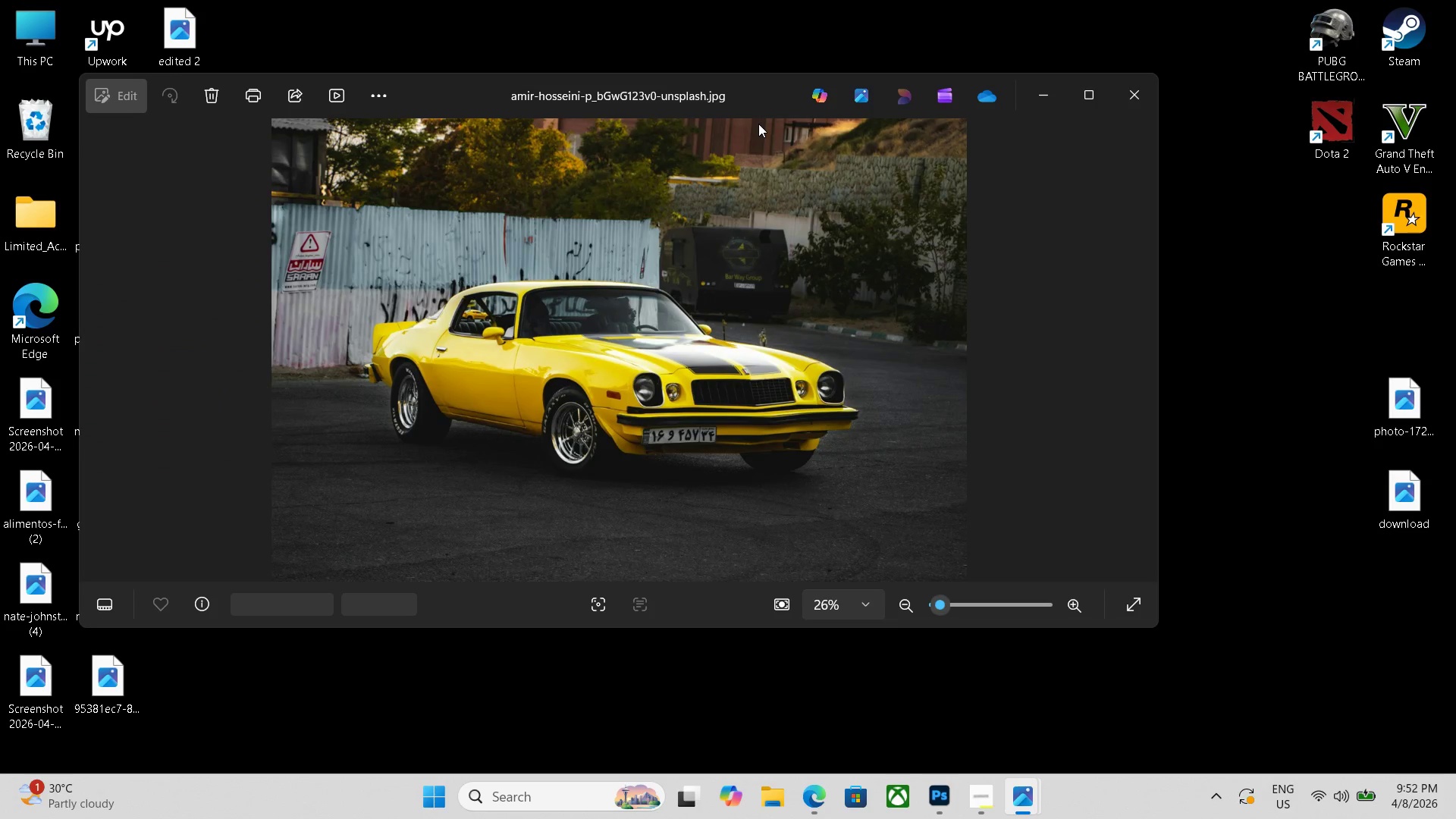 
key(ArrowLeft)
 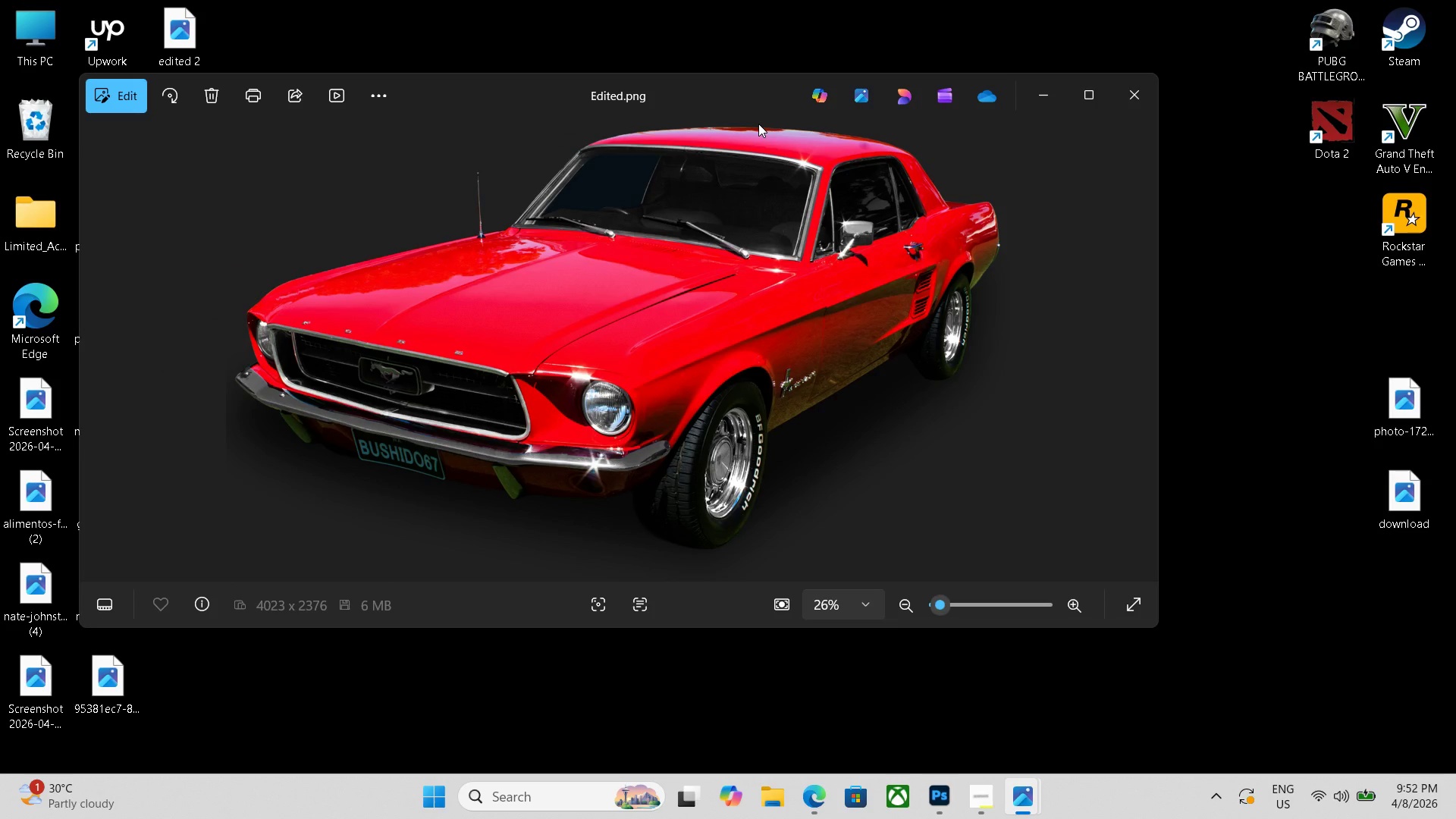 
key(ArrowRight)
 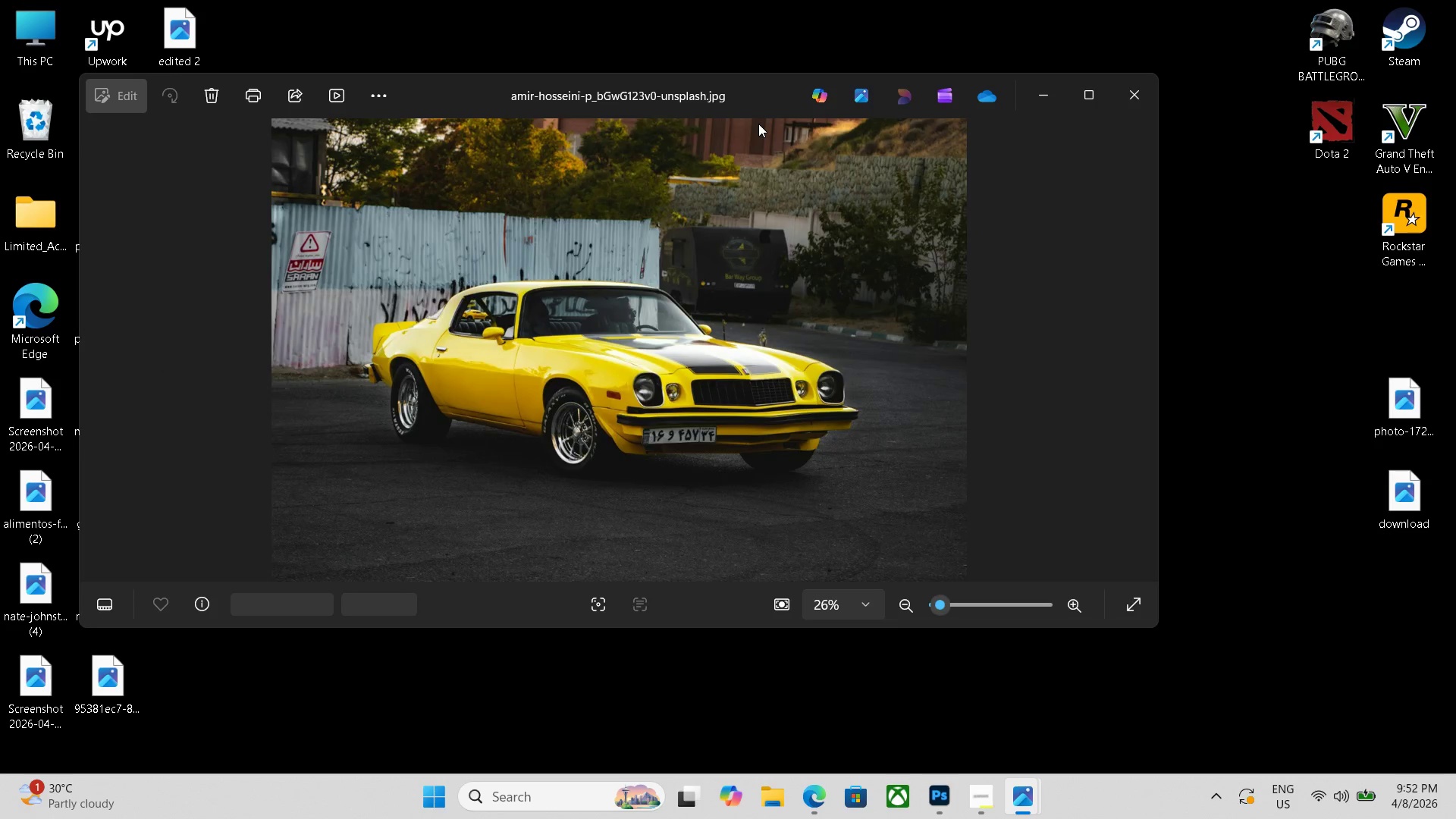 
key(ArrowLeft)
 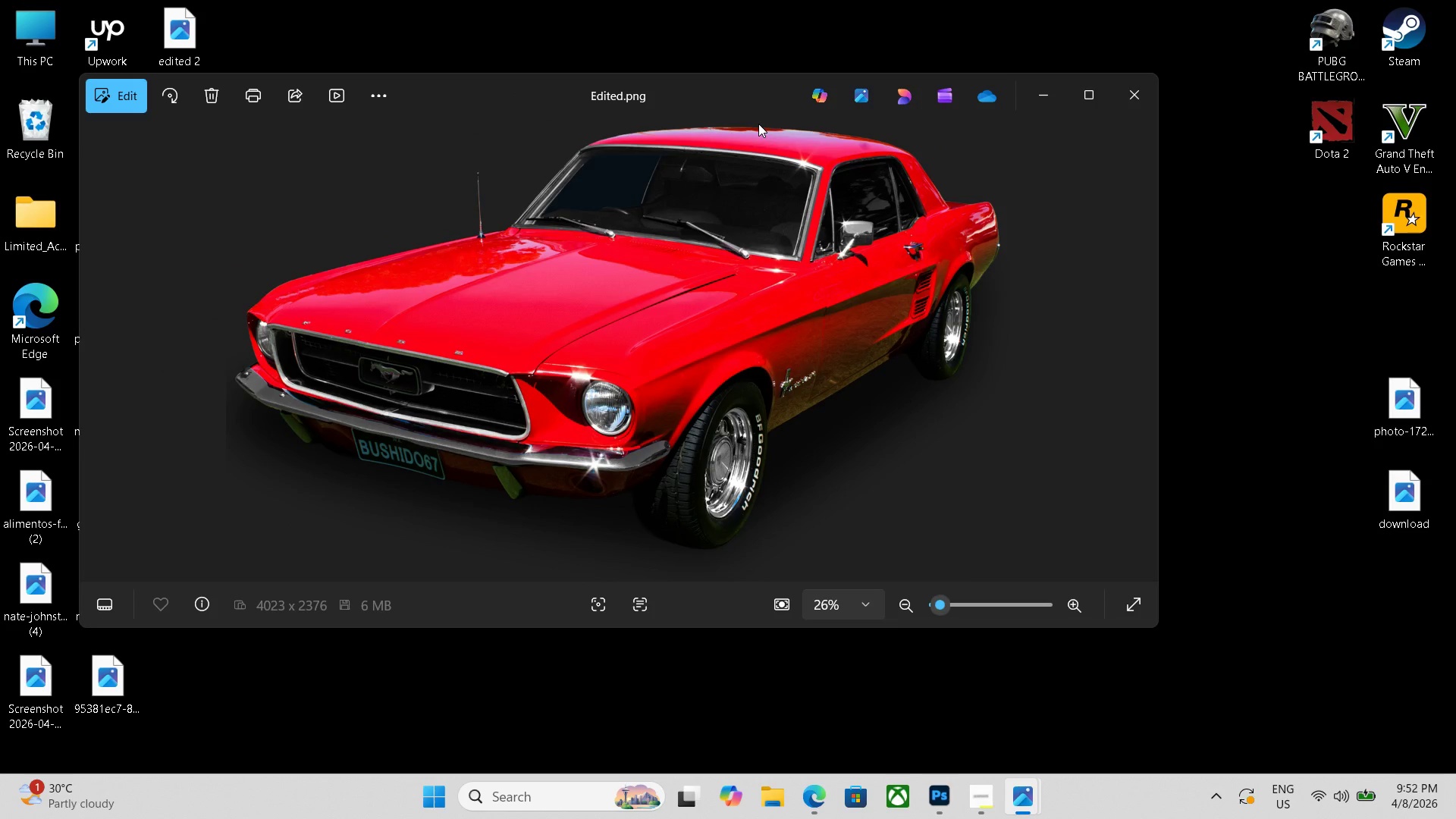 
key(ArrowRight)
 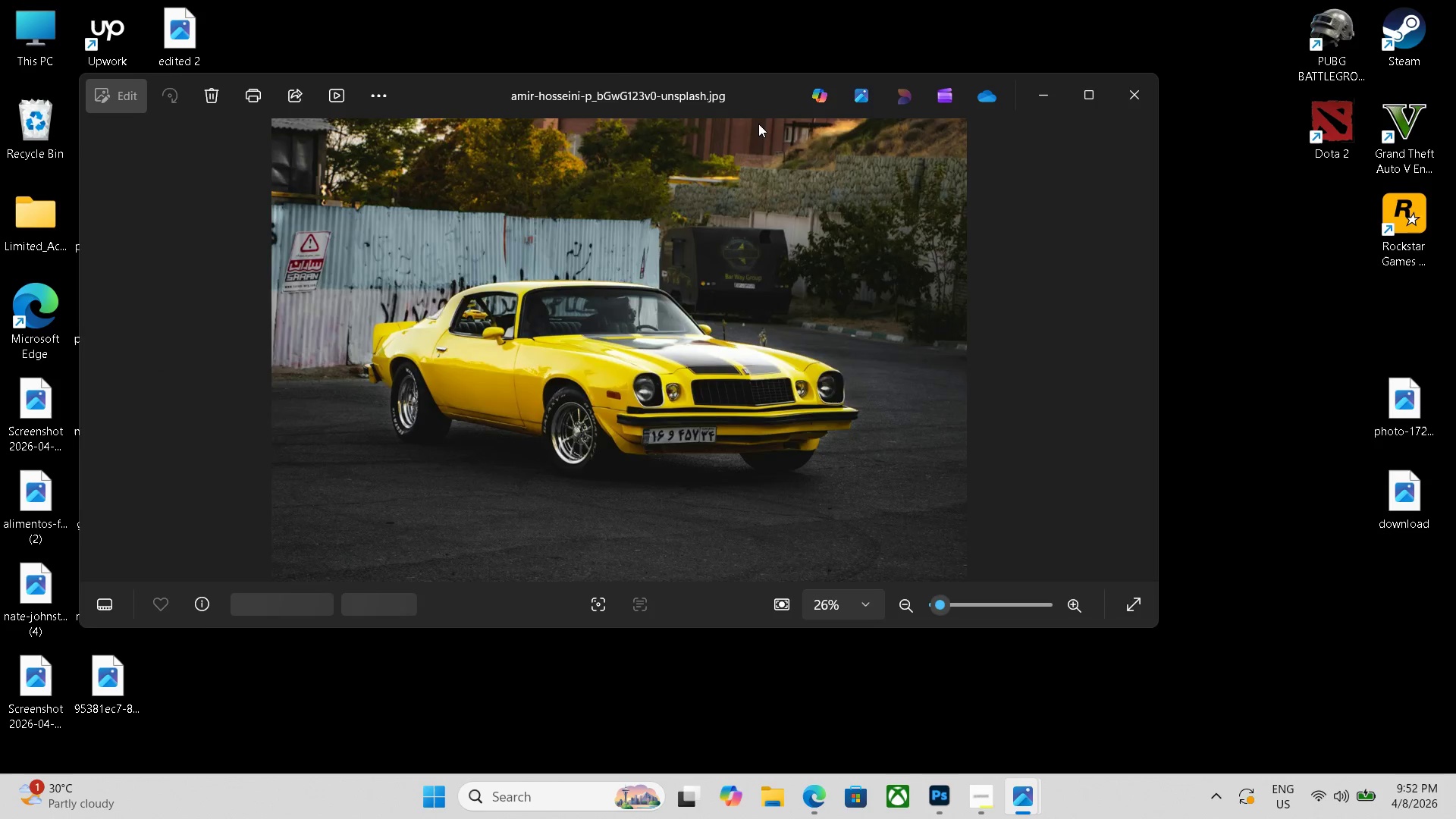 
key(ArrowRight)
 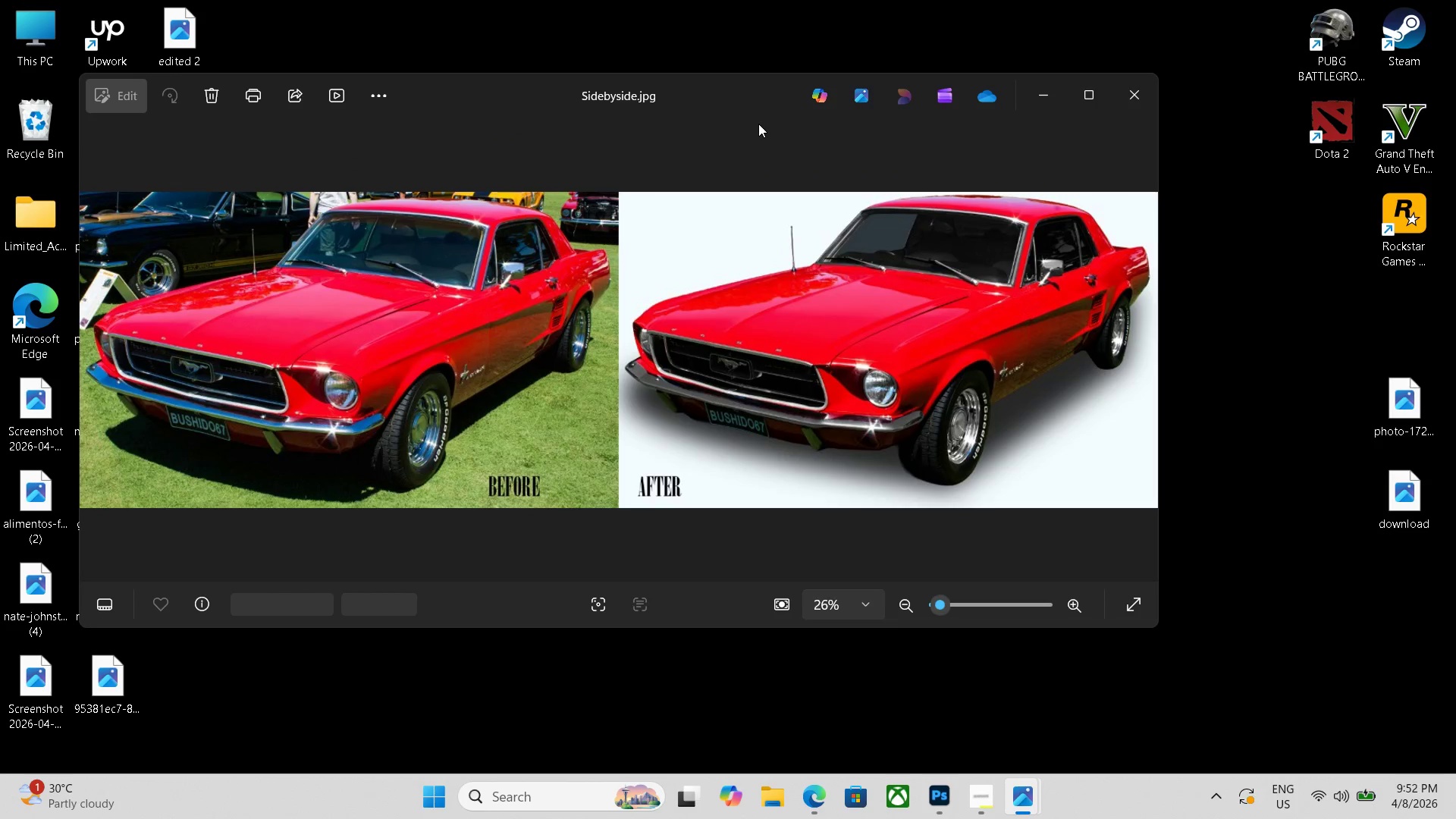 
key(ArrowLeft)
 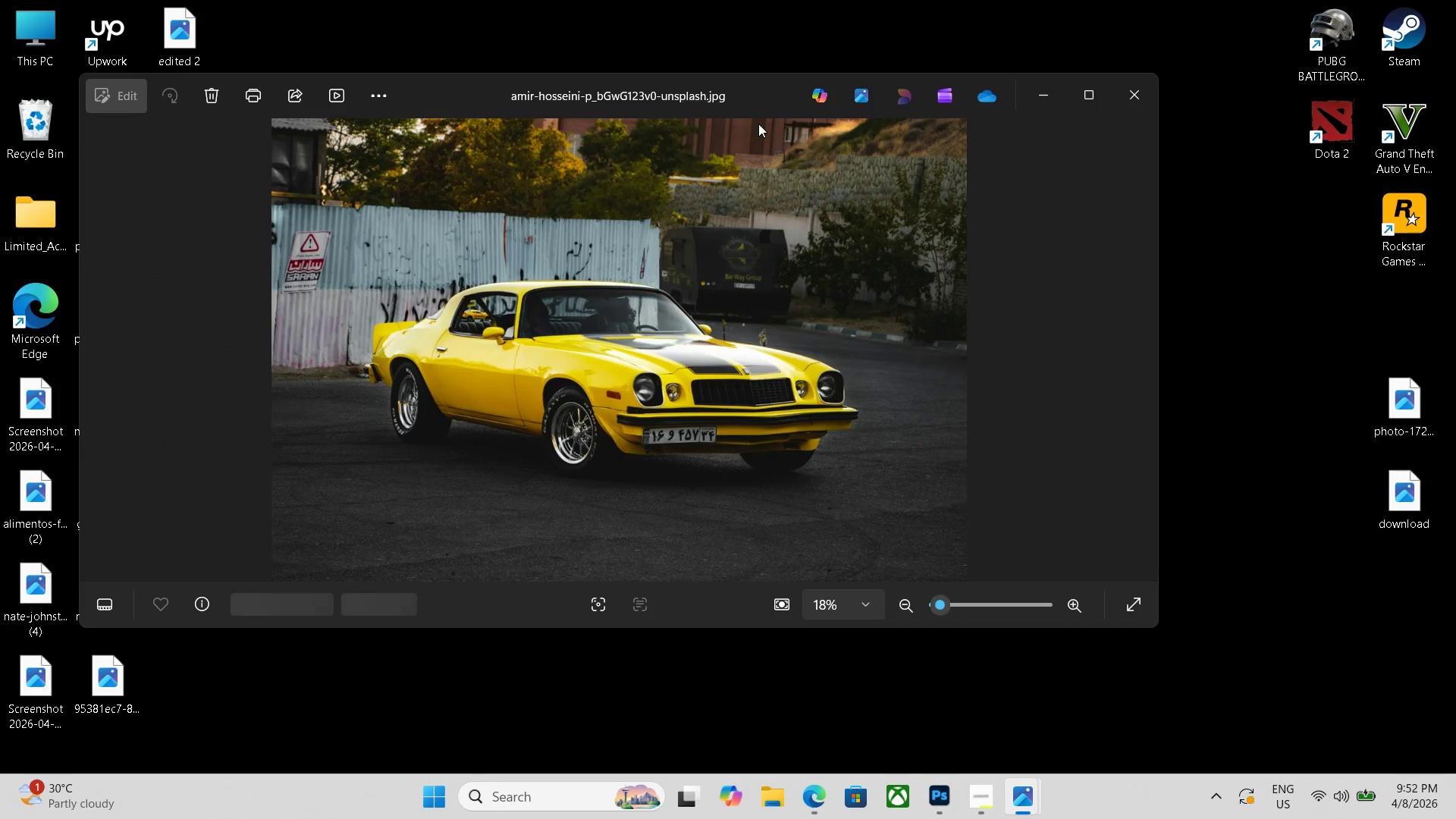 
key(ArrowRight)
 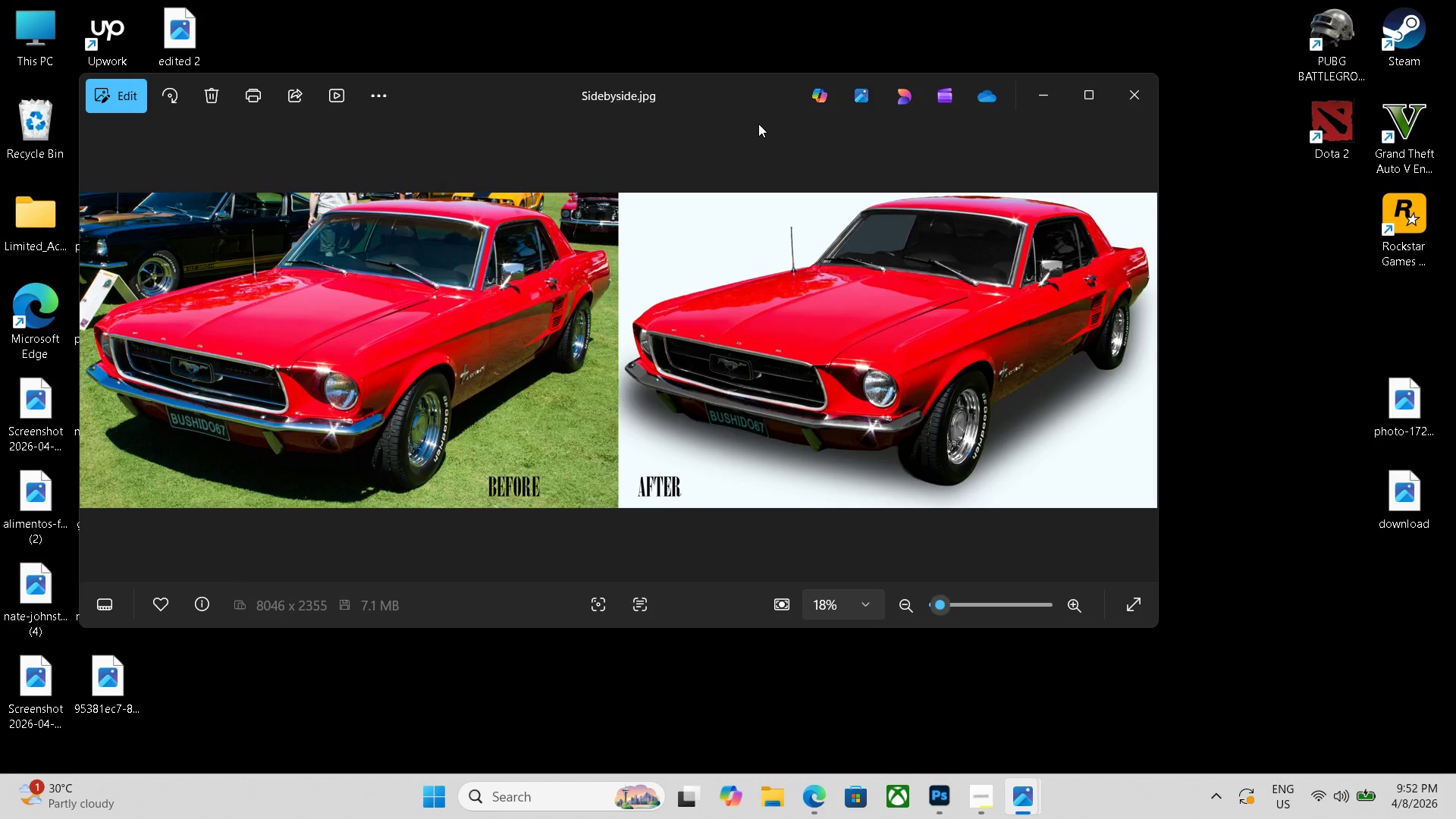 
key(ArrowLeft)
 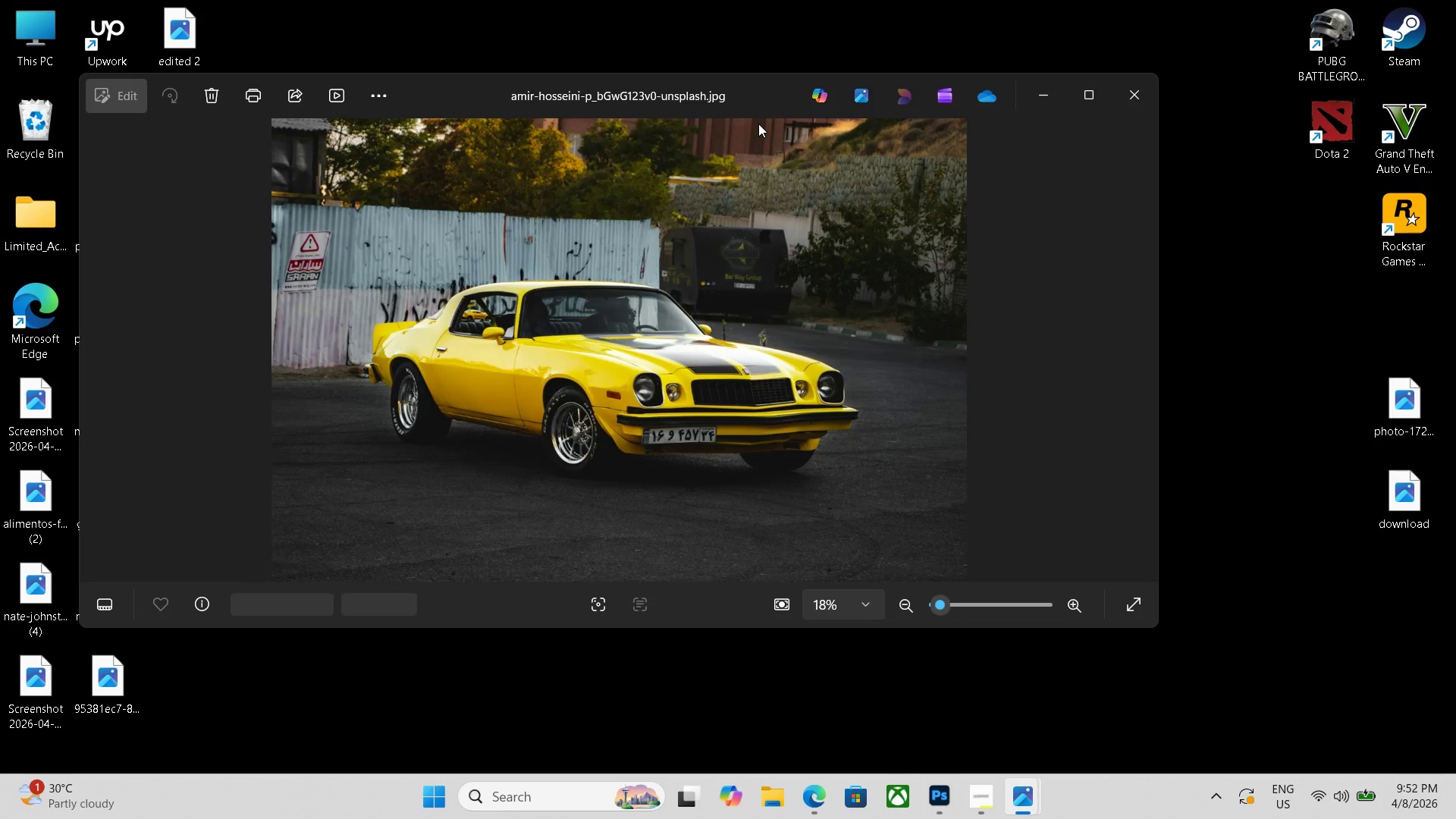 
key(ArrowLeft)
 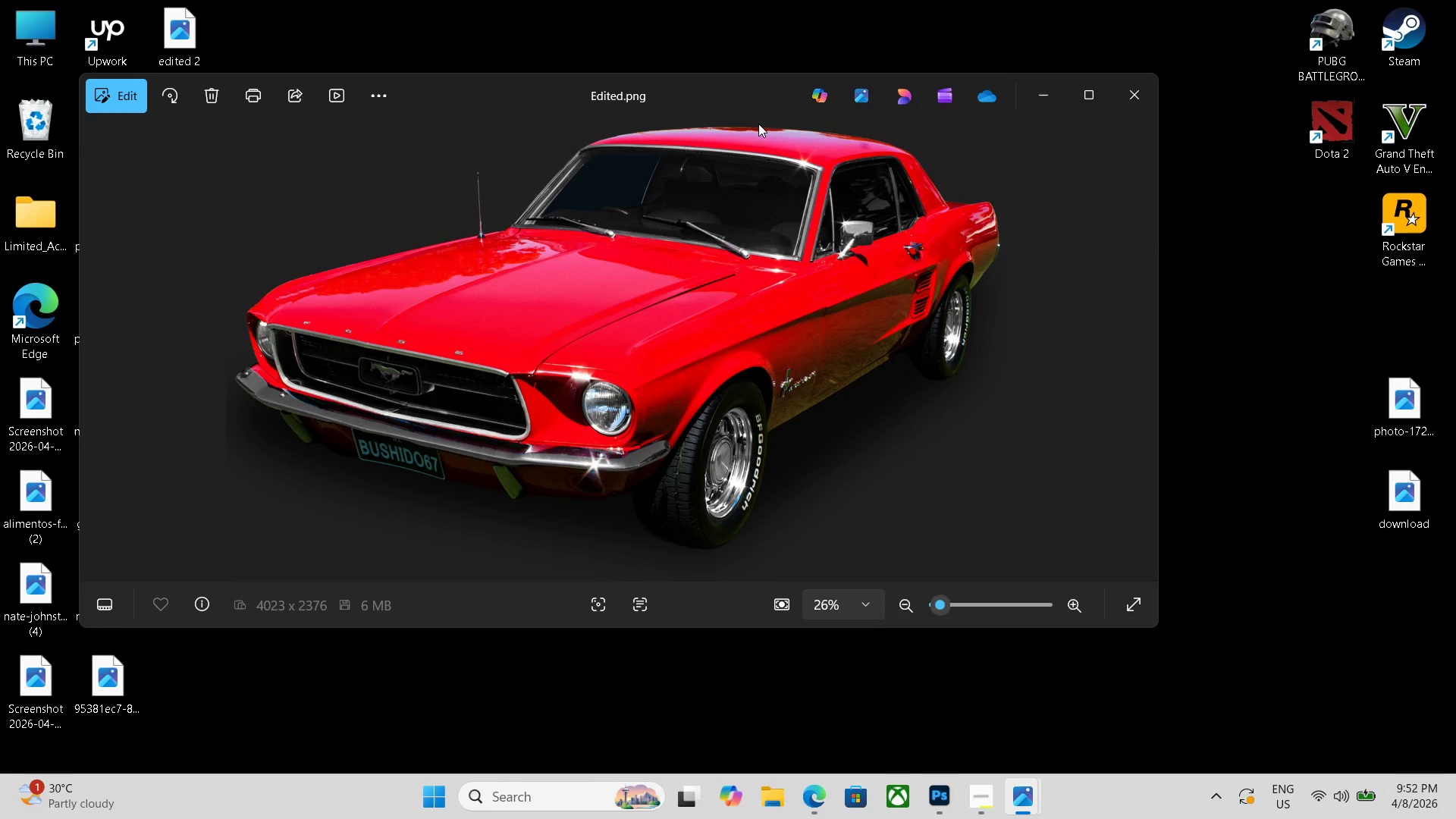 
key(Escape)
 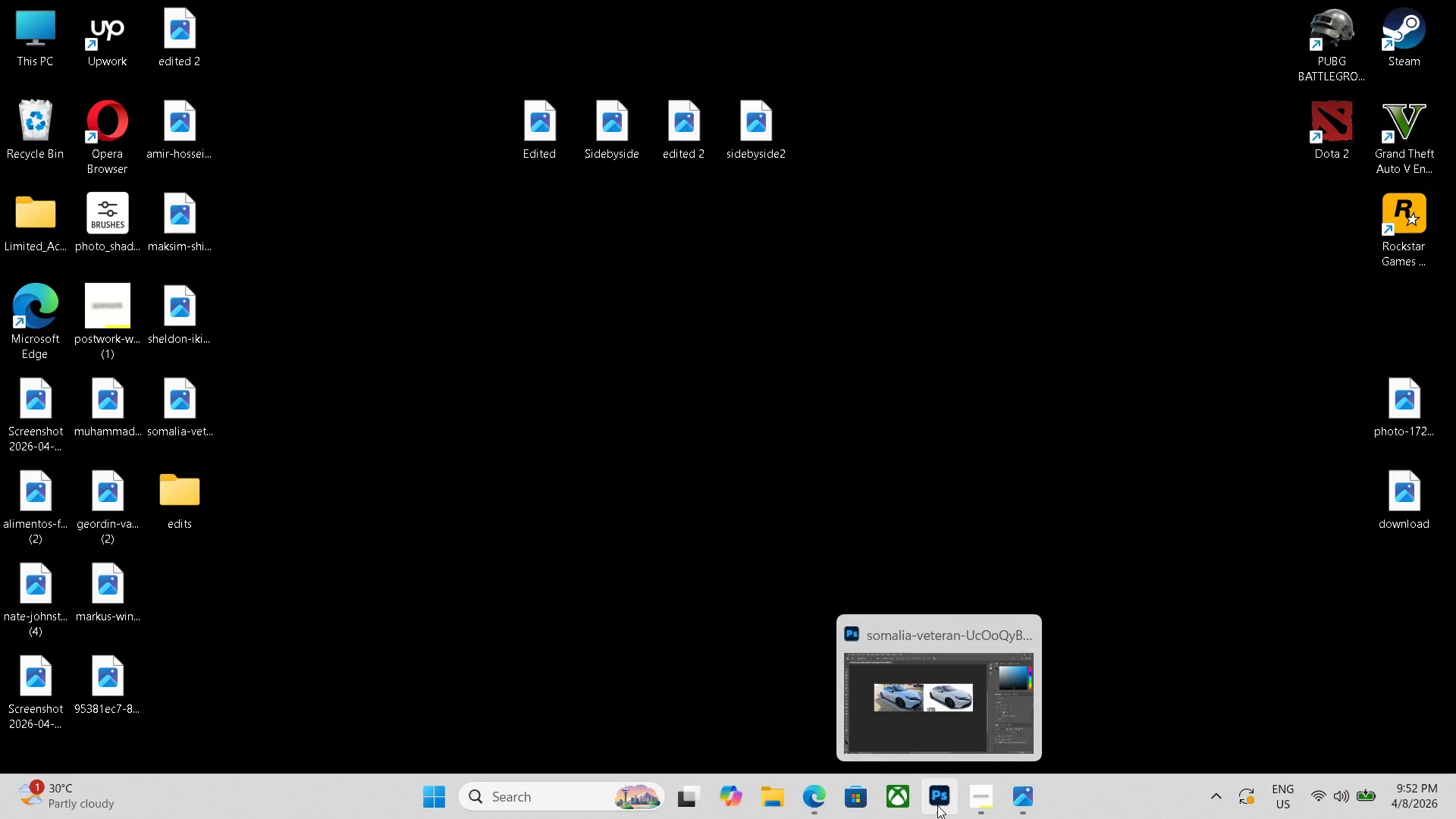 
left_click([978, 795])
 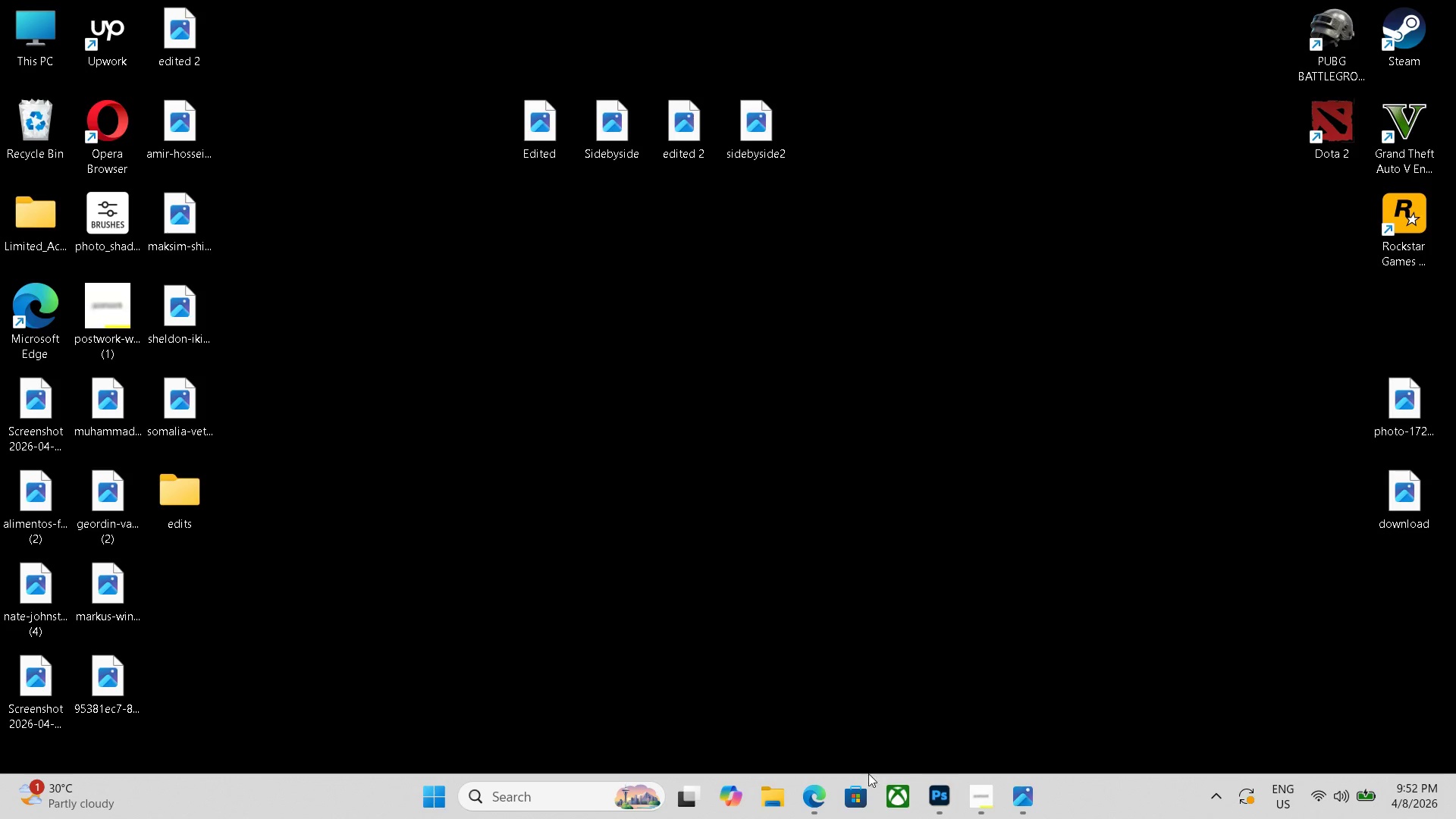 
left_click([930, 794])
 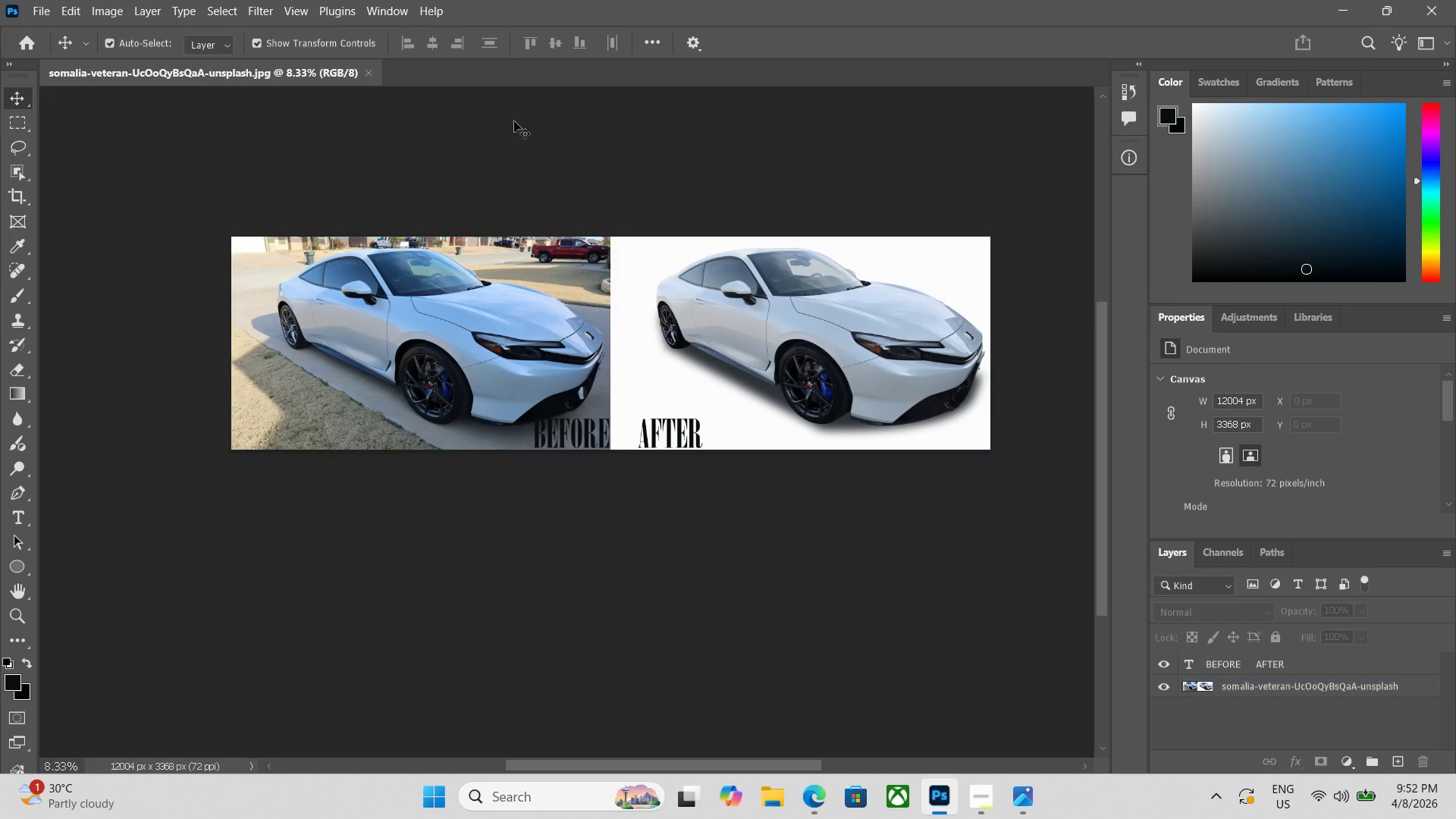 
left_click([372, 70])
 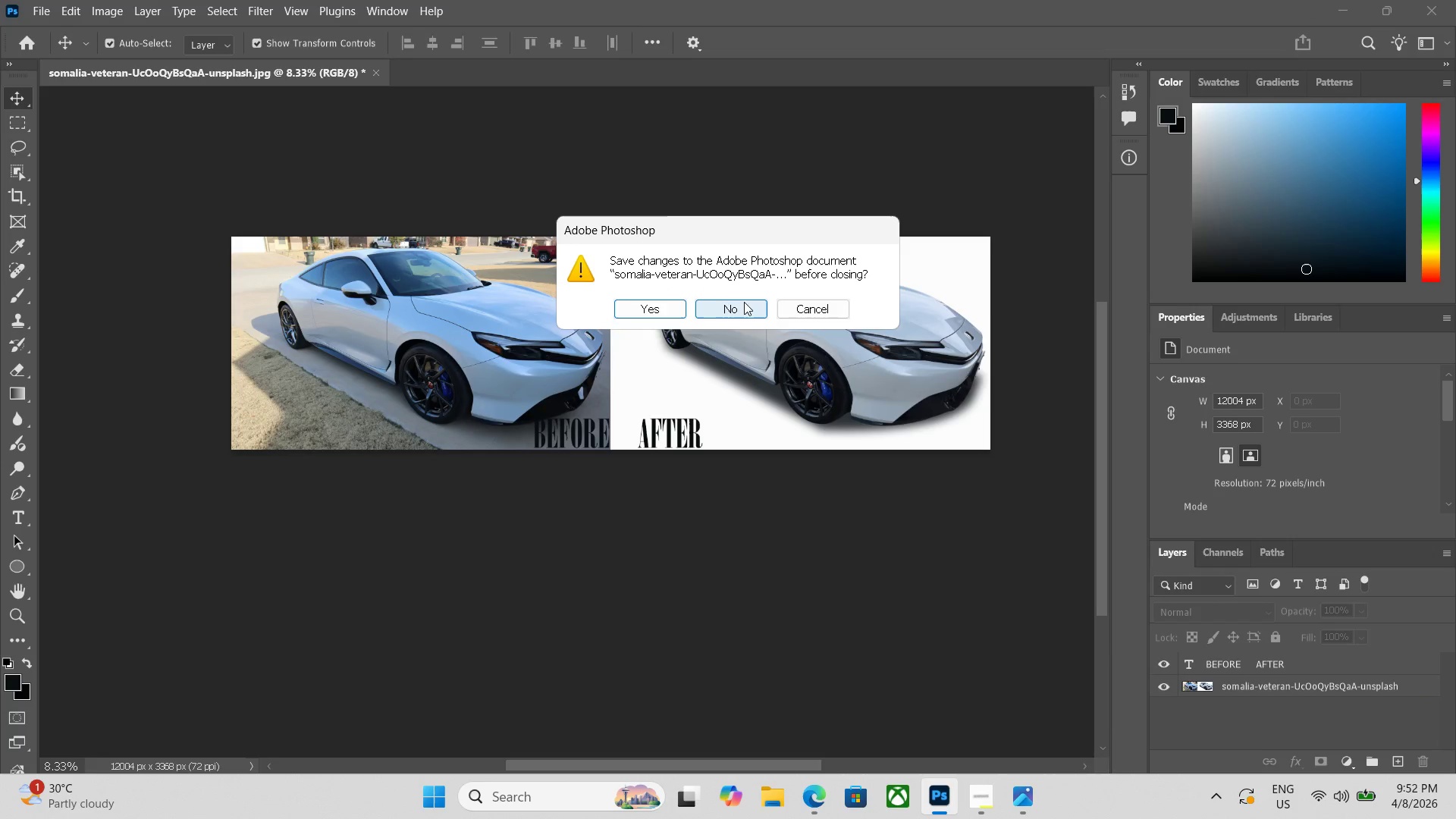 
left_click([759, 308])
 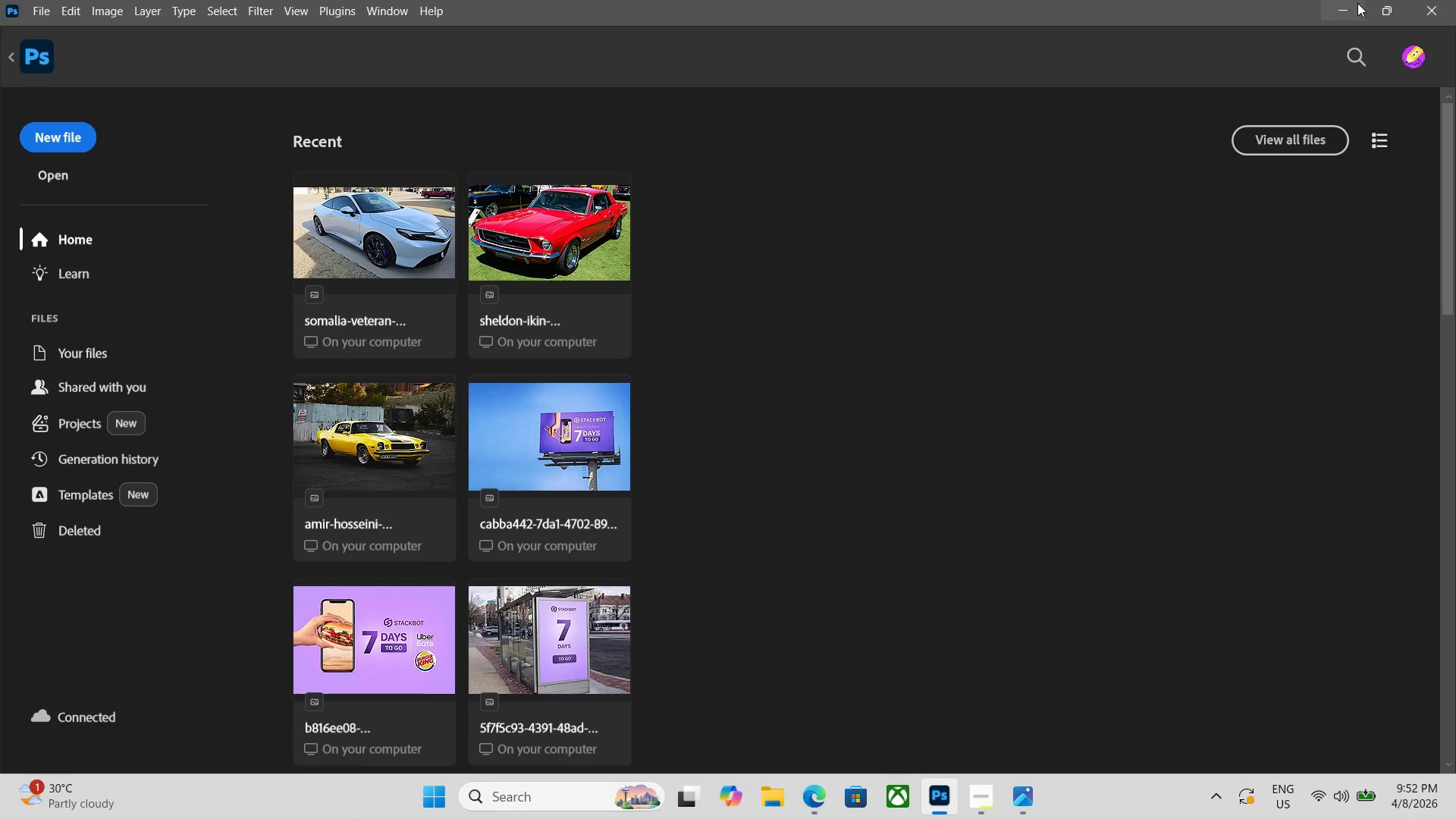 
left_click([1374, 4])
 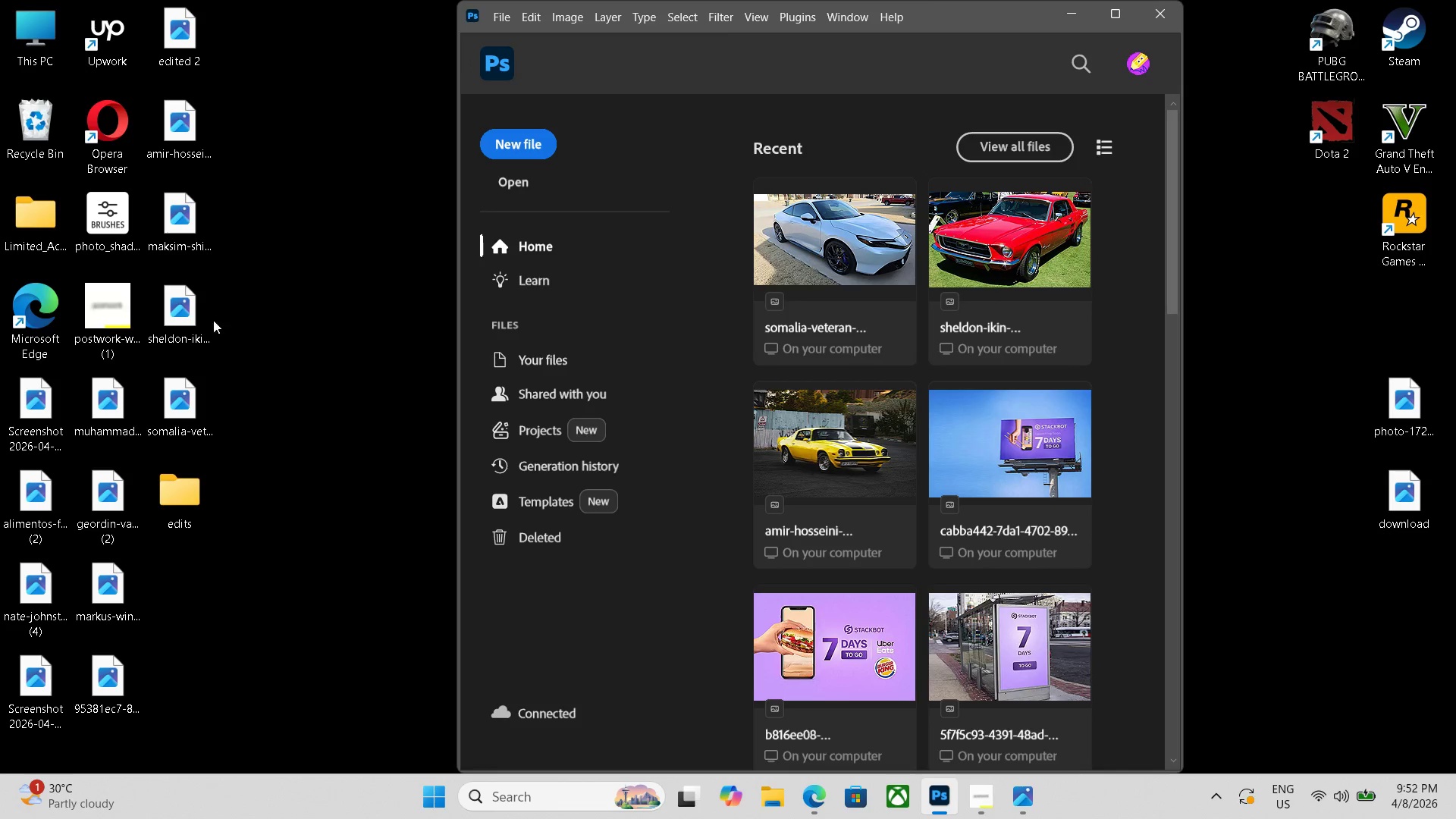 
left_click_drag(start_coordinate=[197, 234], to_coordinate=[805, 373])
 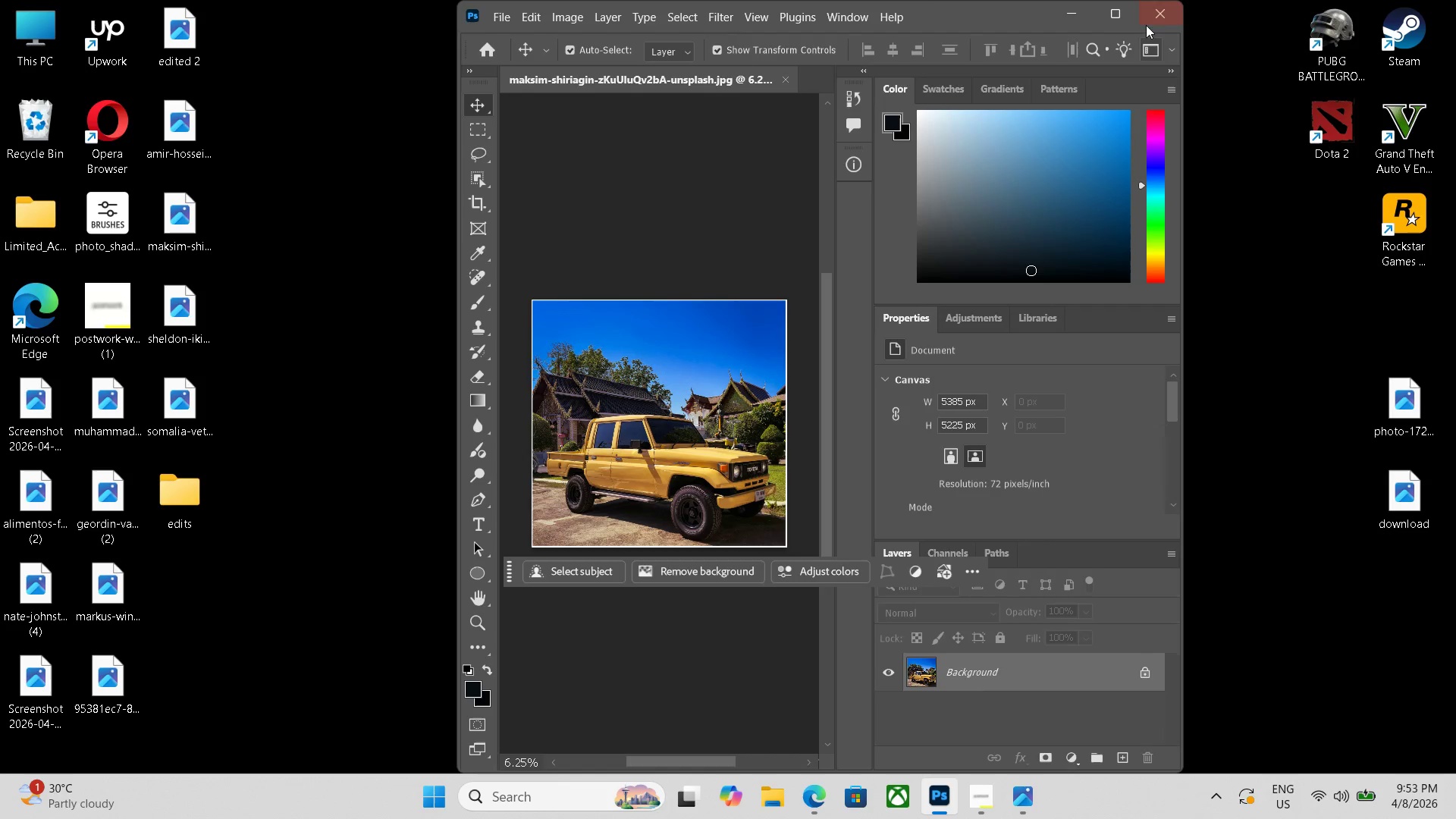 
left_click([1124, 15])
 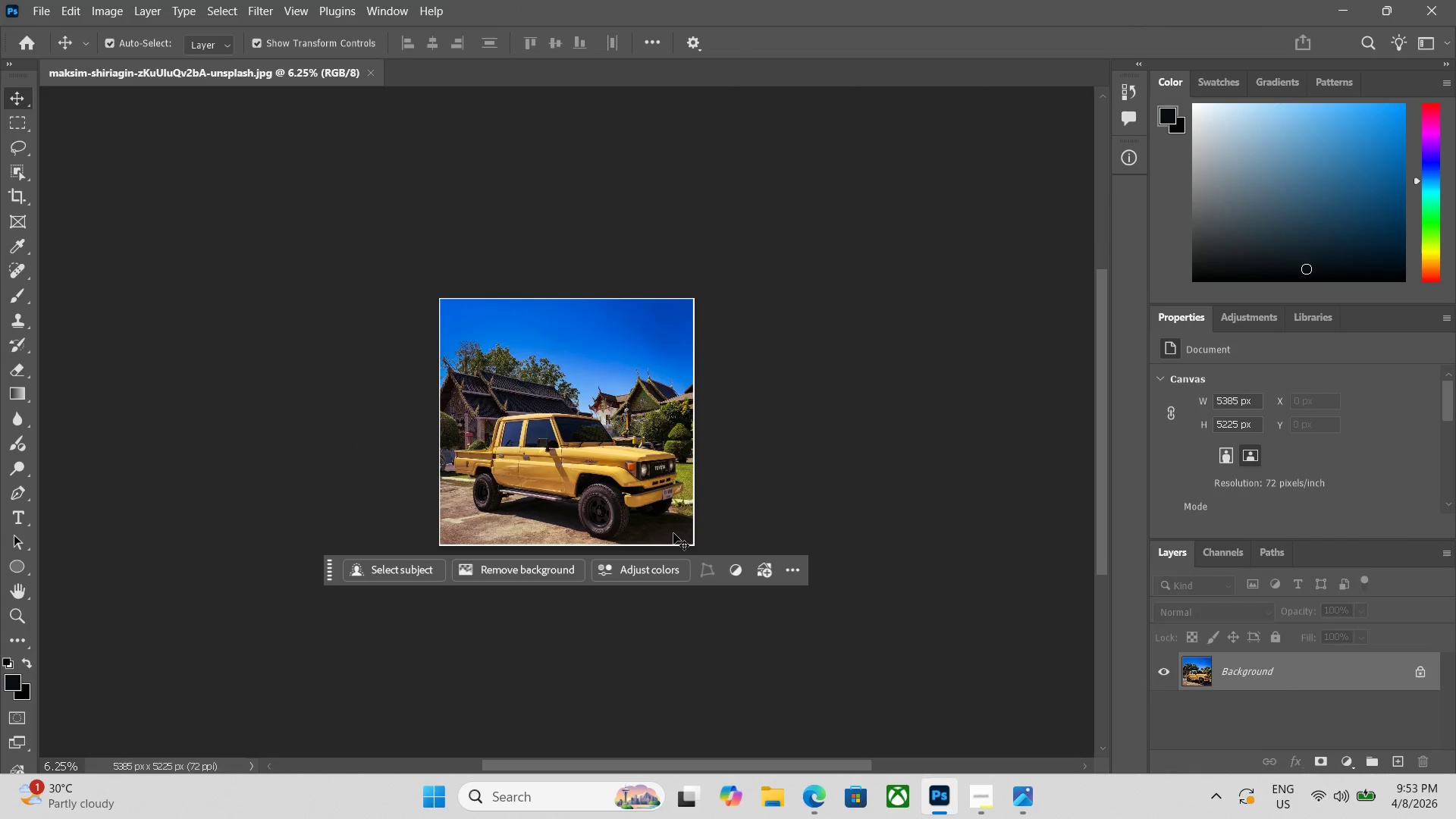 
key(Control+Equal)
 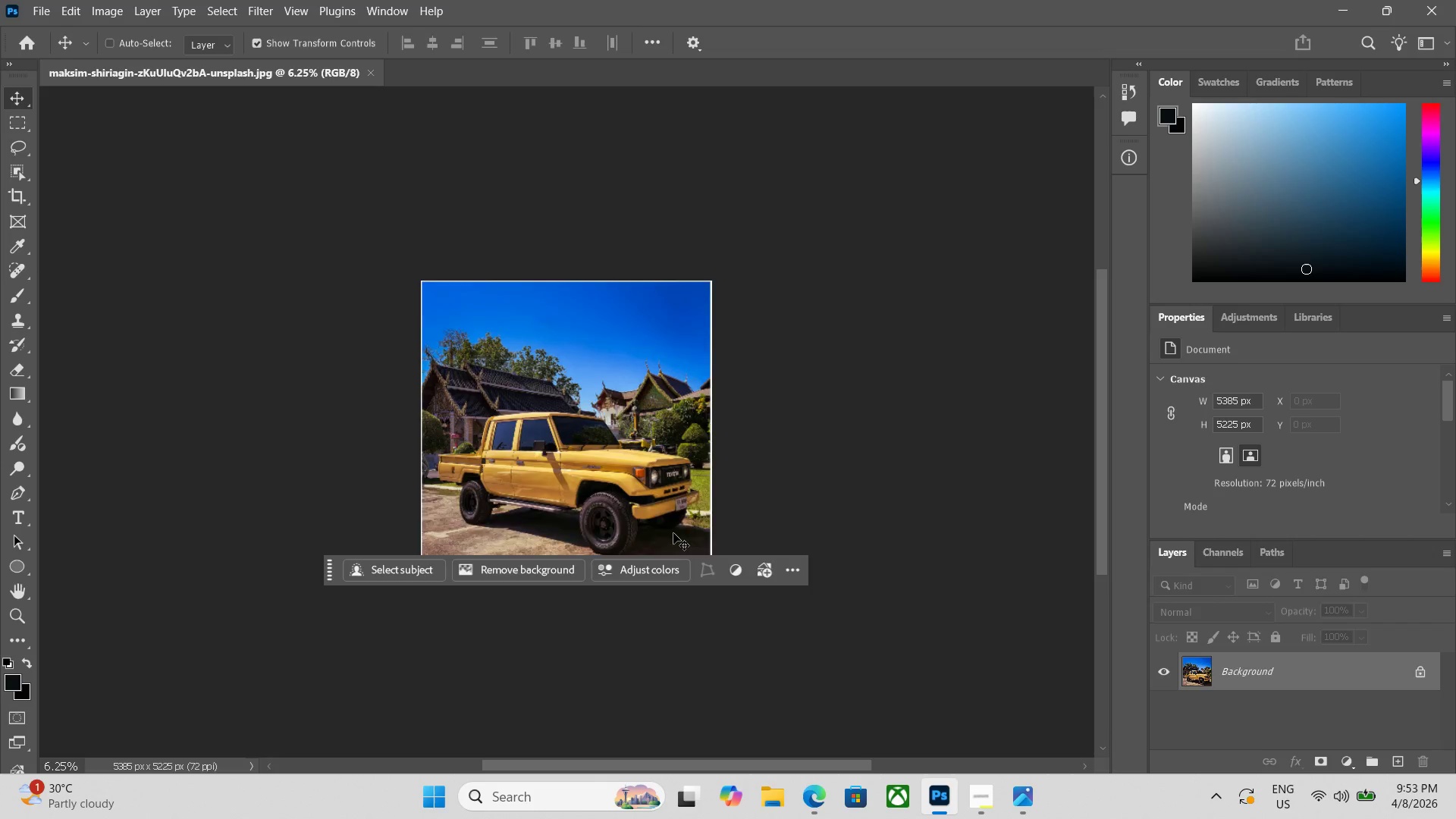 
key(Control+Equal)
 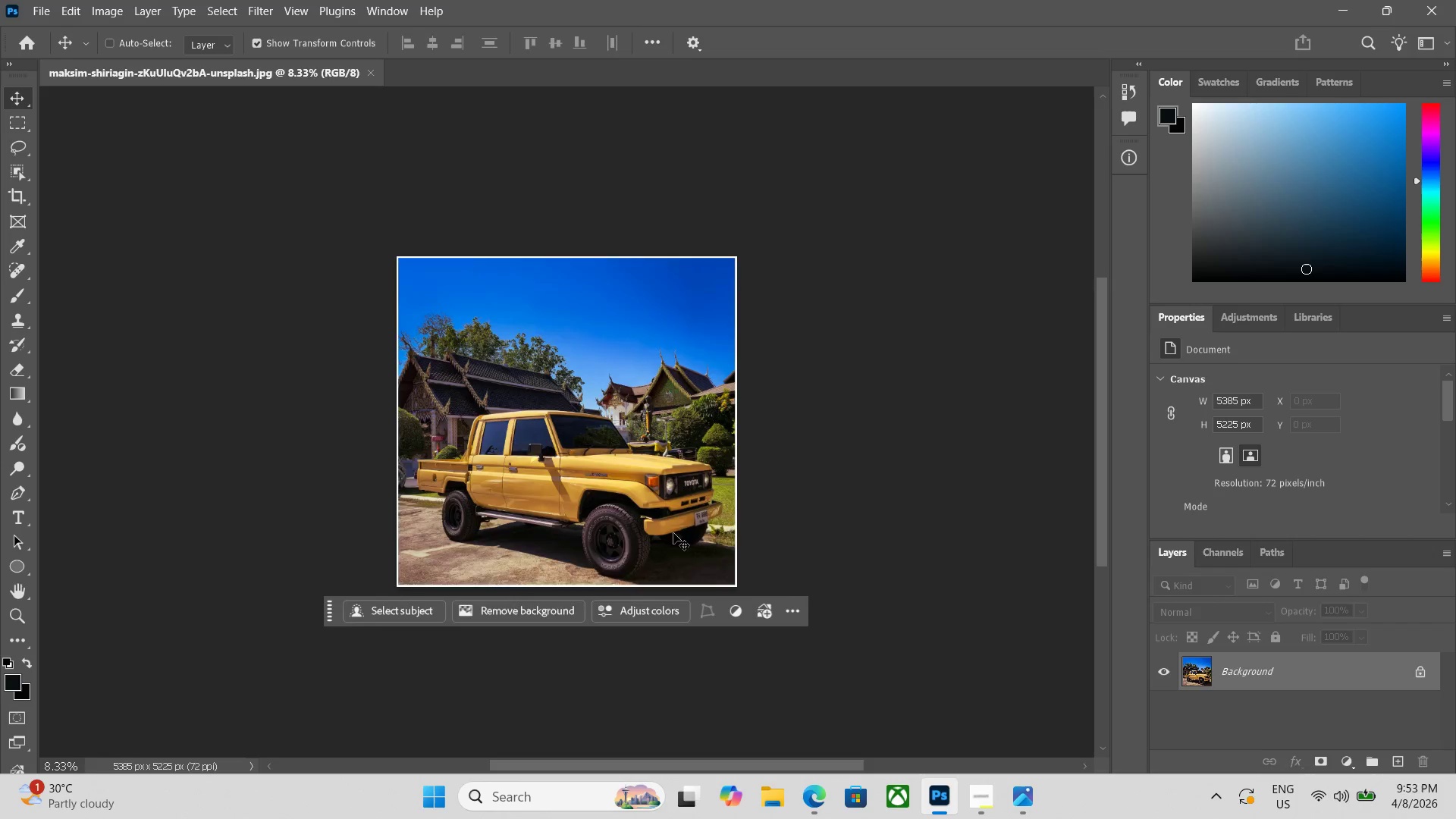 
key(Control+Equal)
 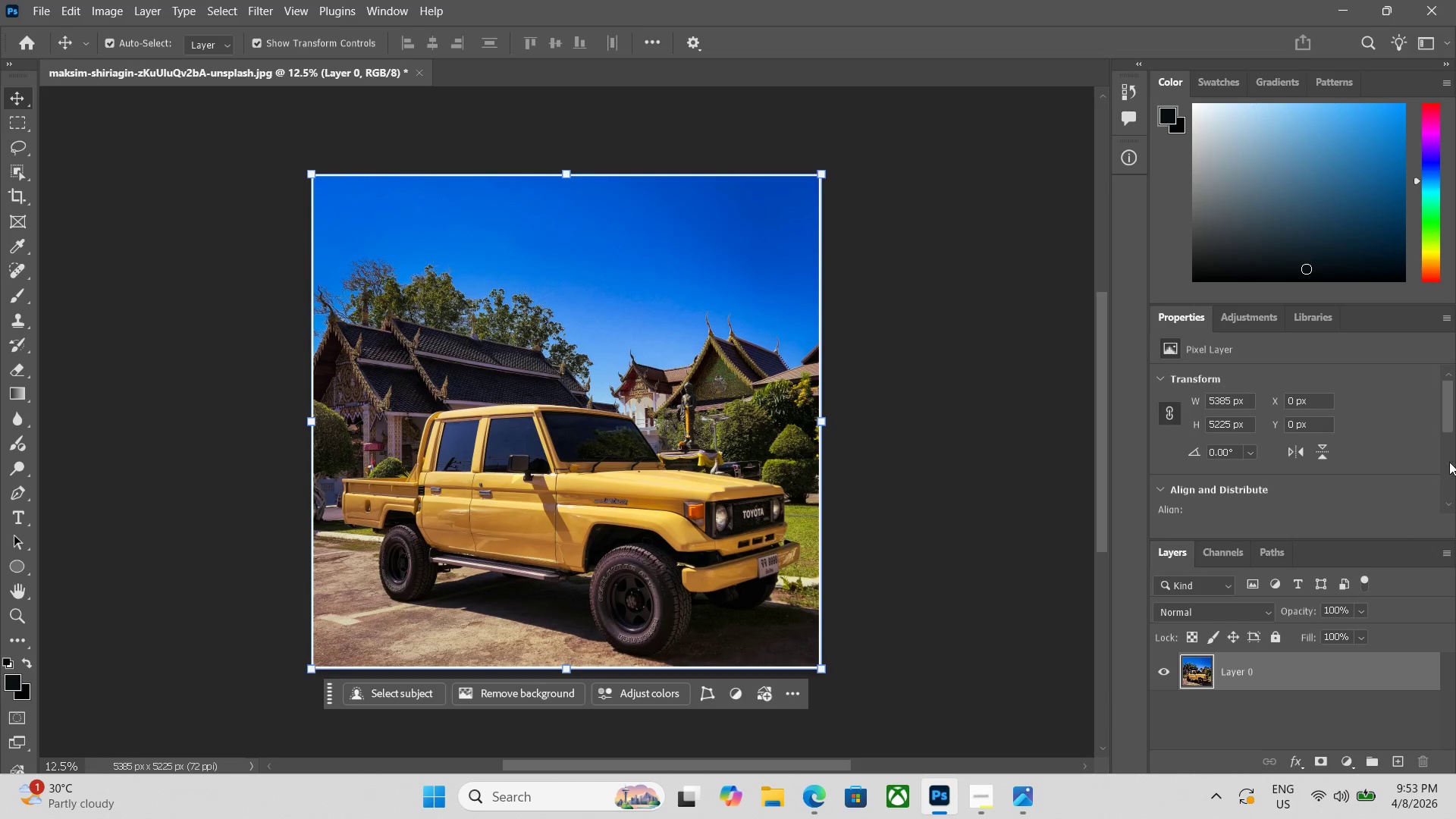 
left_click_drag(start_coordinate=[1450, 388], to_coordinate=[1443, 462])
 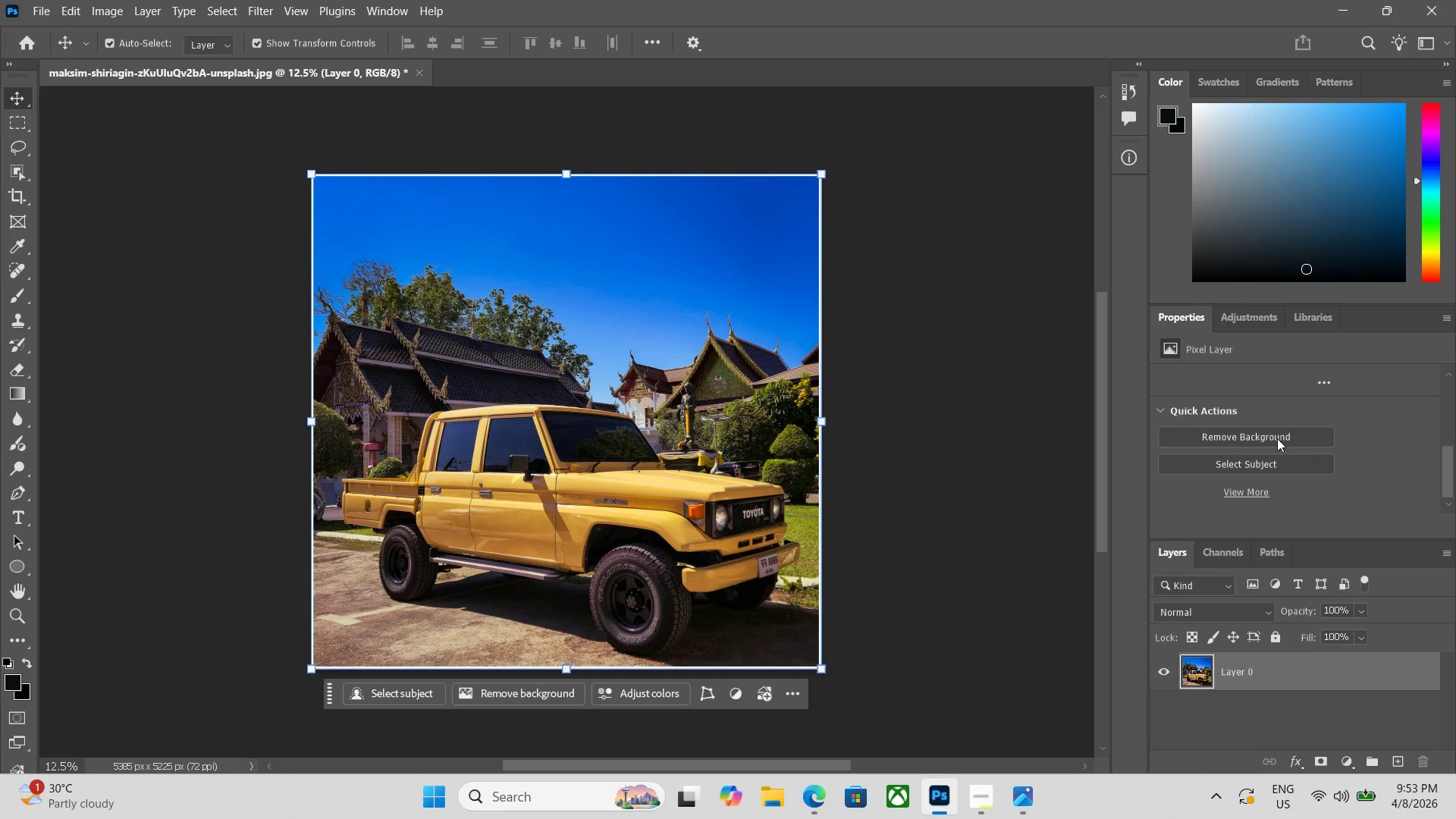 
left_click([1276, 438])
 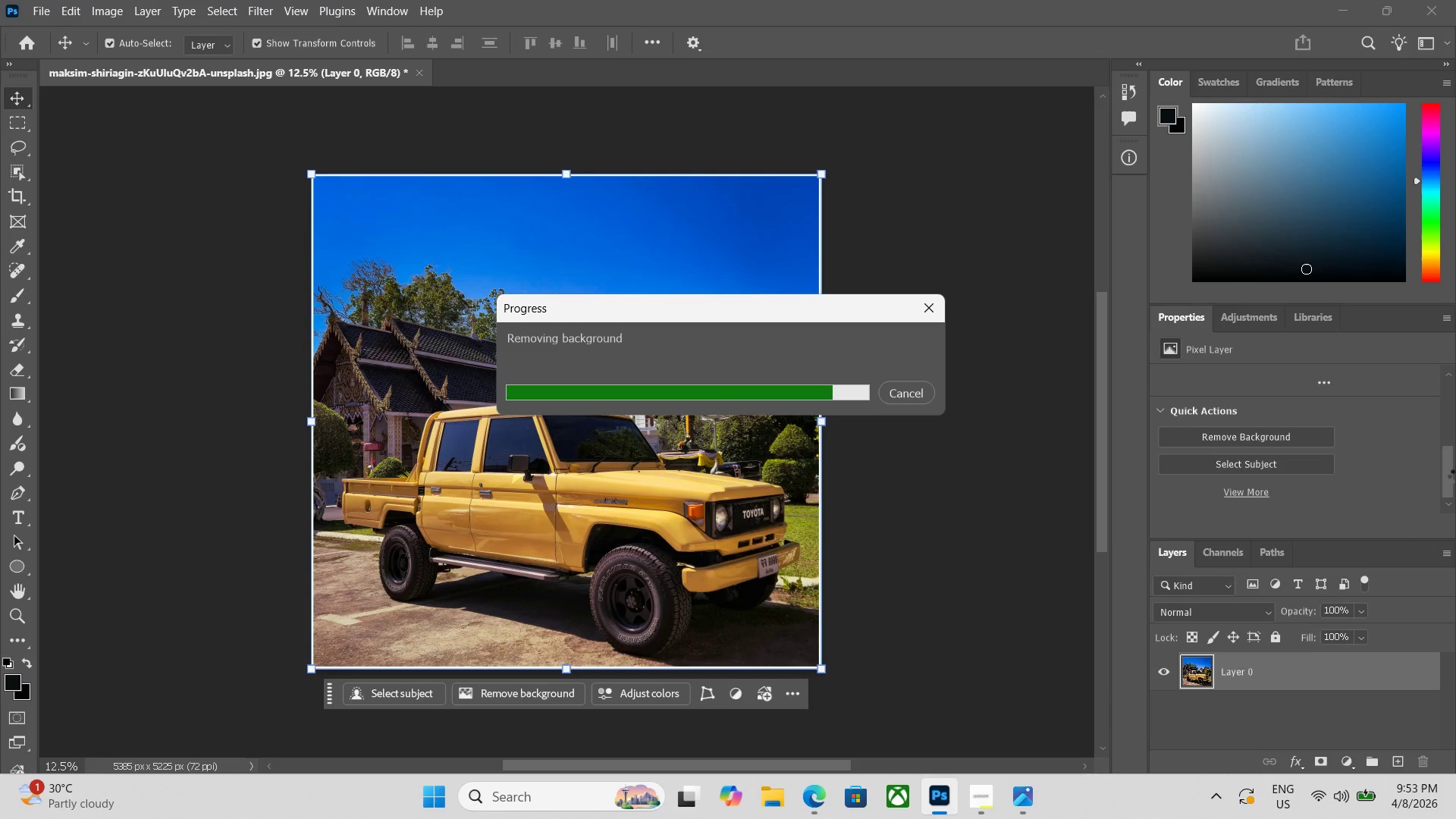 
wait(10.23)
 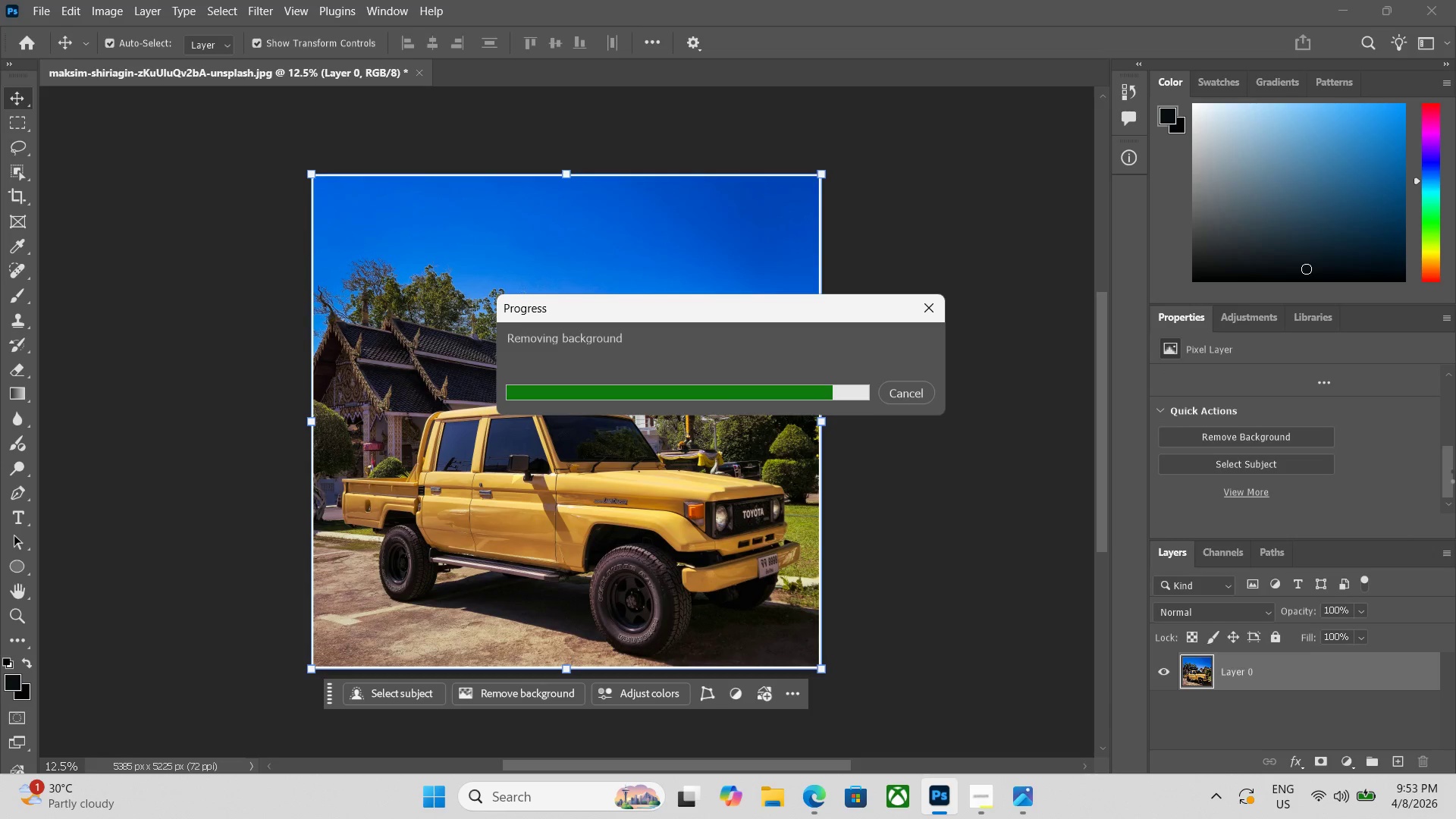 
key(Control+Equal)
 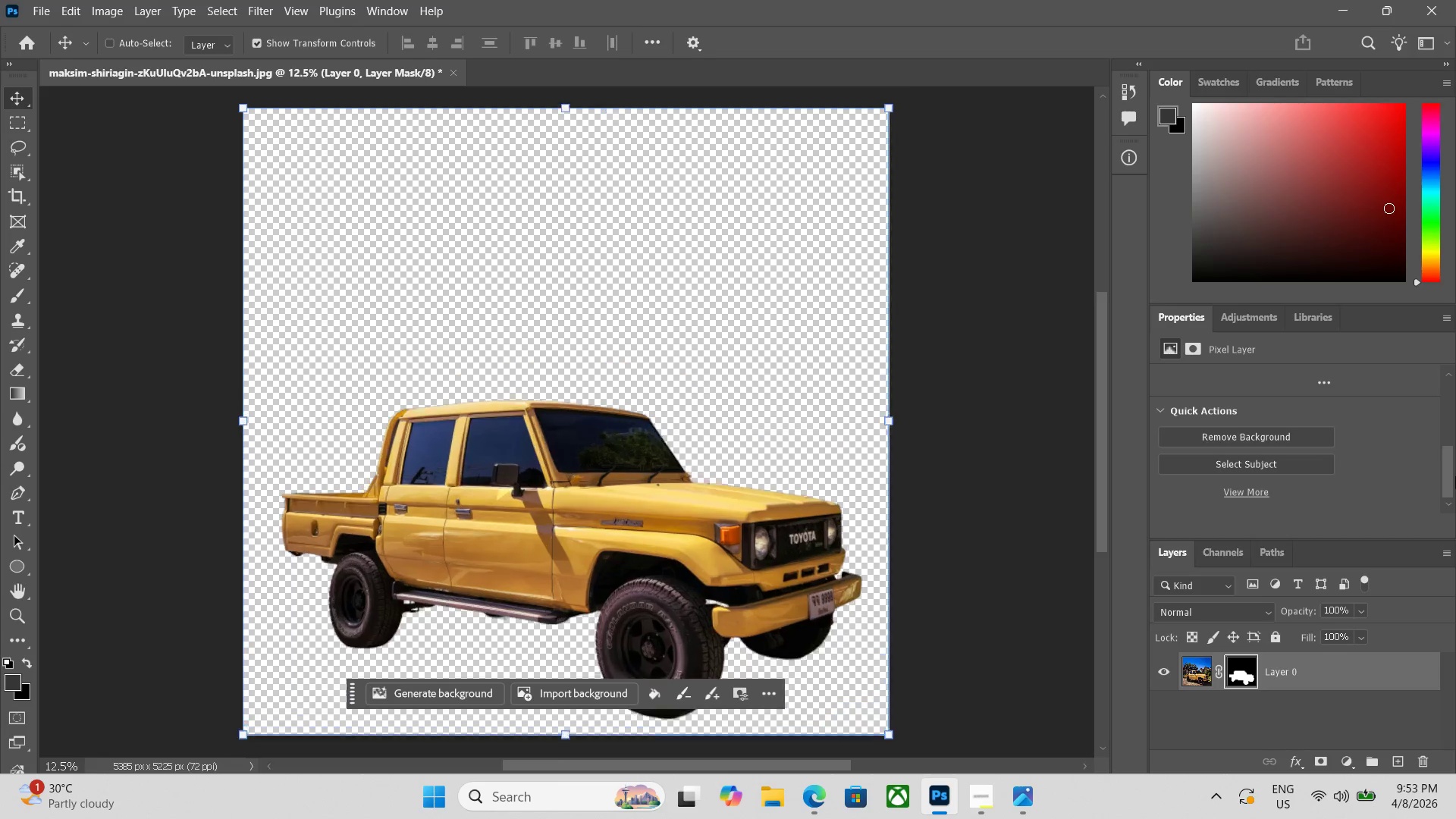 
key(Control+Equal)
 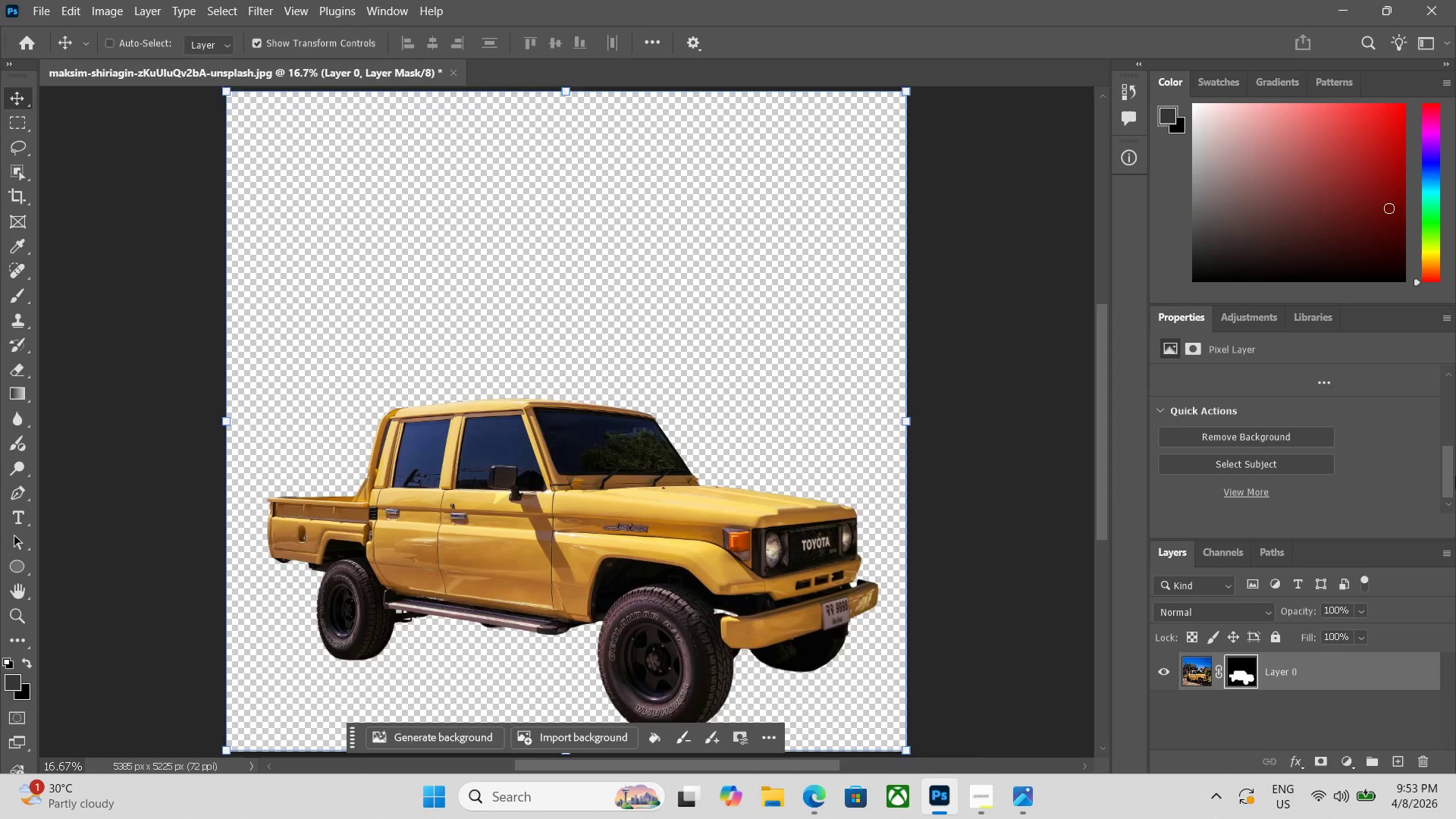 
key(Control+Equal)
 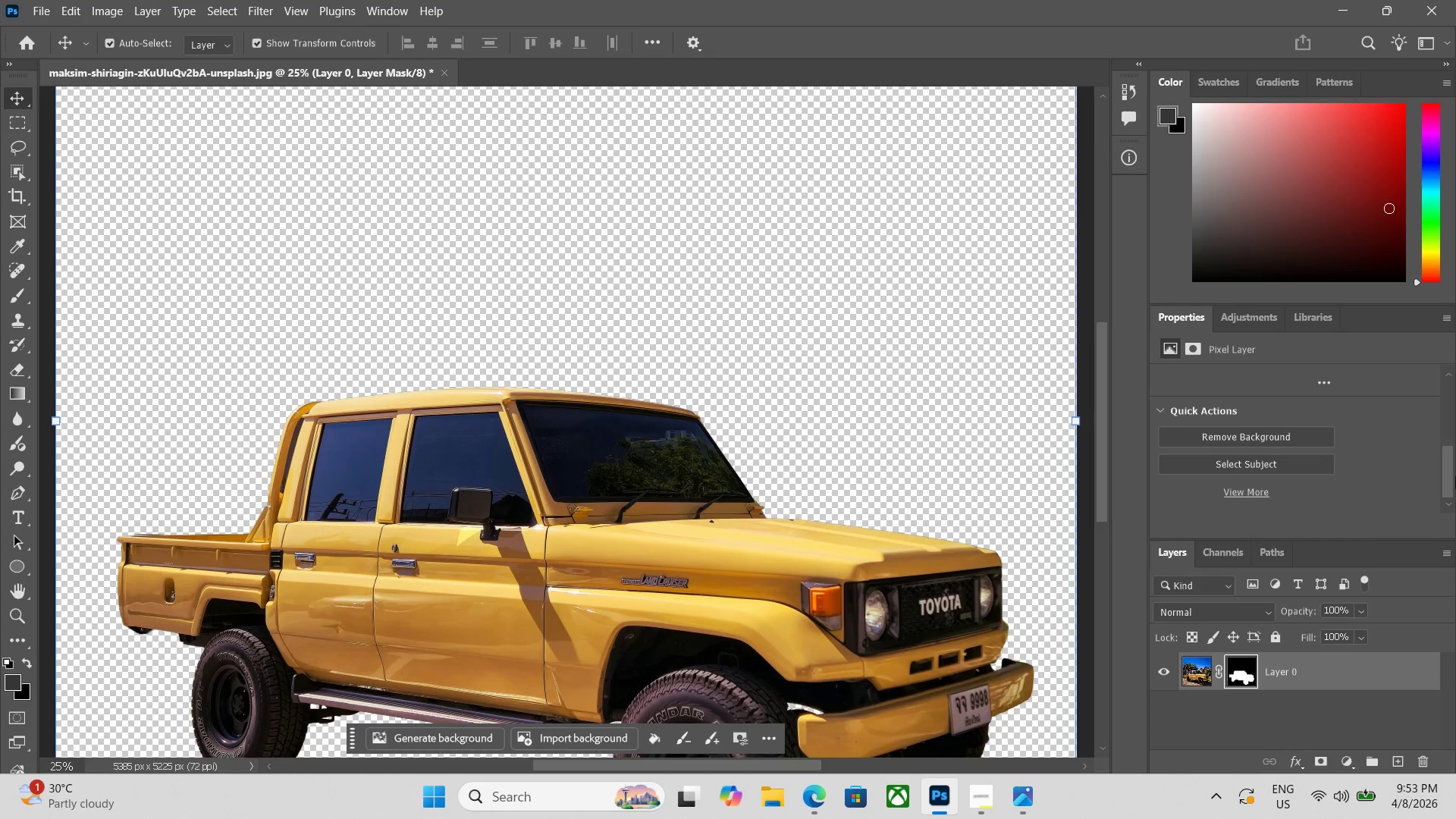 
key(Space)
 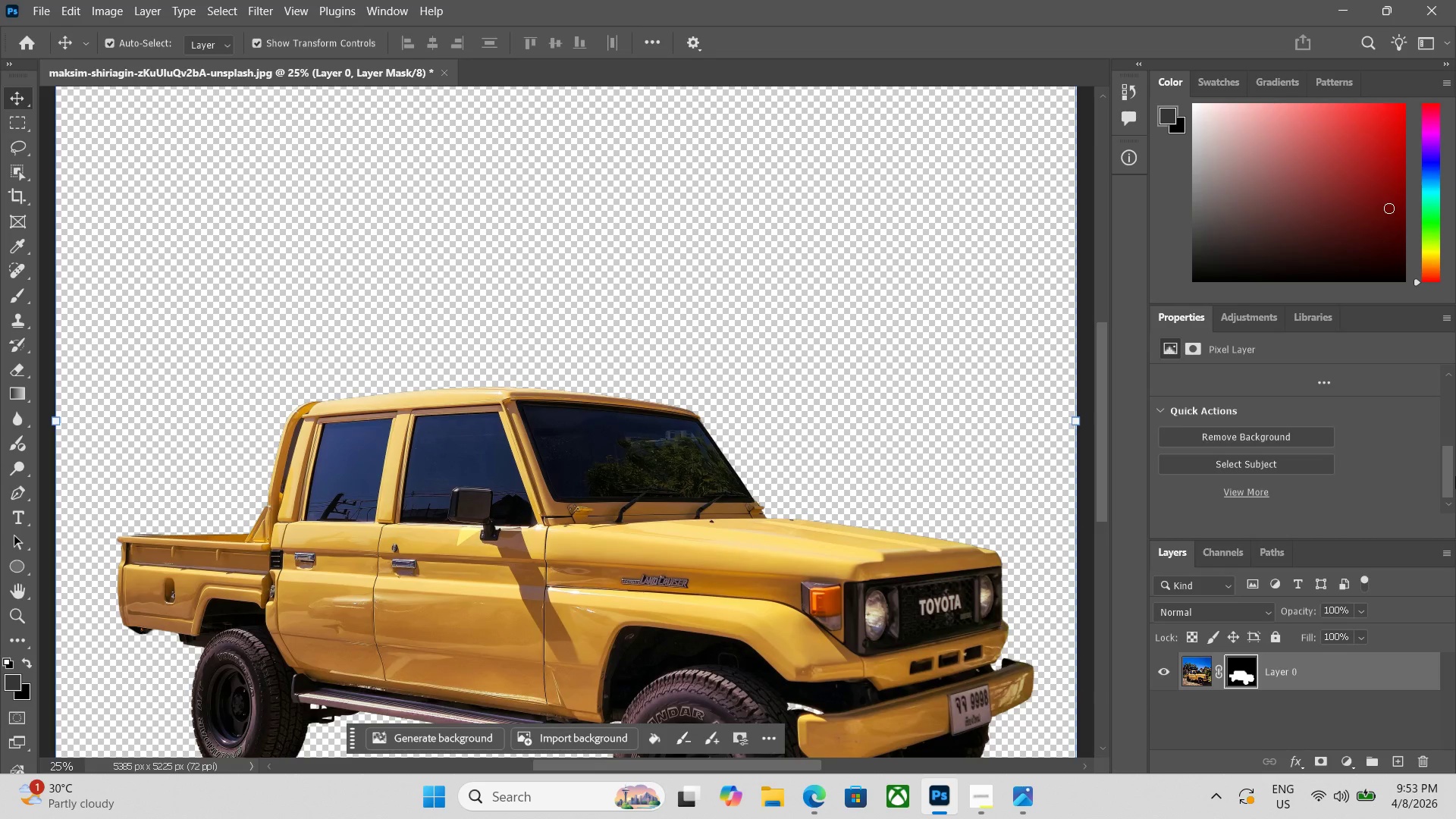 
key(Space)
 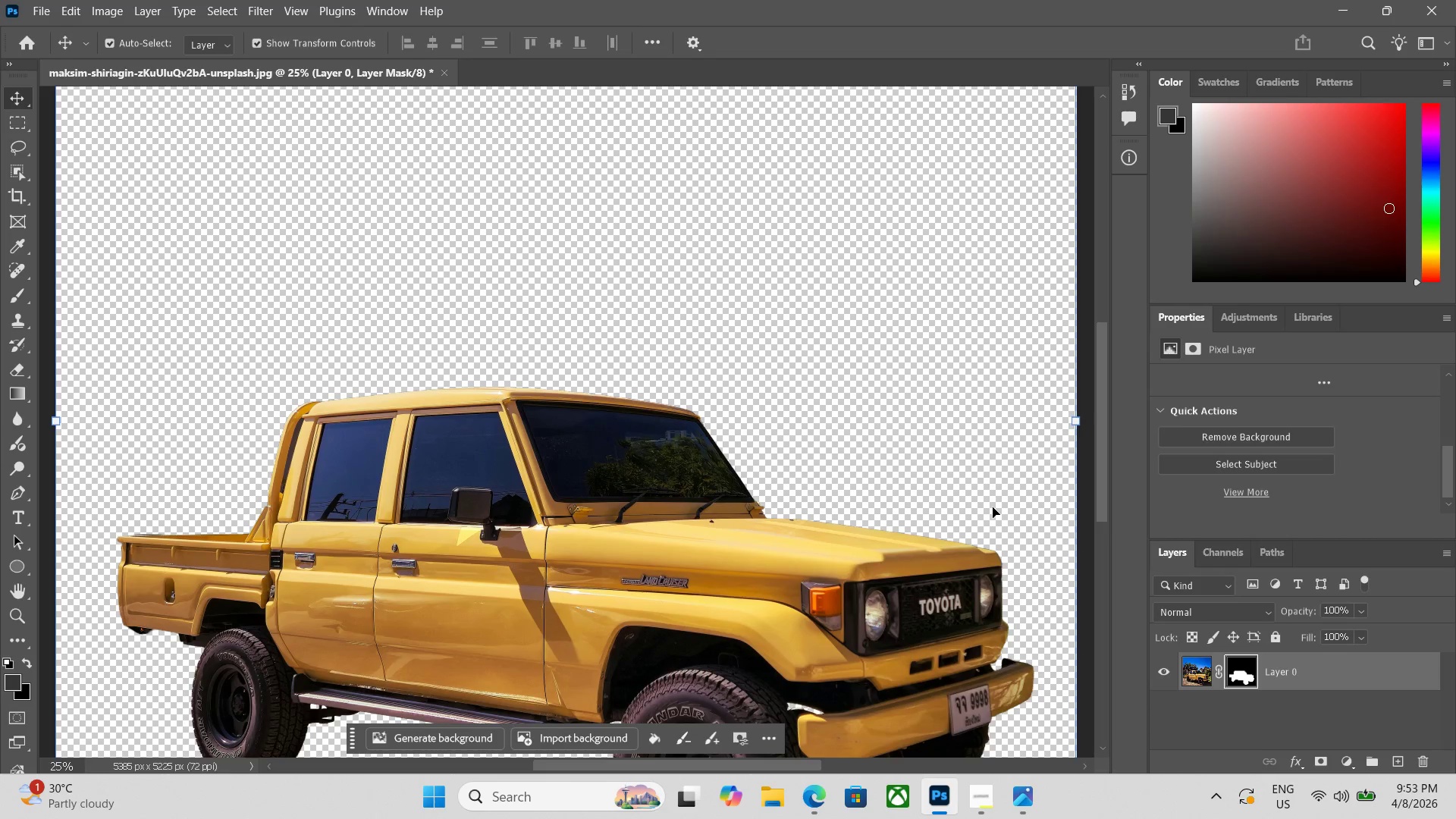 
key(Control+Equal)
 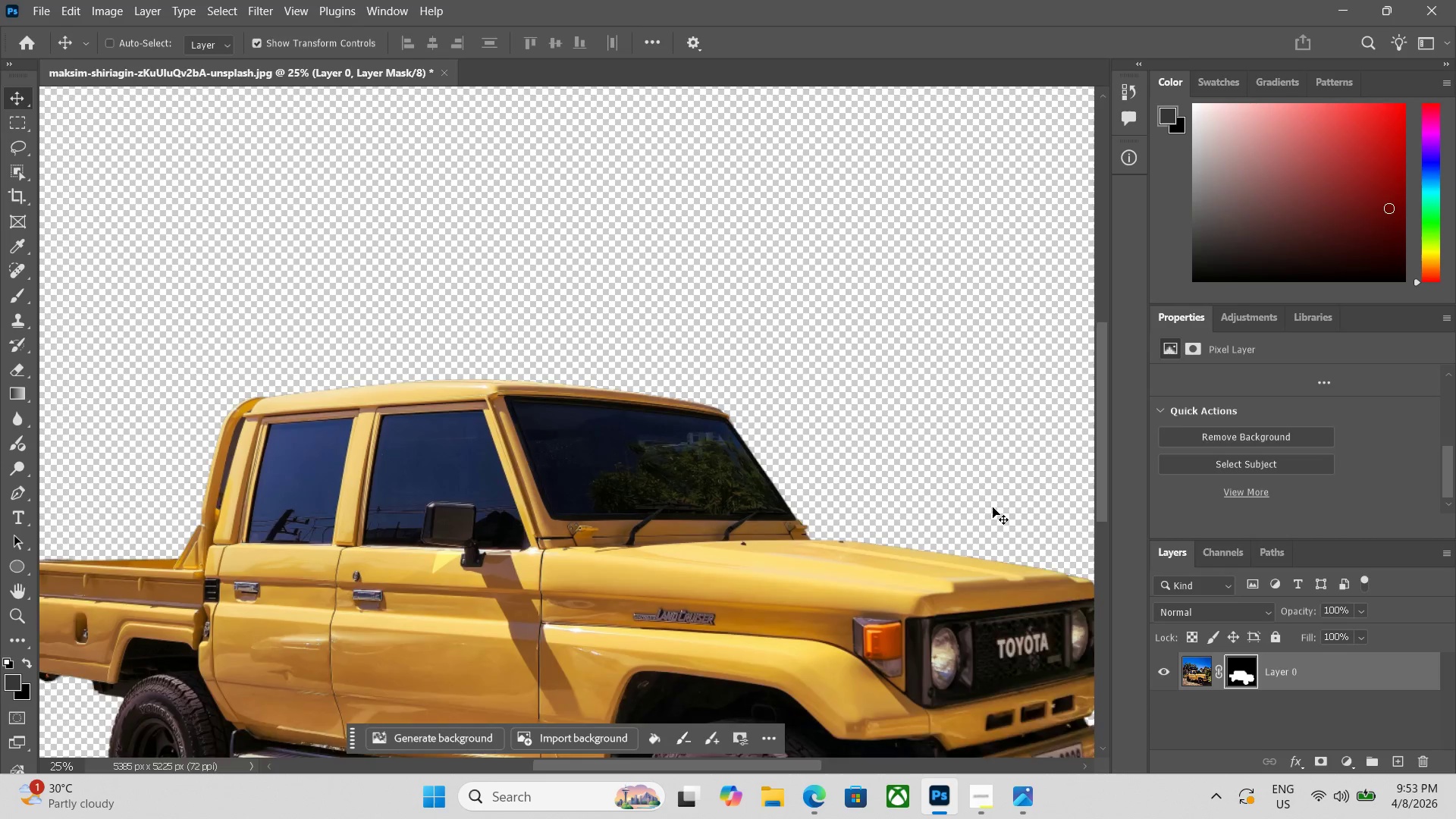 
key(Control+Equal)
 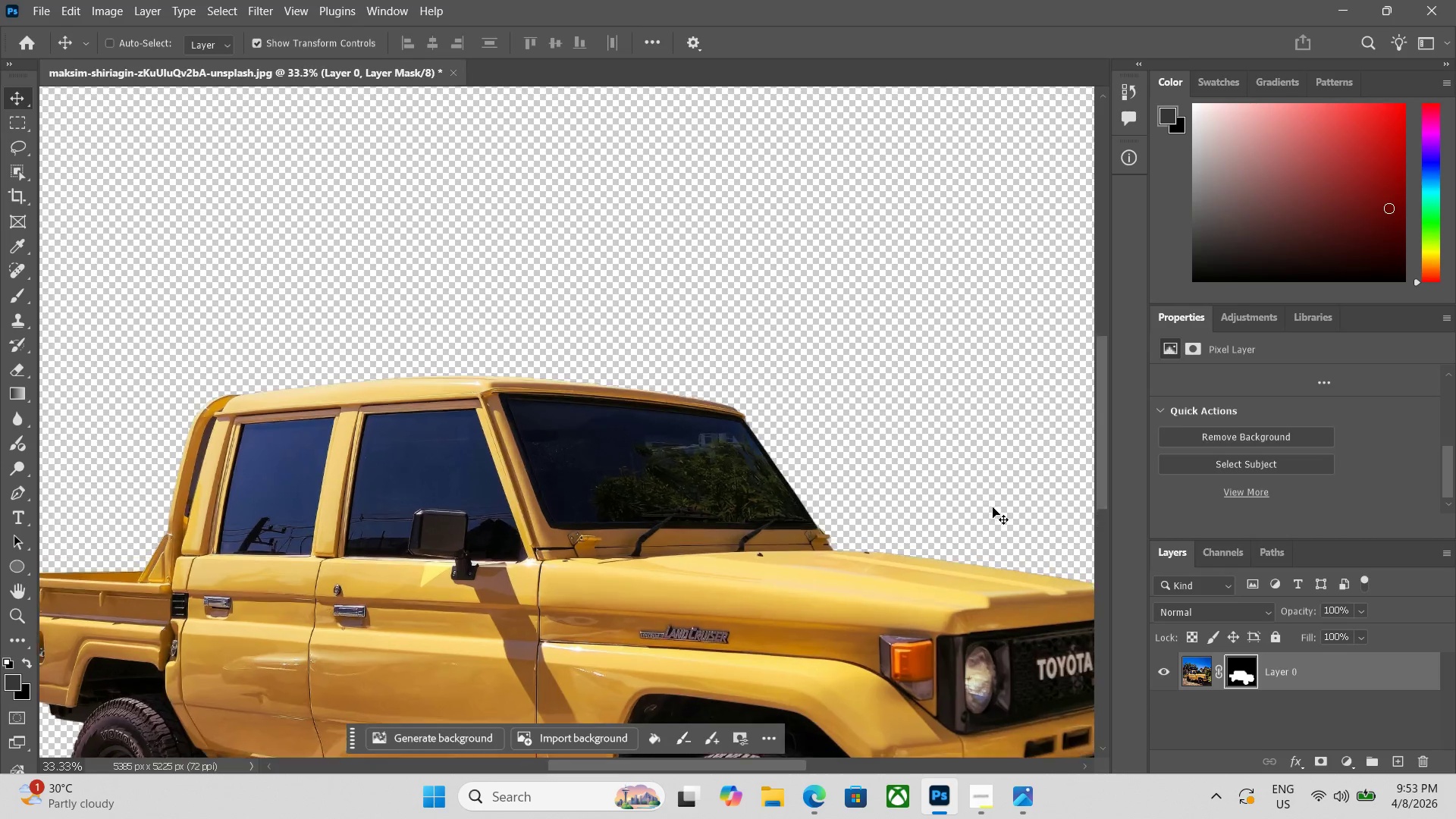 
key(Control+Equal)
 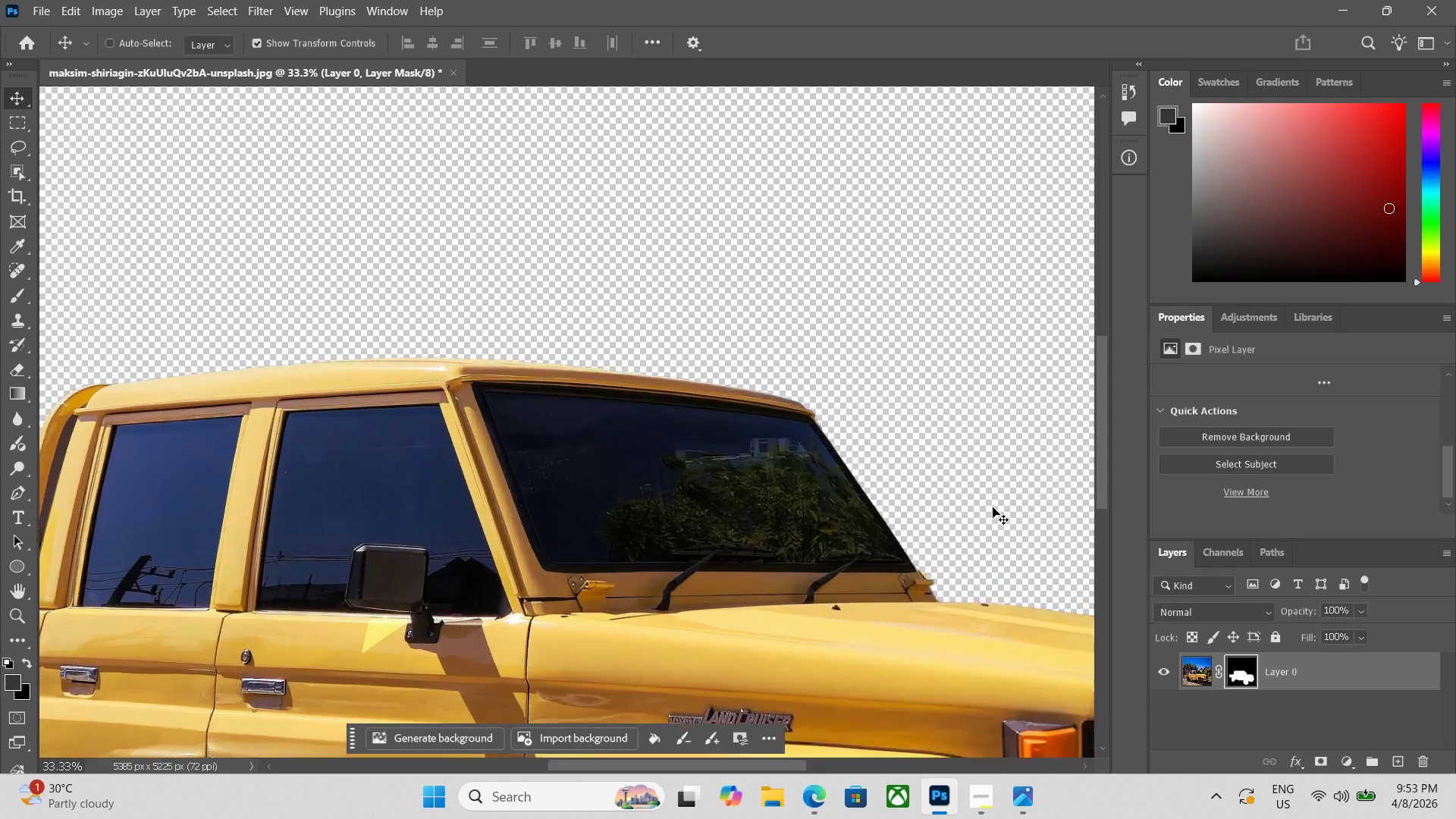 
key(Control+Equal)
 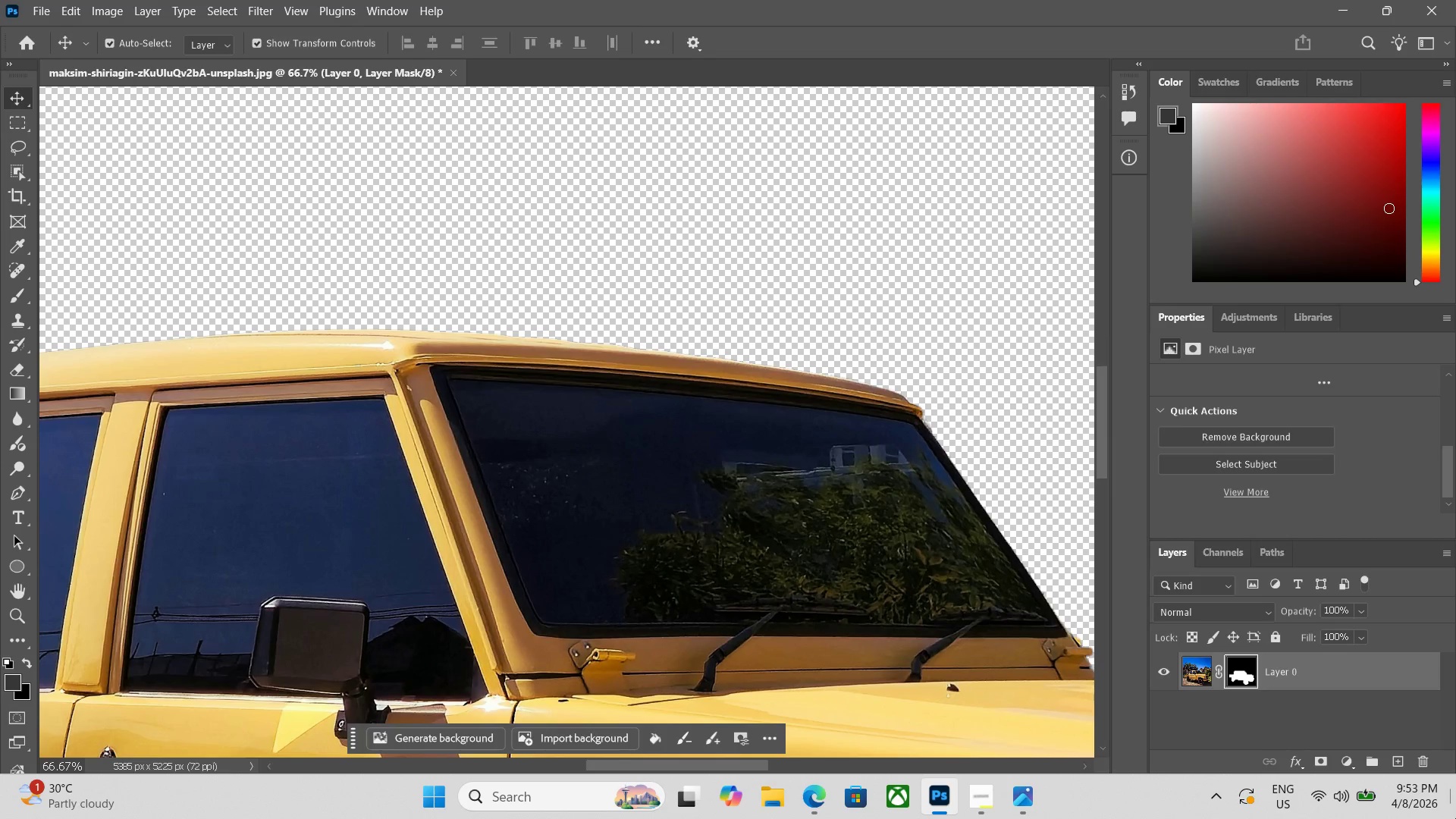 
mouse_move([1458, 803])
 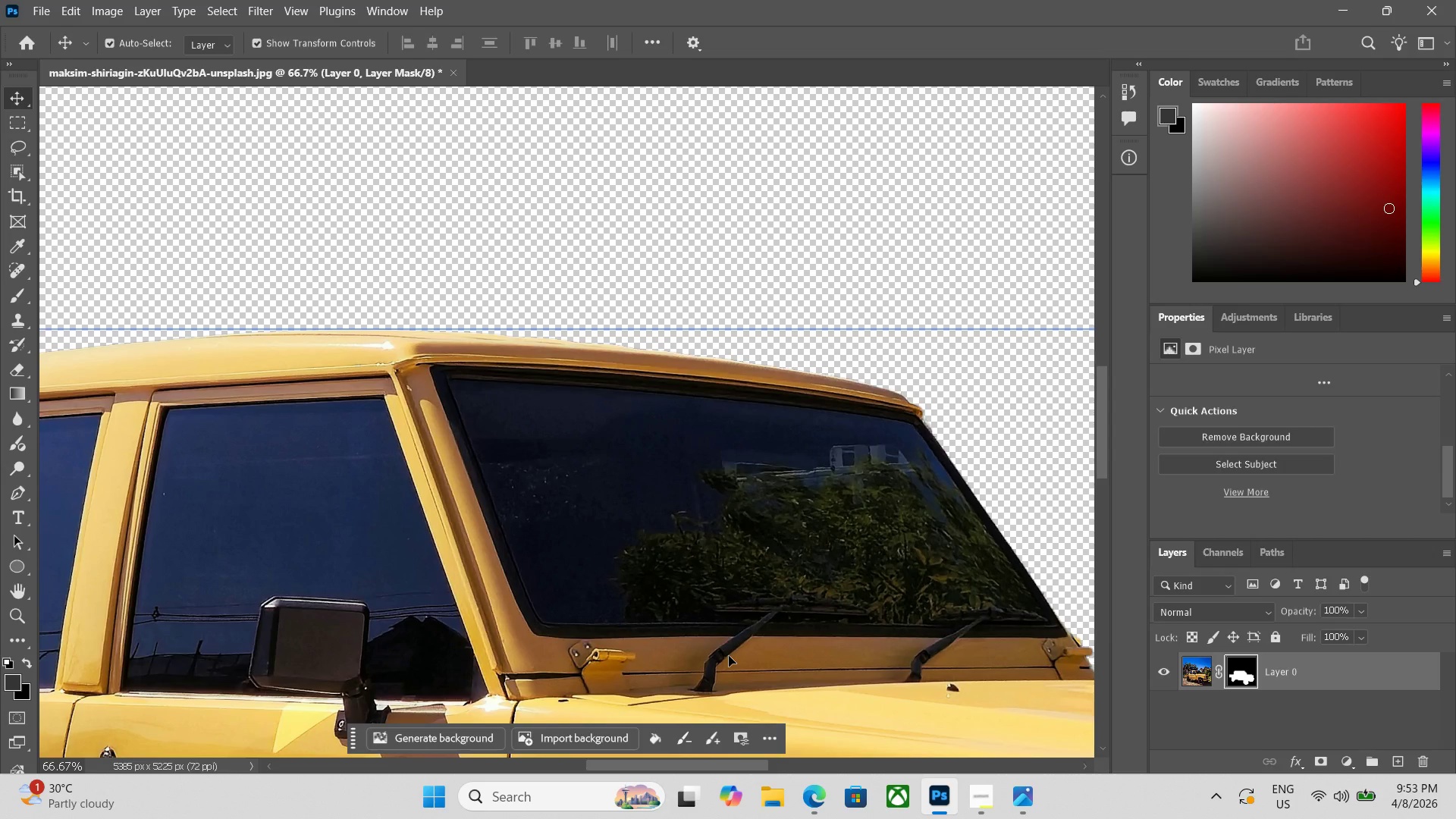 
wait(6.95)
 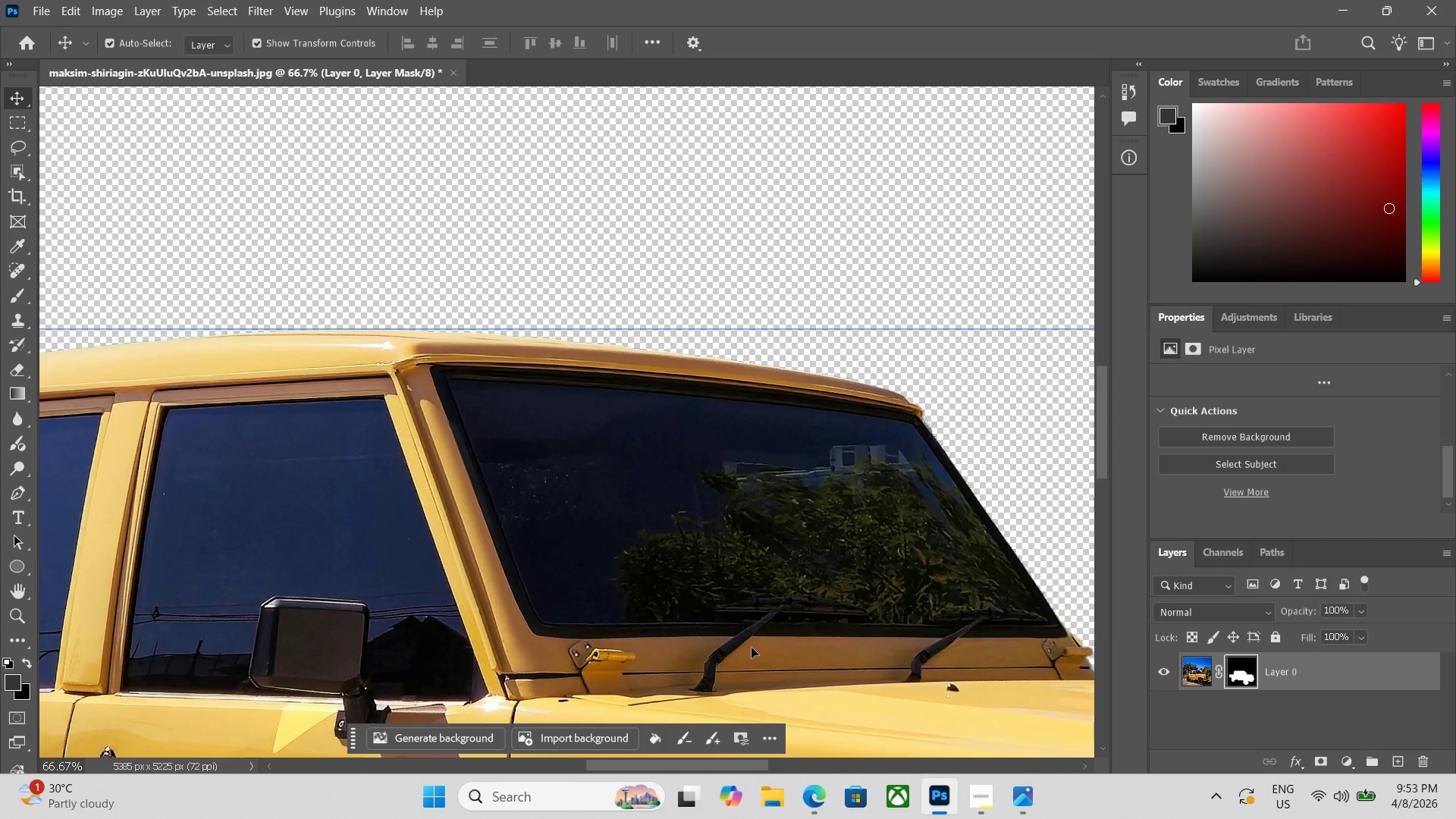 
key(Space)
 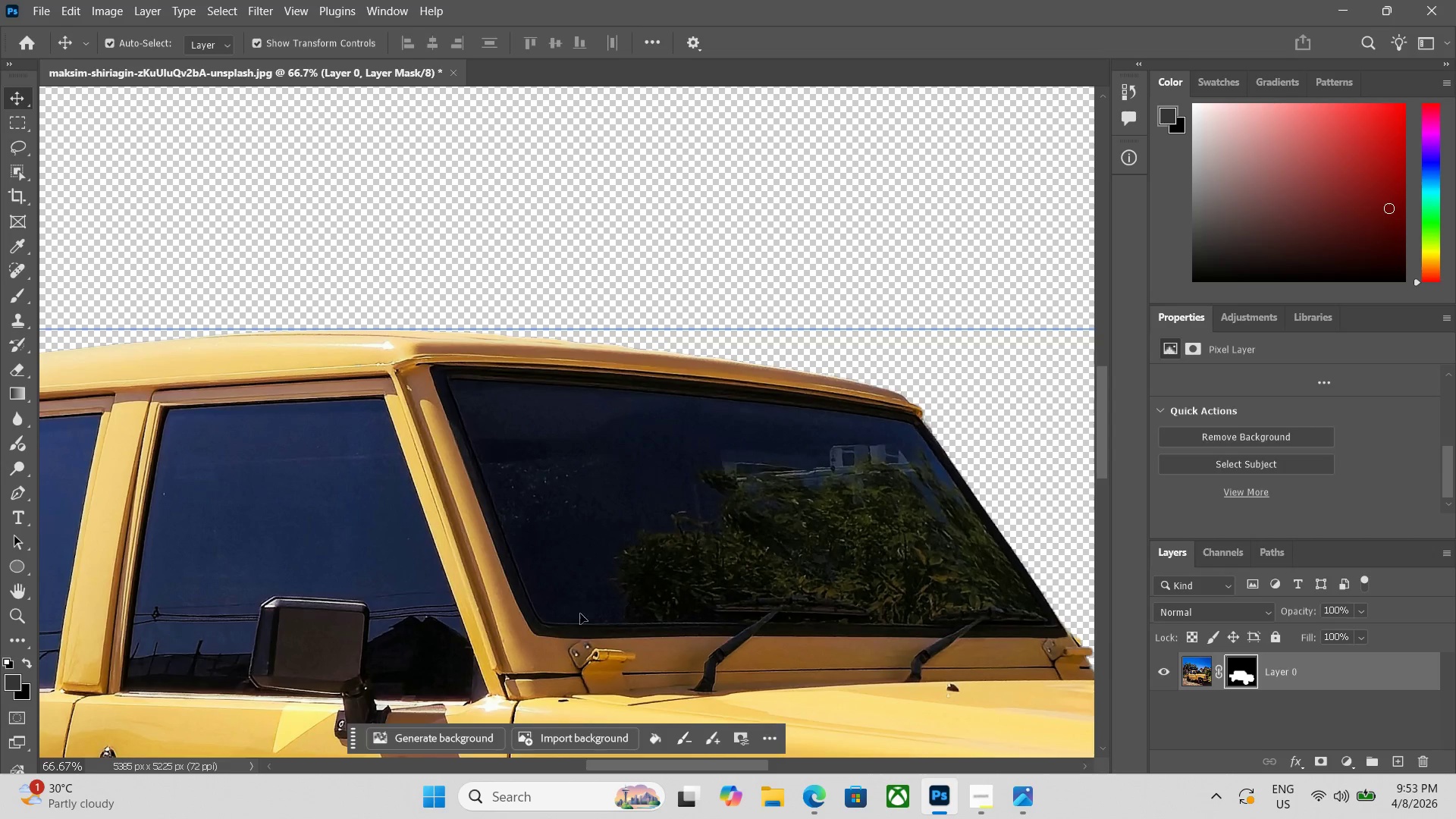 
hold_key(key=Space, duration=1.48)
 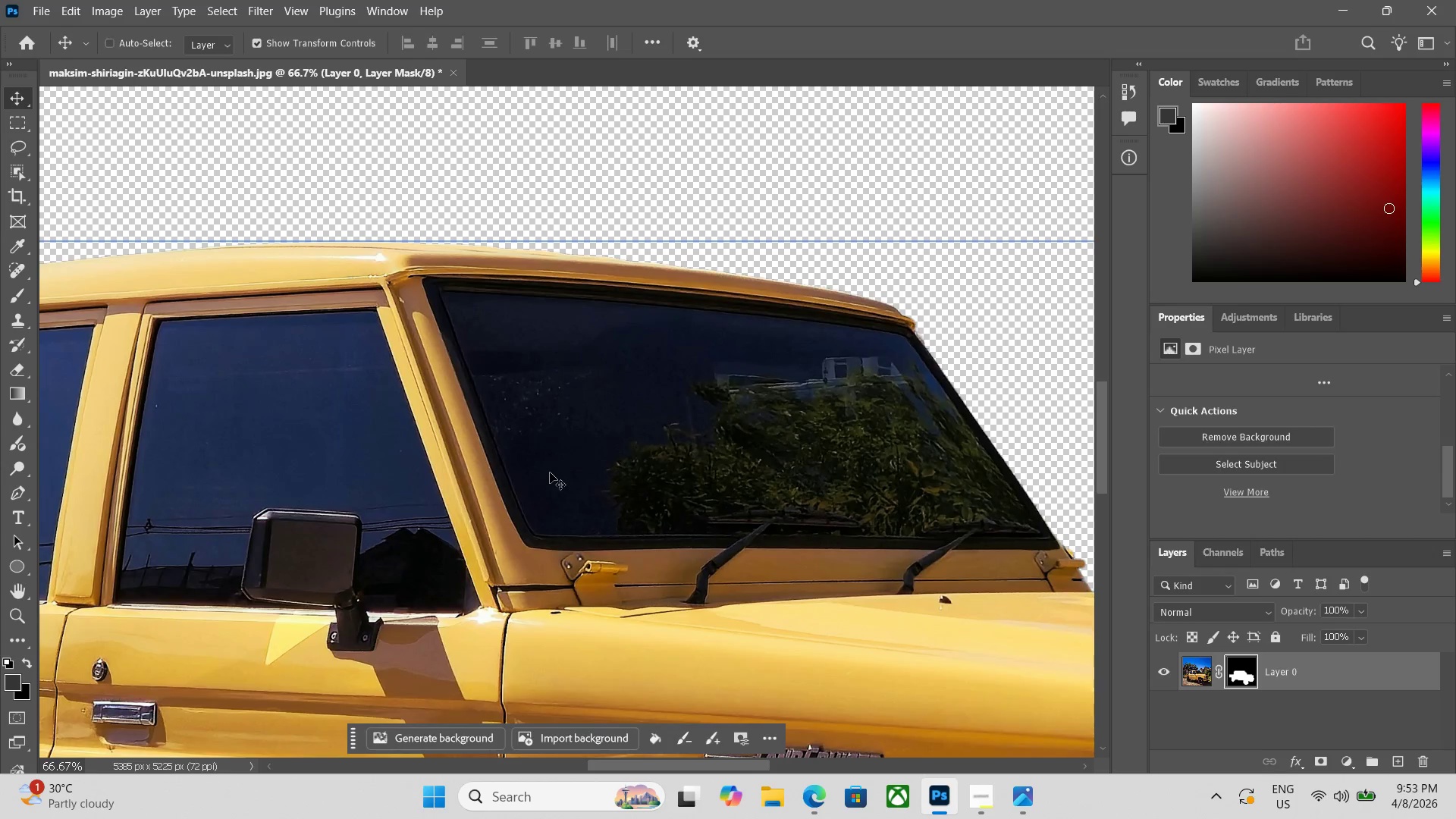 
left_click_drag(start_coordinate=[579, 603], to_coordinate=[547, 472])
 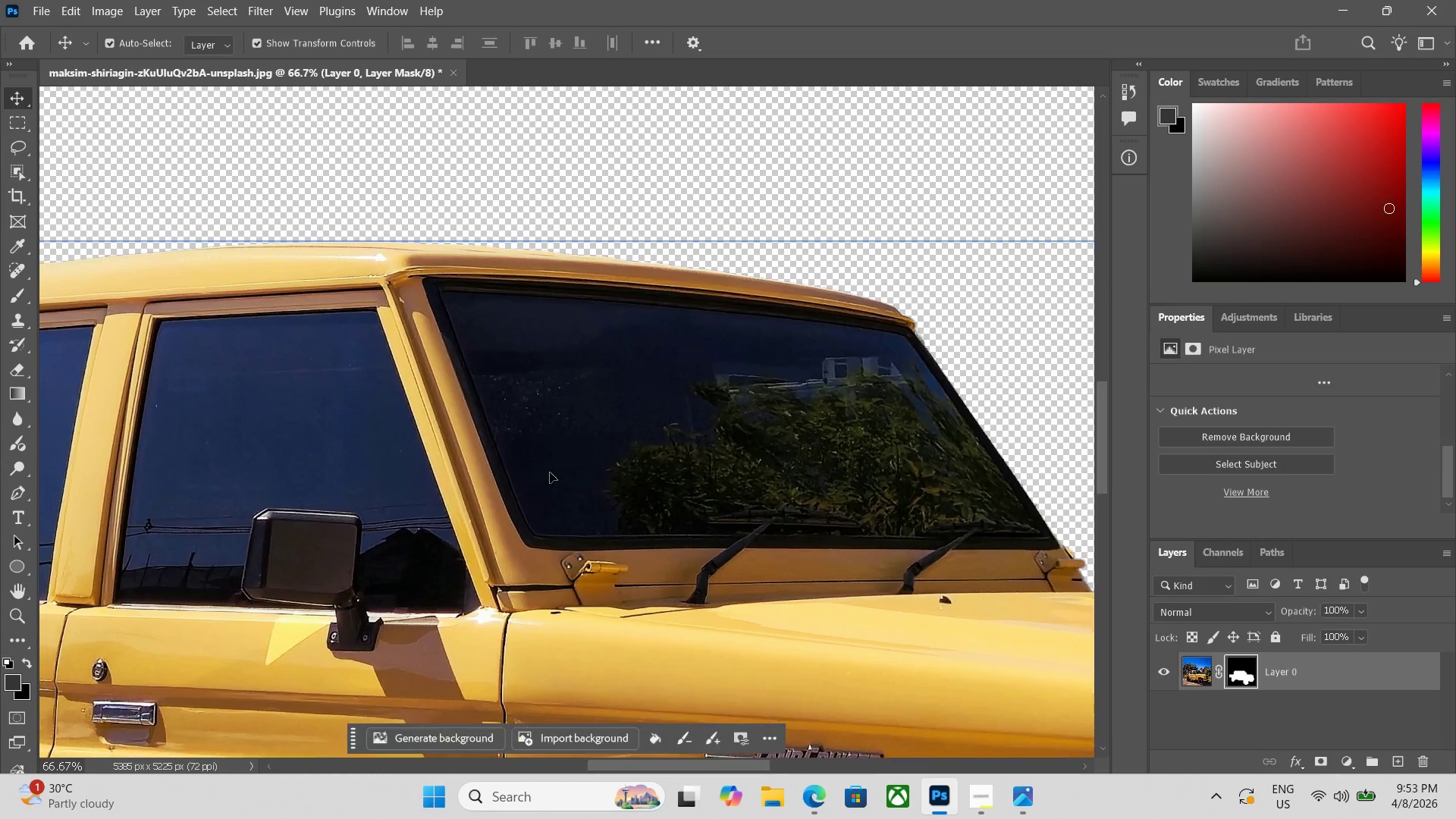 
hold_key(key=ControlLeft, duration=0.52)
 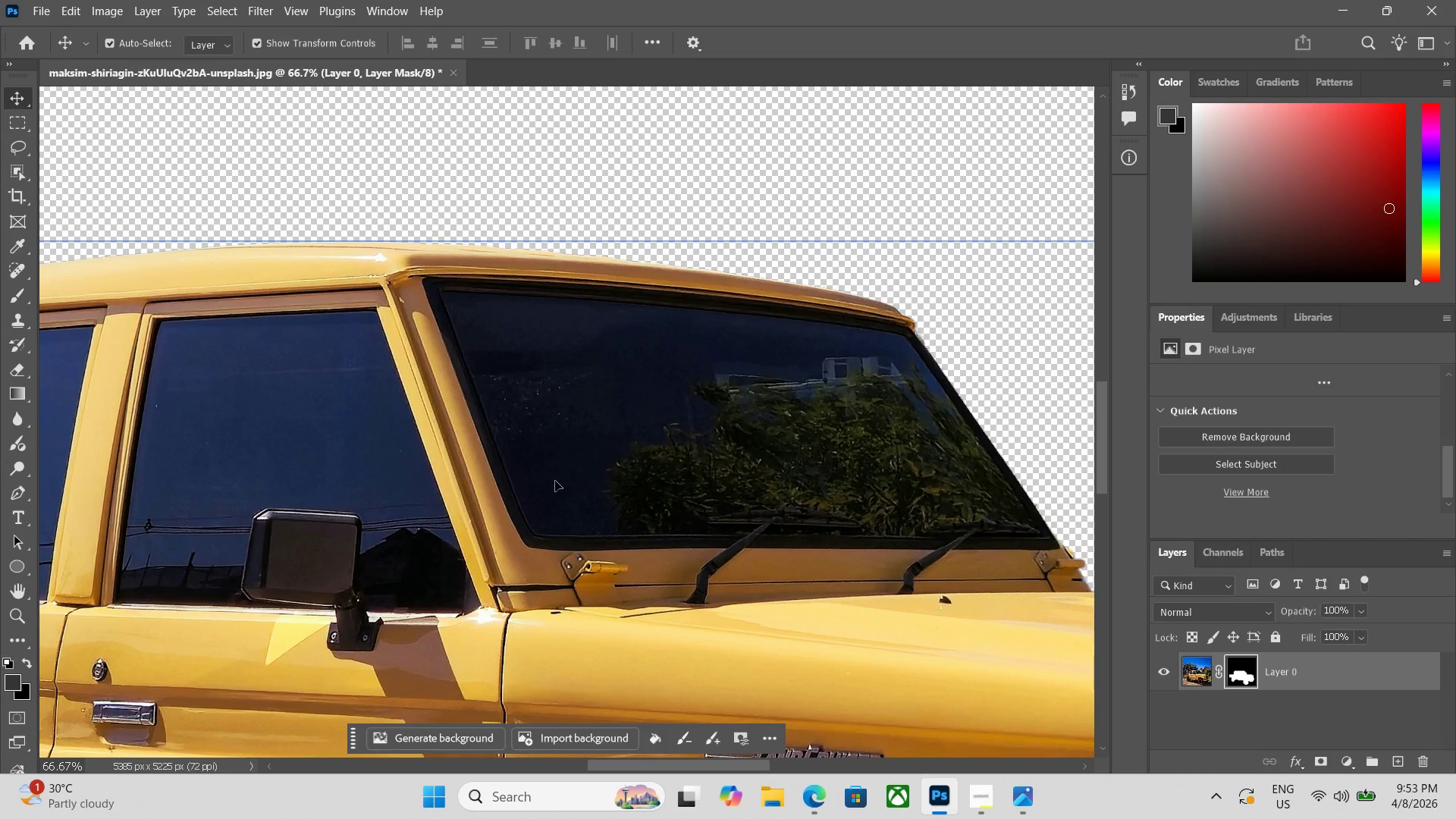 
key(P)
 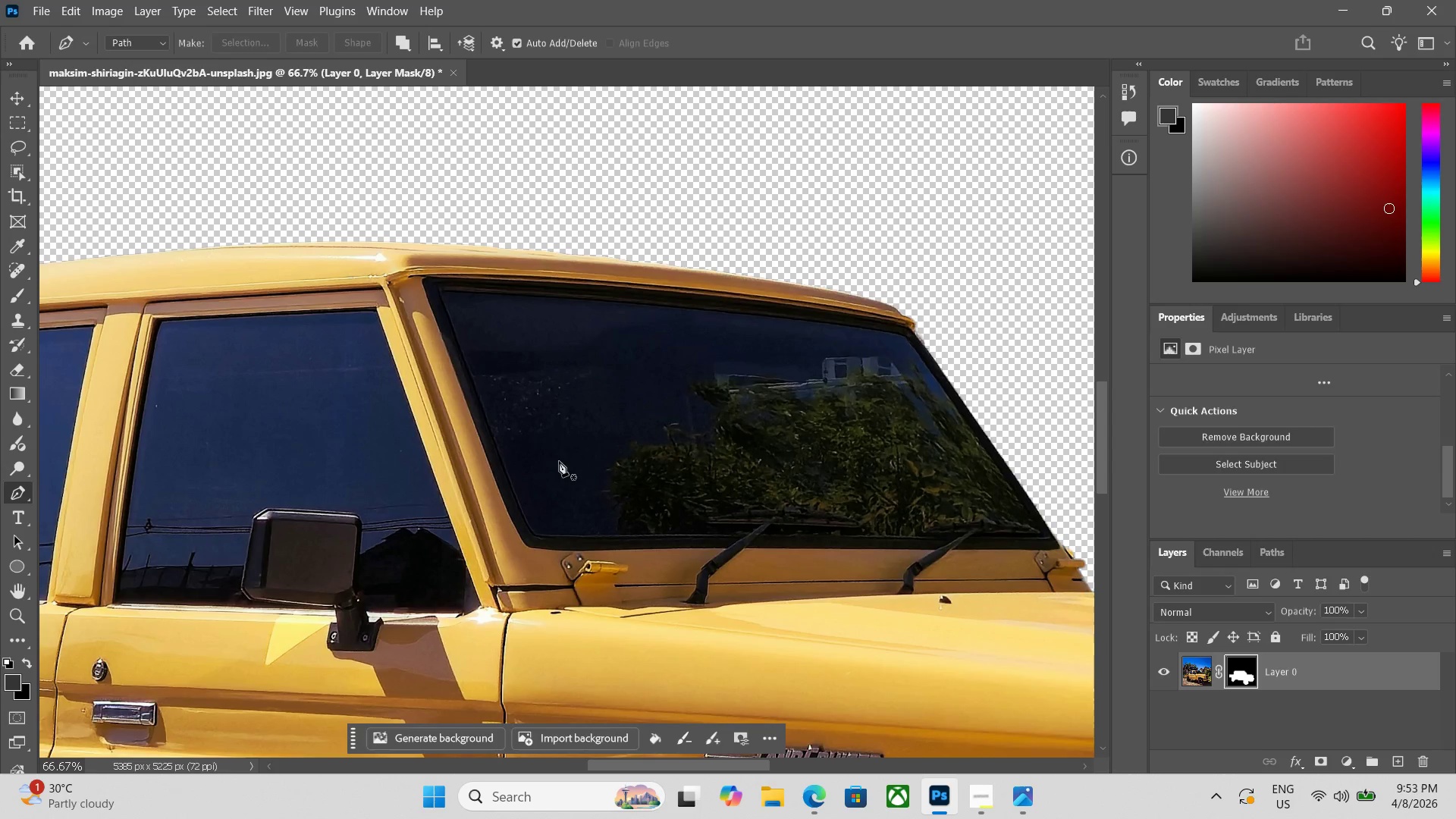 
left_click_drag(start_coordinate=[605, 527], to_coordinate=[605, 523])
 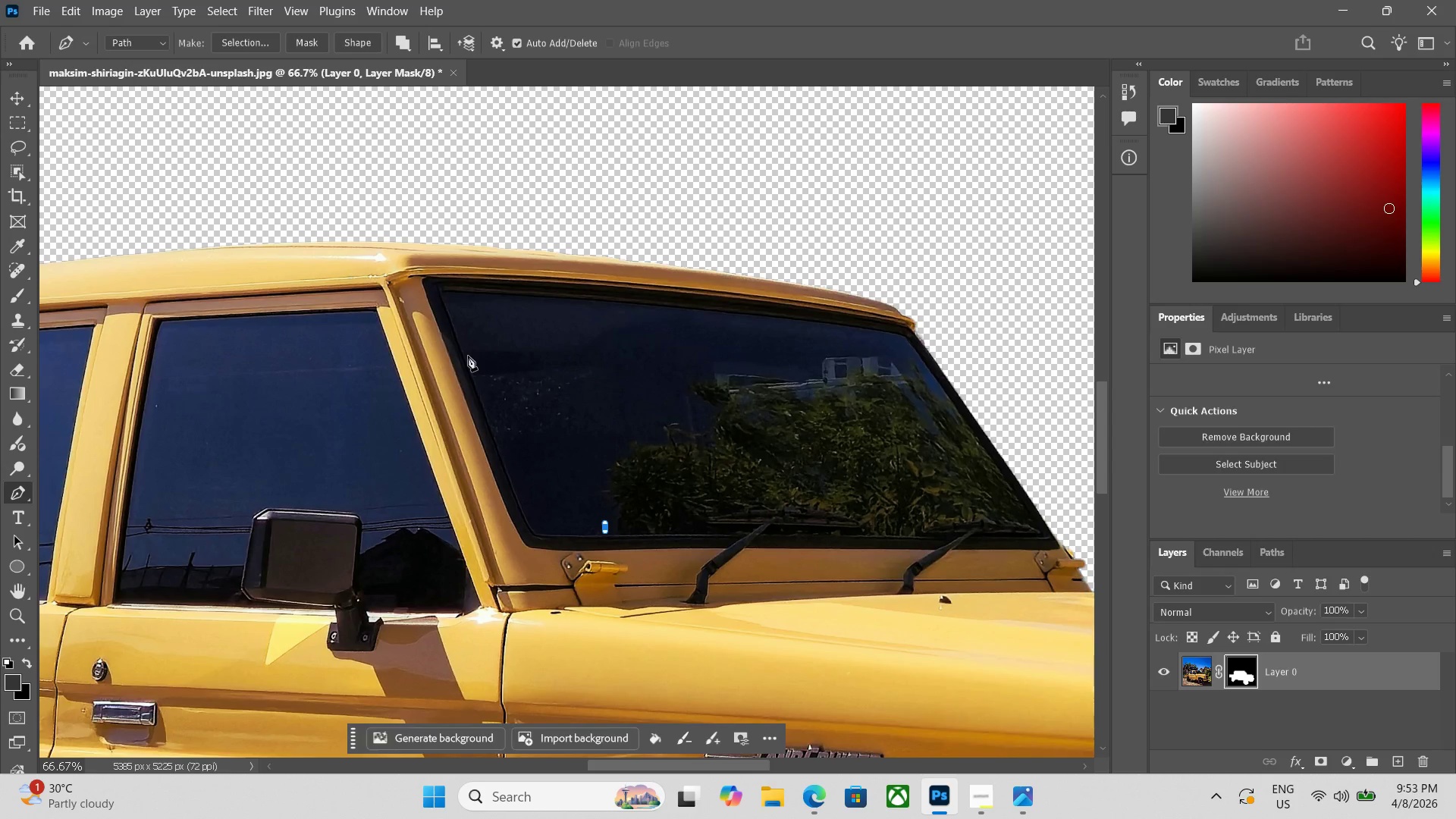 
key(Control+Z)
 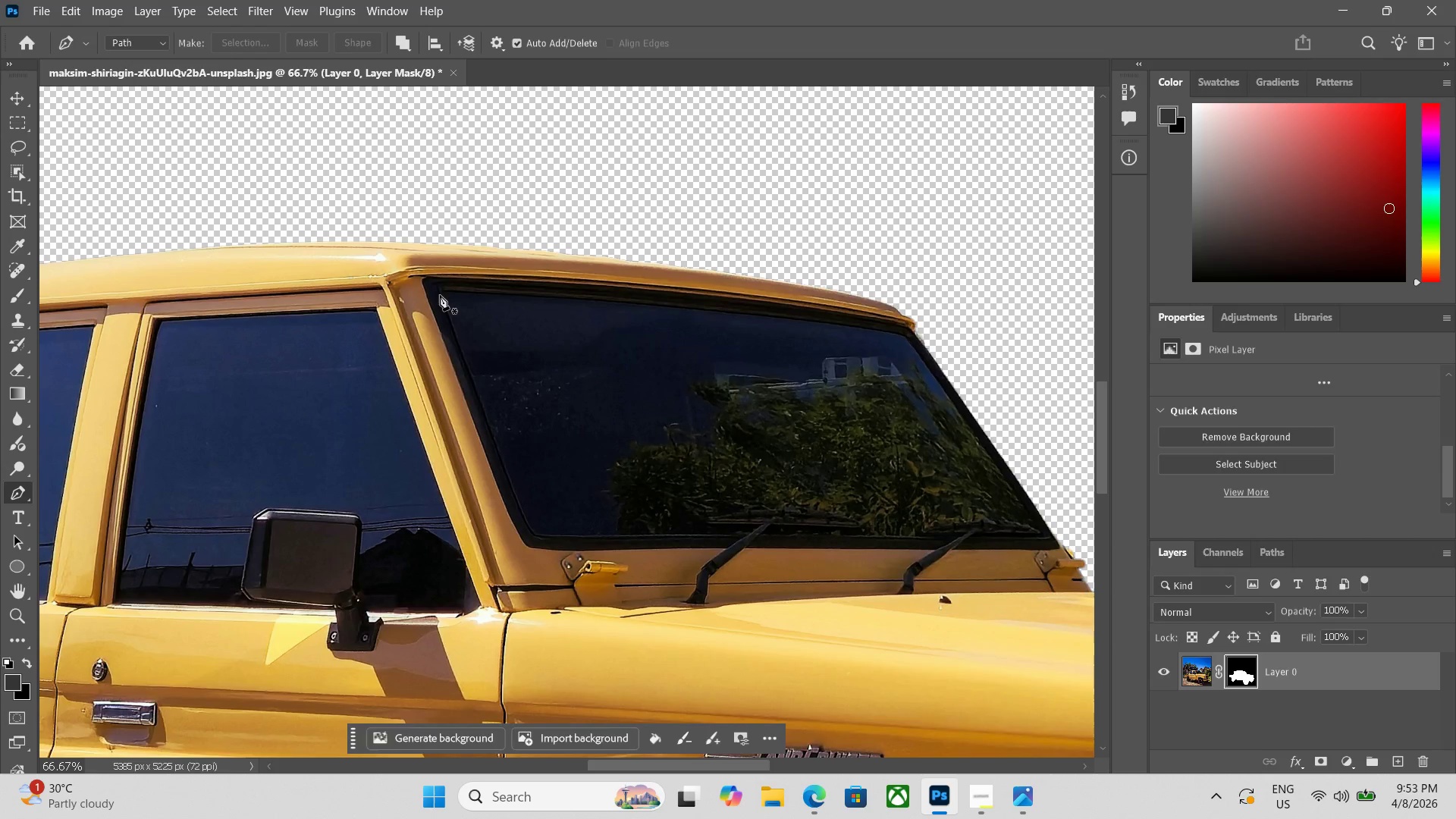 
left_click([440, 293])
 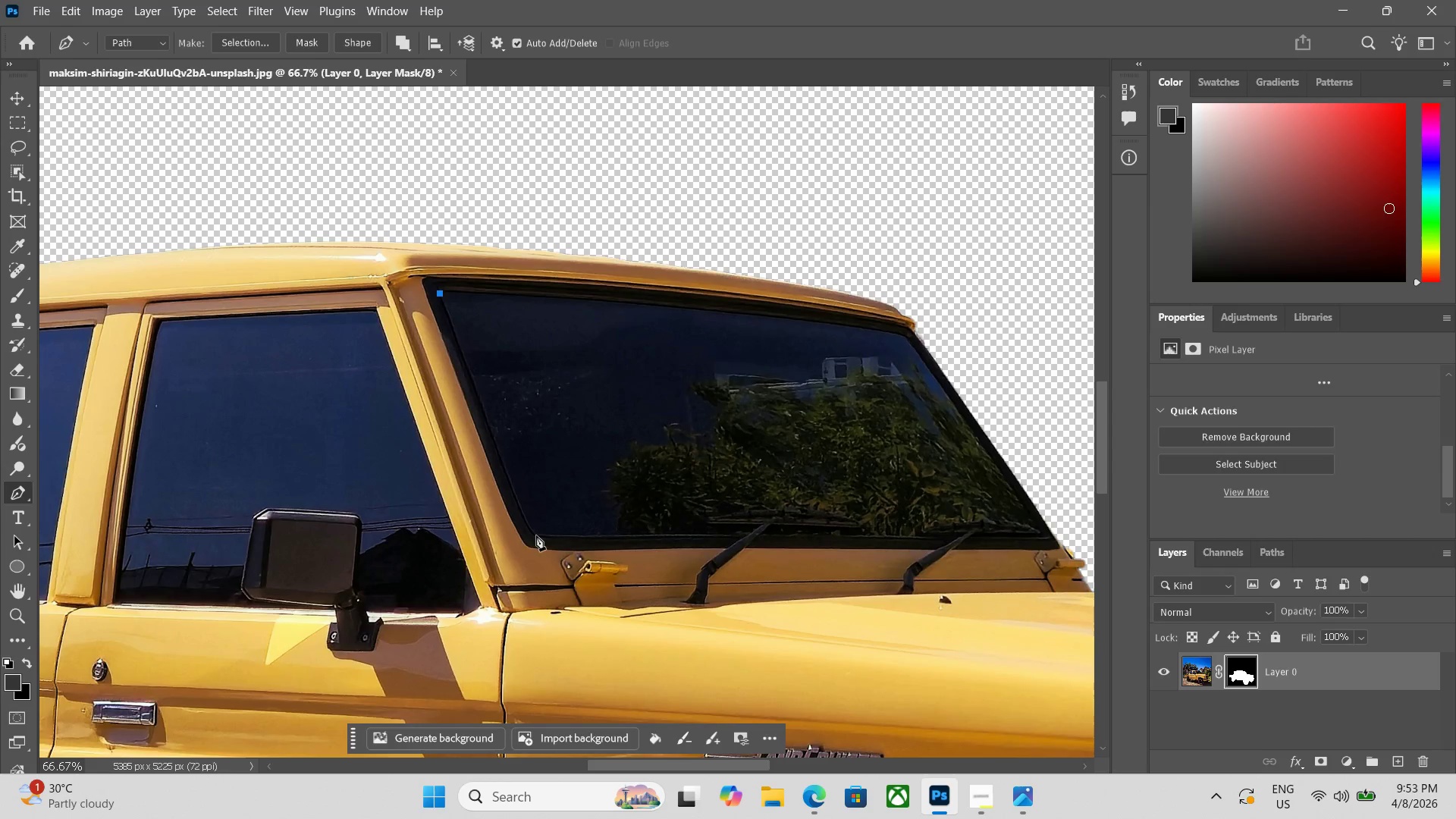 
left_click([532, 534])
 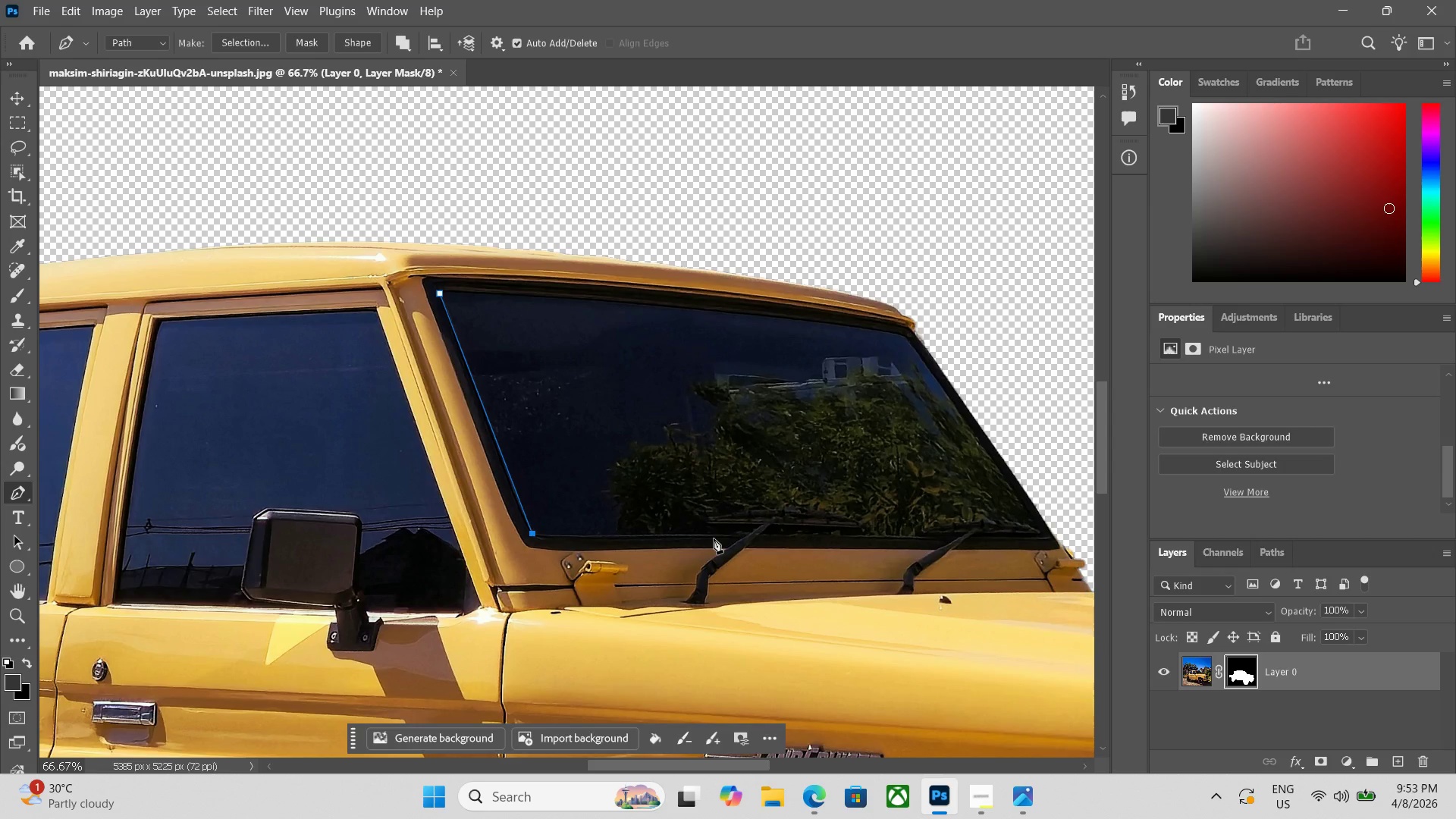 
left_click([714, 538])
 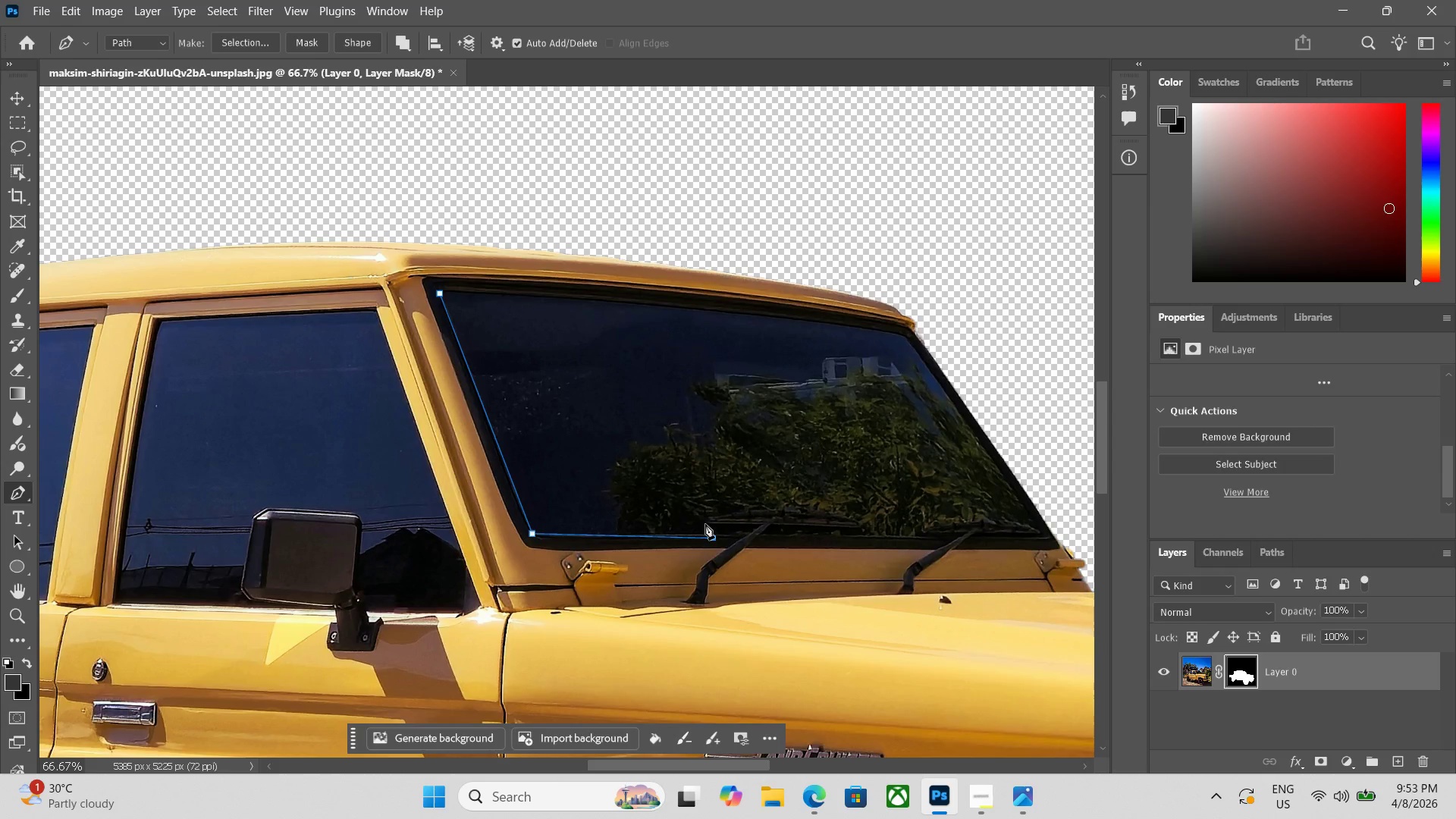 
key(Control+Equal)
 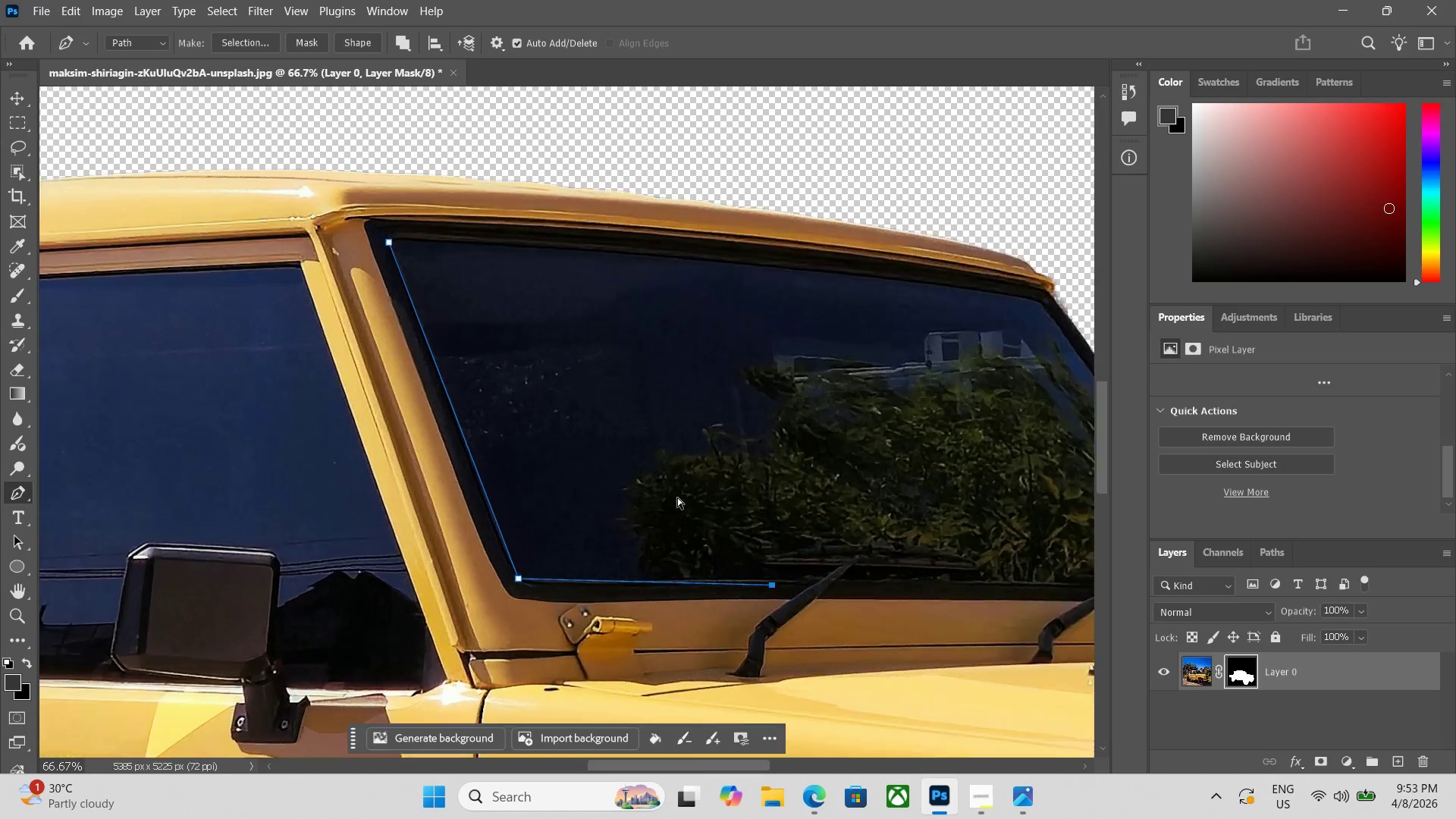 
key(Control+Equal)
 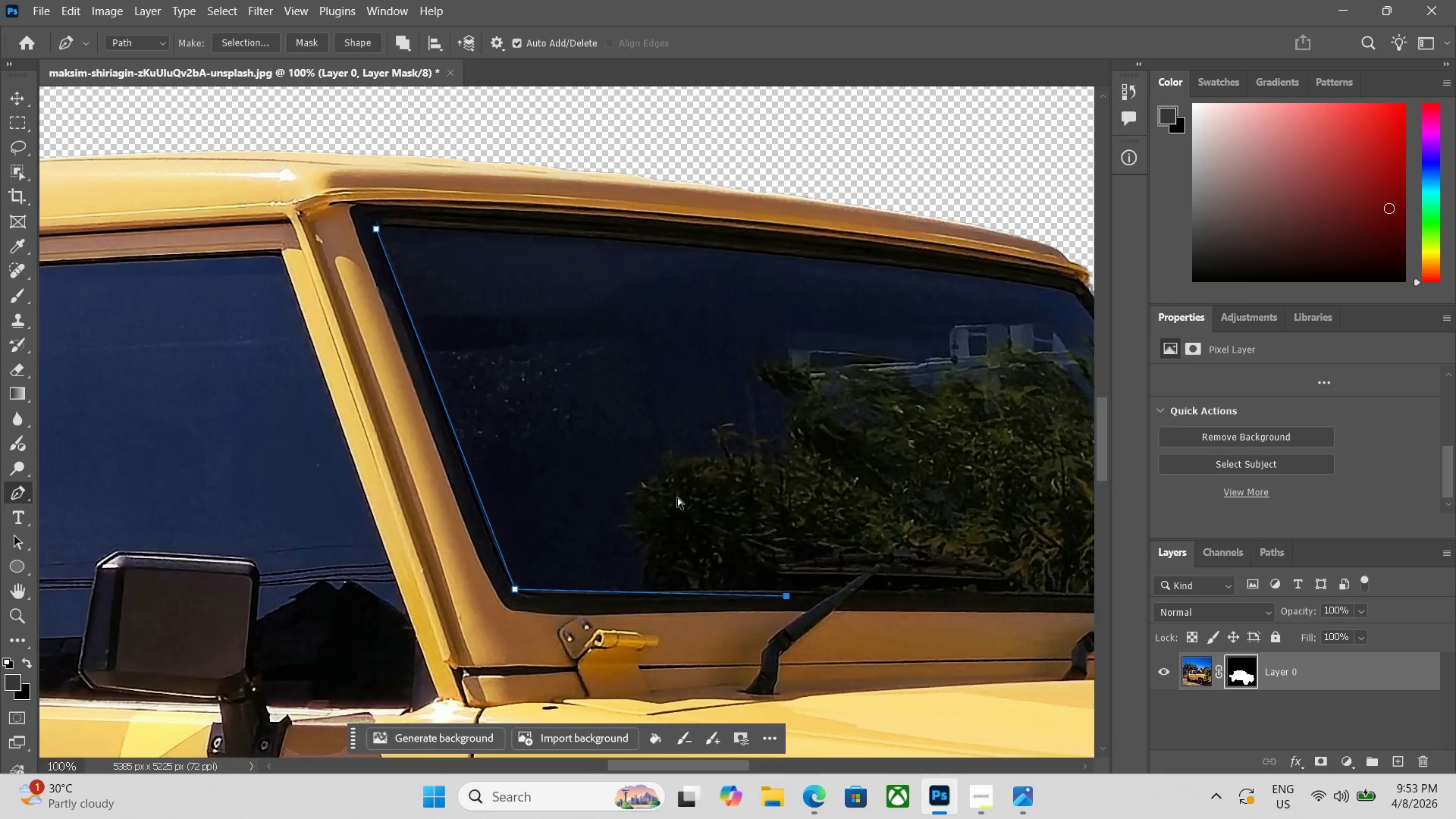 
key(Control+Equal)
 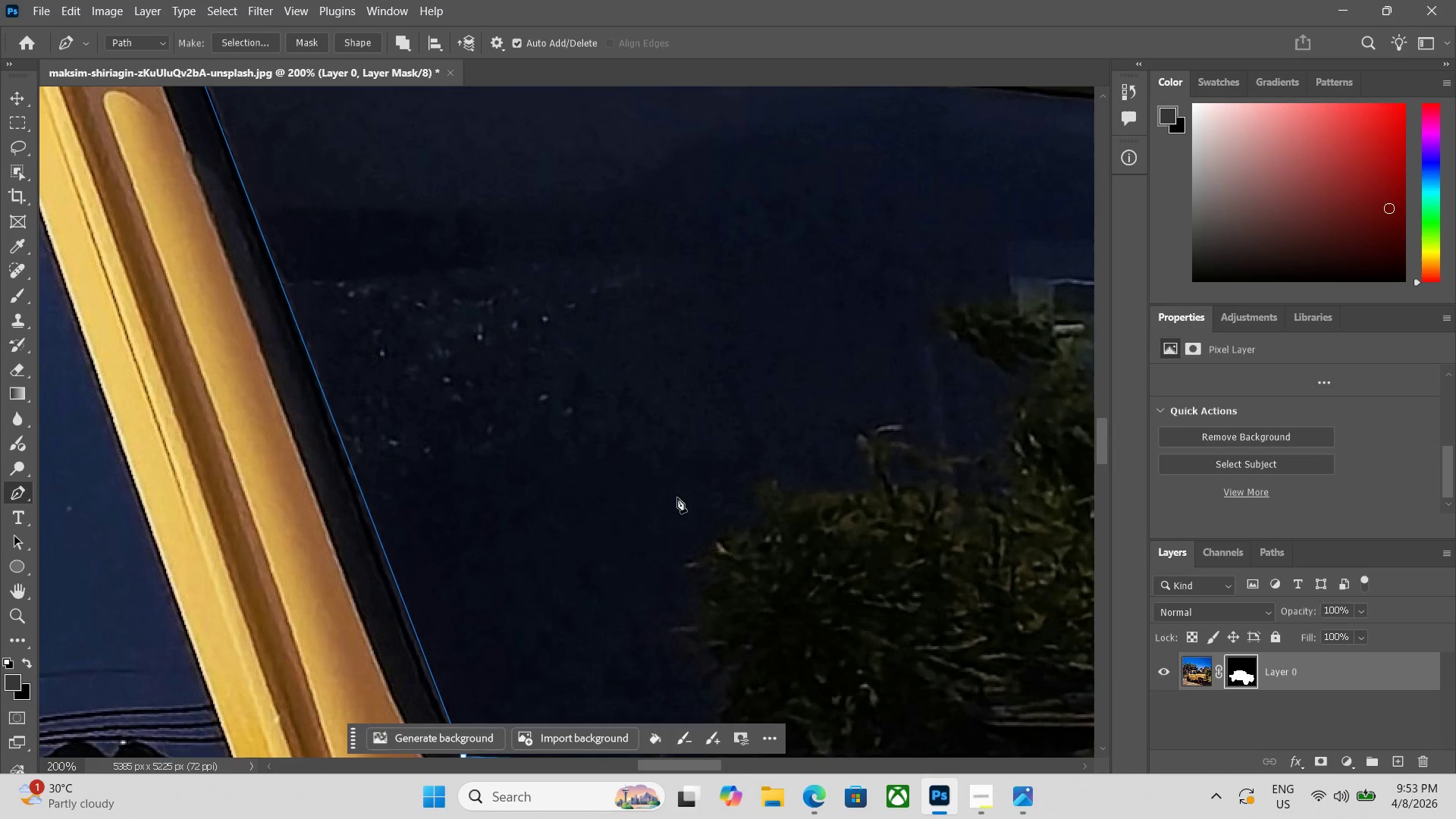 
hold_key(key=Space, duration=1.45)
 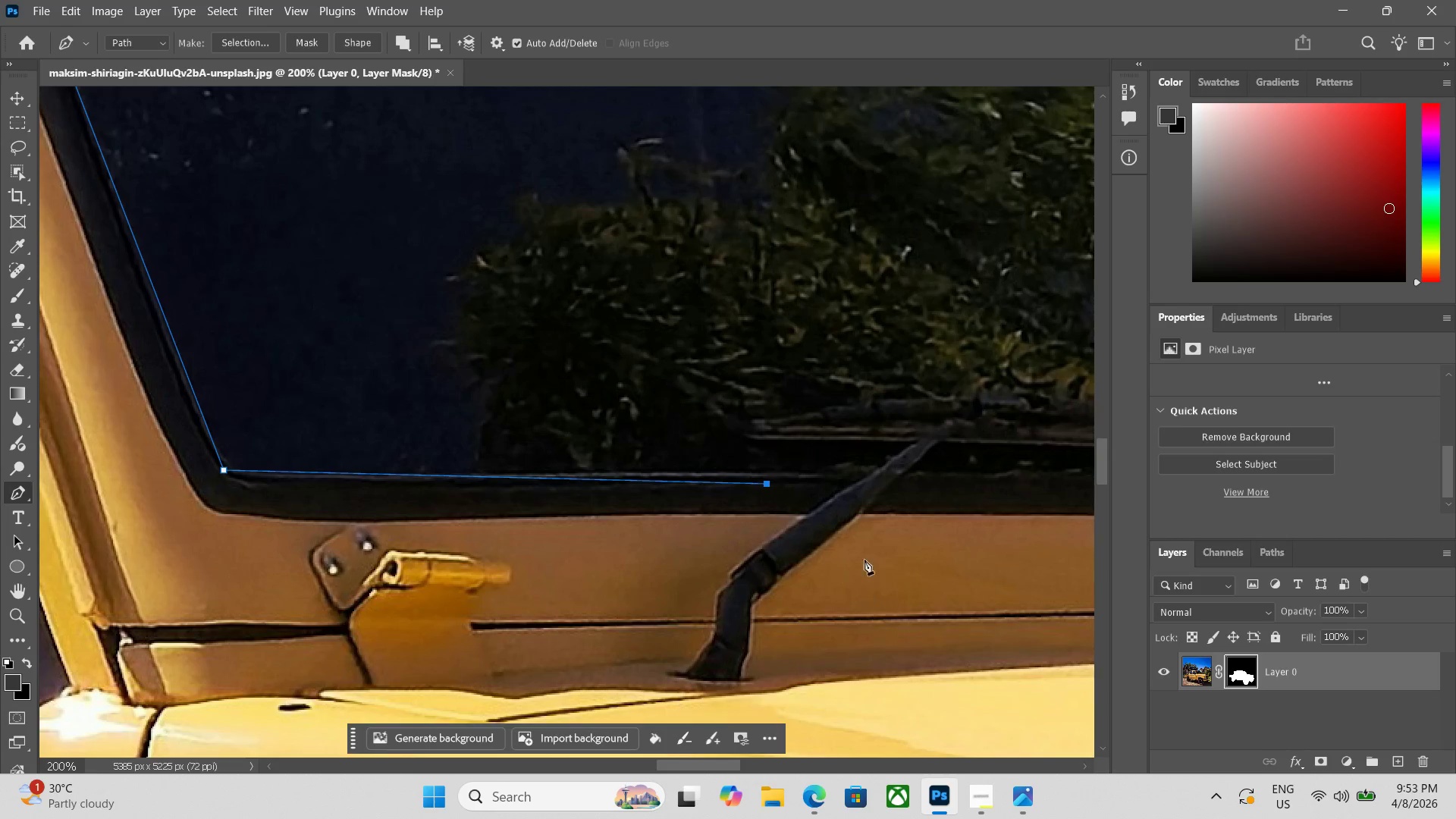 
left_click_drag(start_coordinate=[677, 496], to_coordinate=[438, 209])
 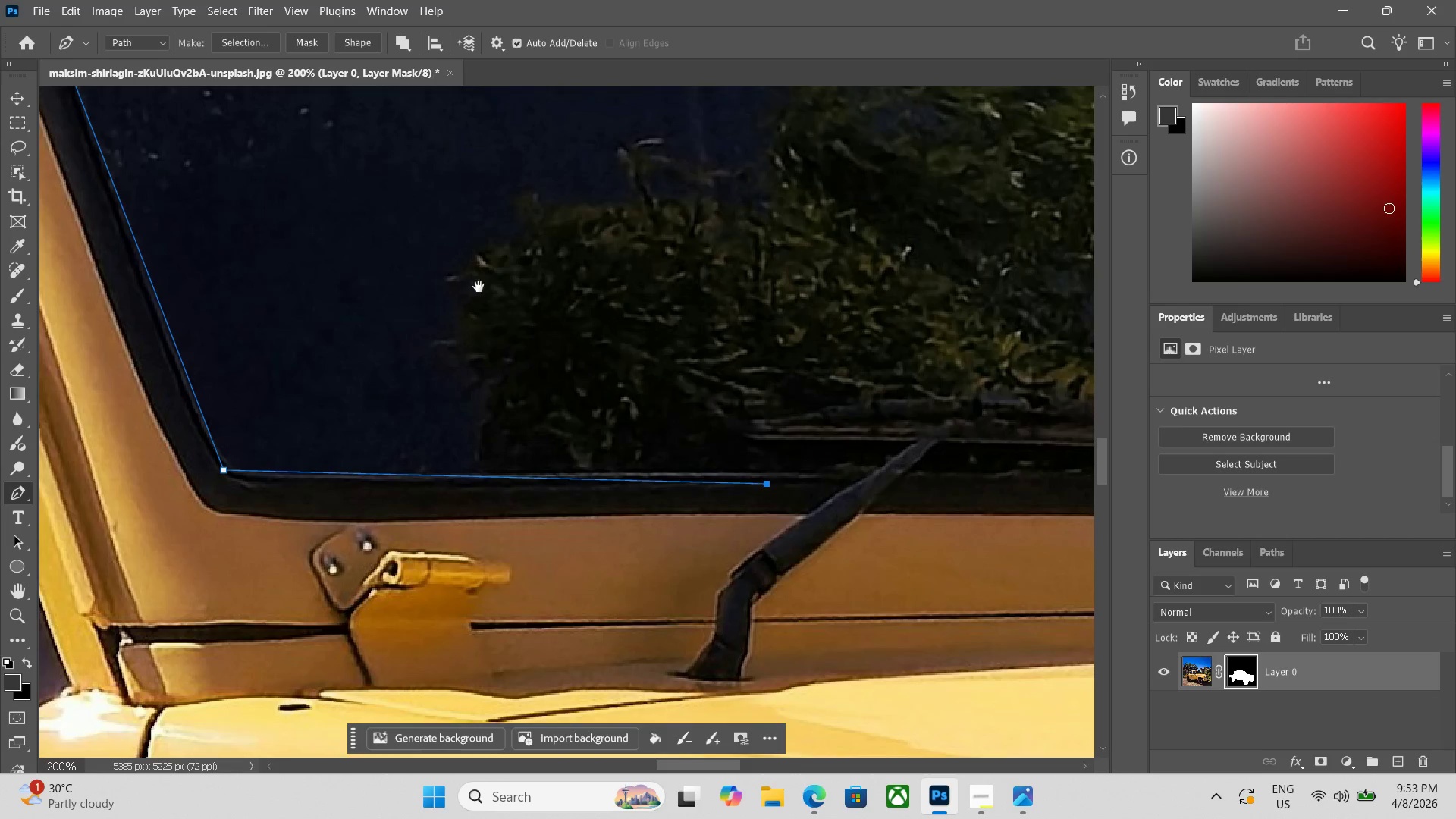 
hold_key(key=Space, duration=6.72)
 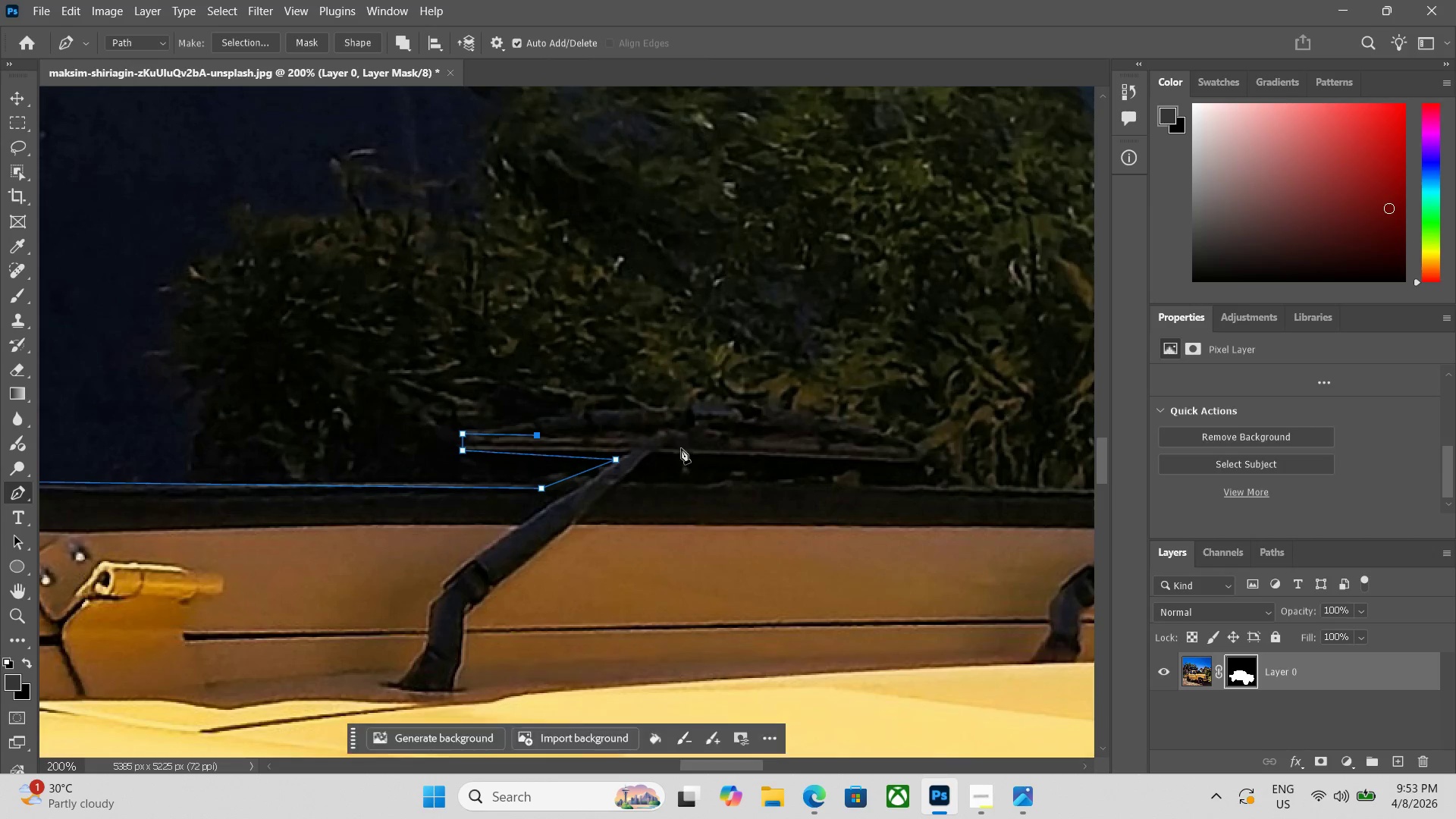 
key(Control+Z)
 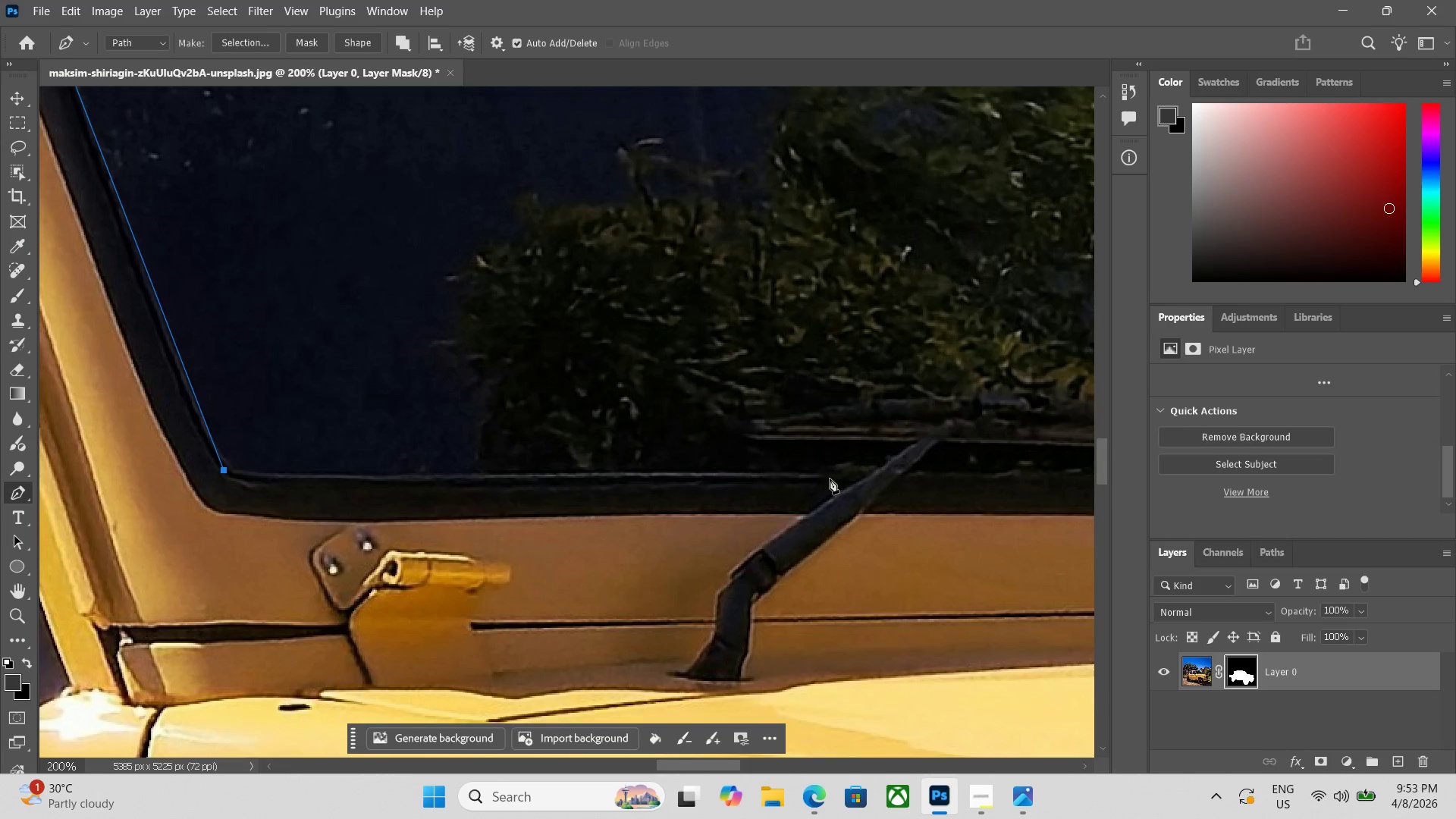 
left_click([830, 478])
 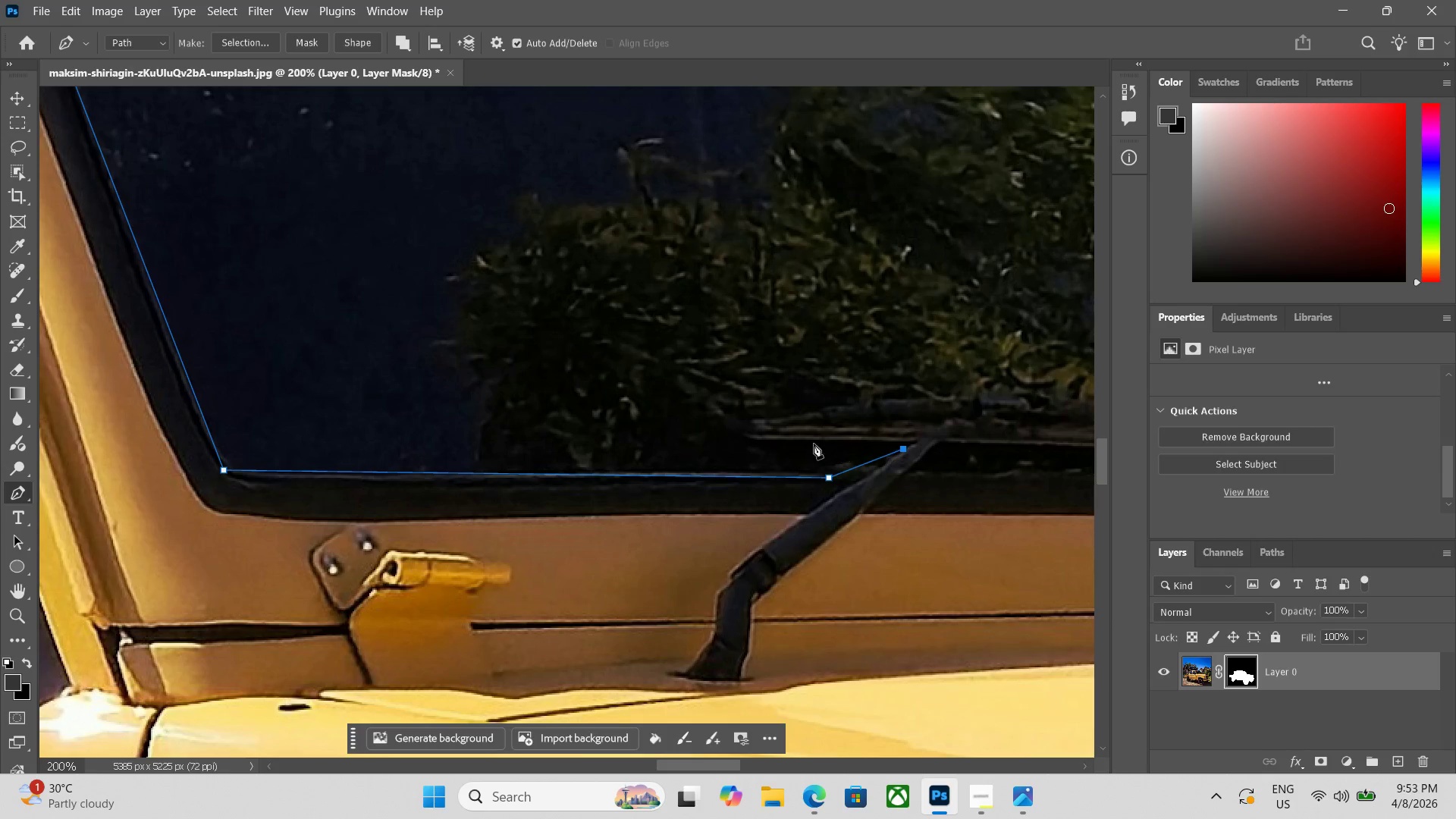 
left_click([750, 439])
 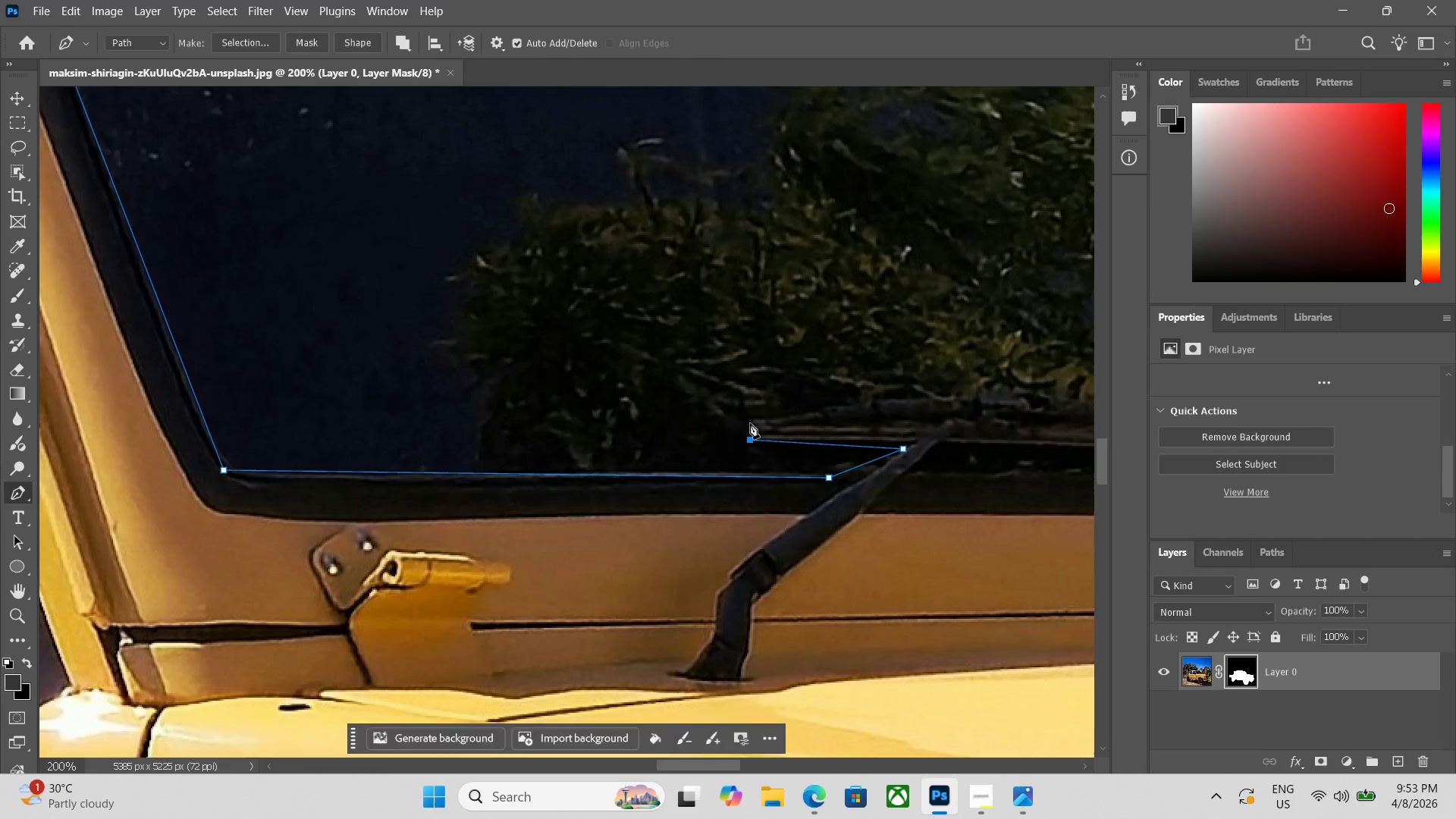 
left_click([750, 422])
 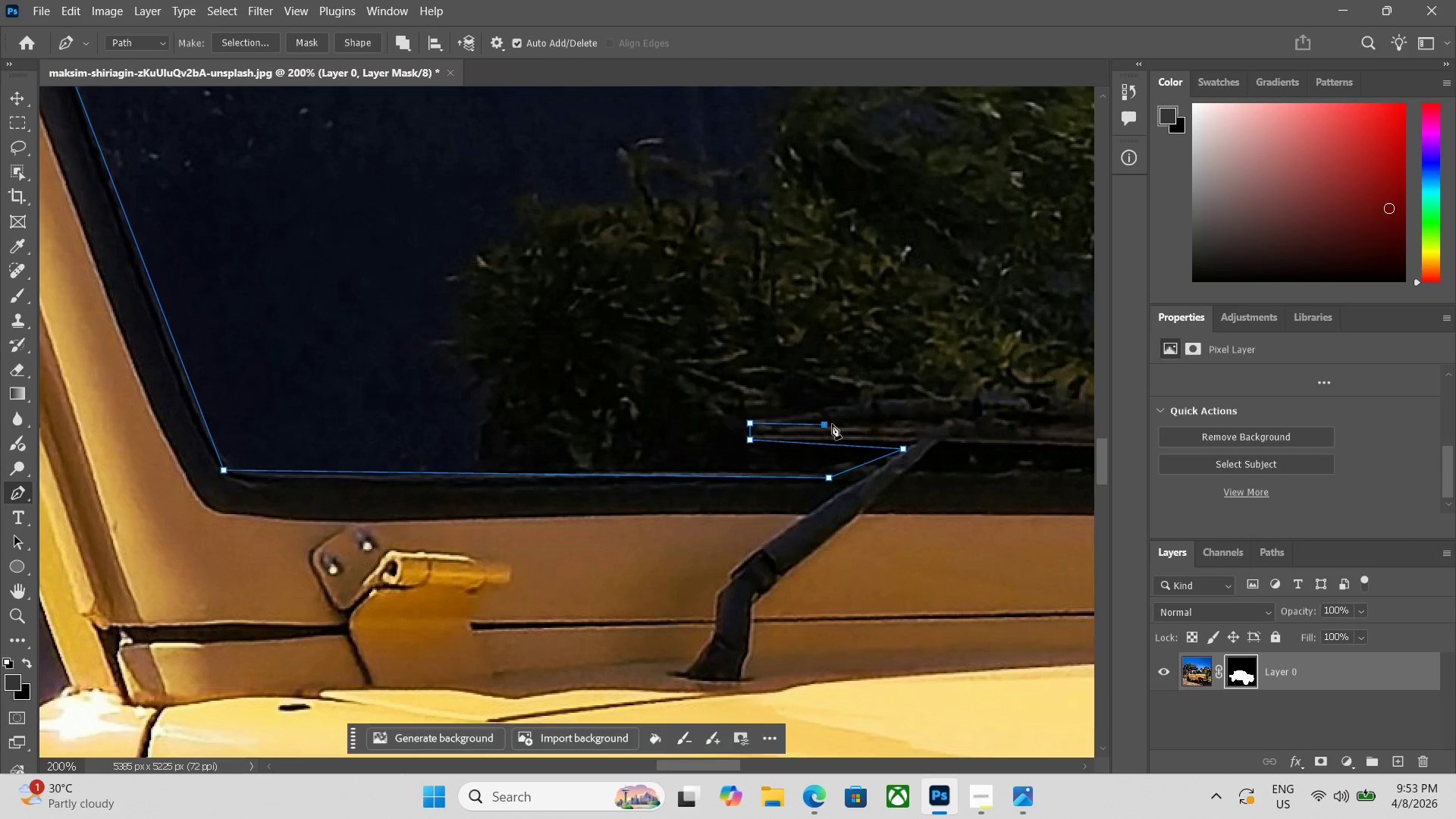 
hold_key(key=Space, duration=0.44)
 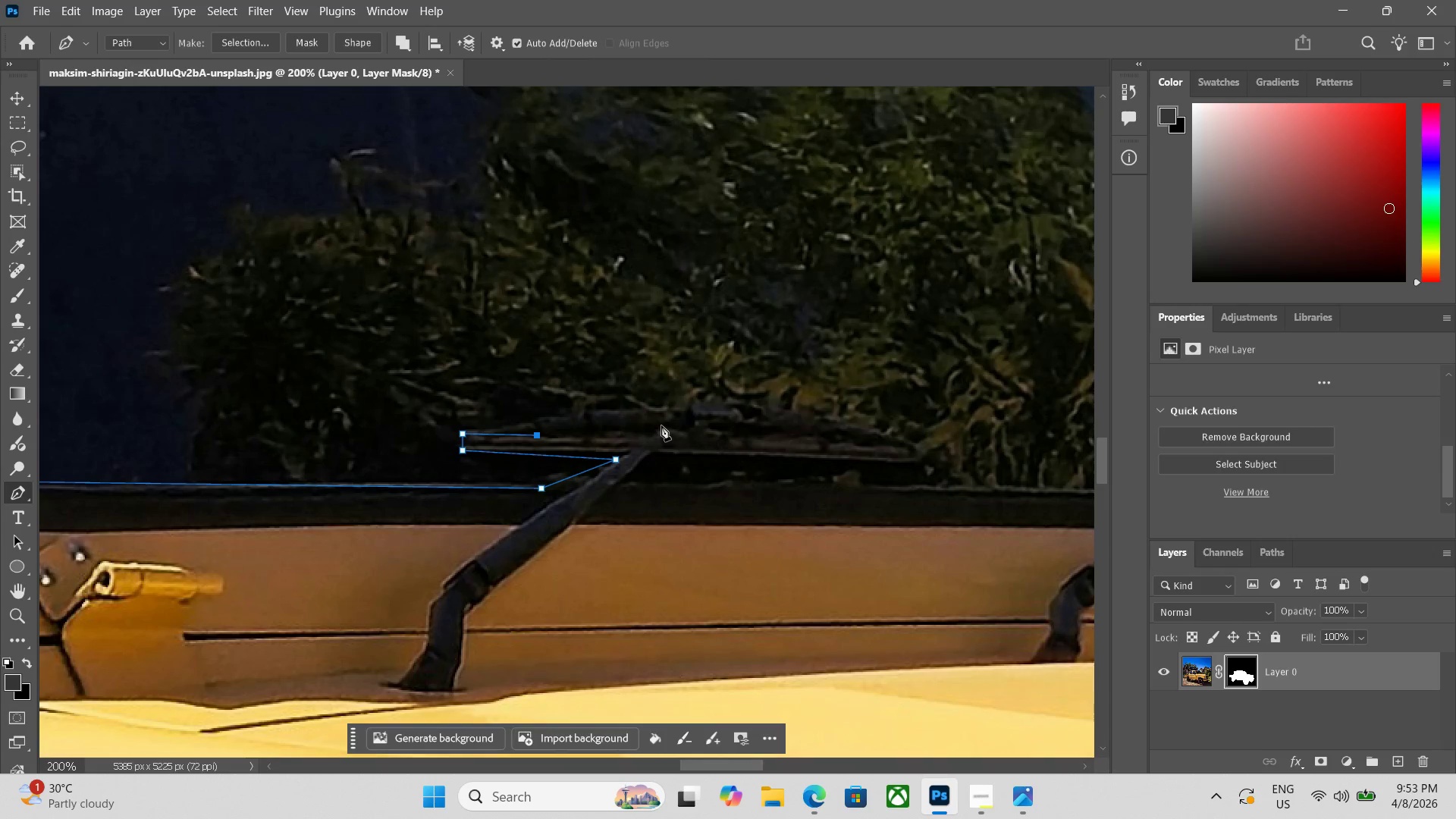 
left_click_drag(start_coordinate=[968, 438], to_coordinate=[681, 448])
 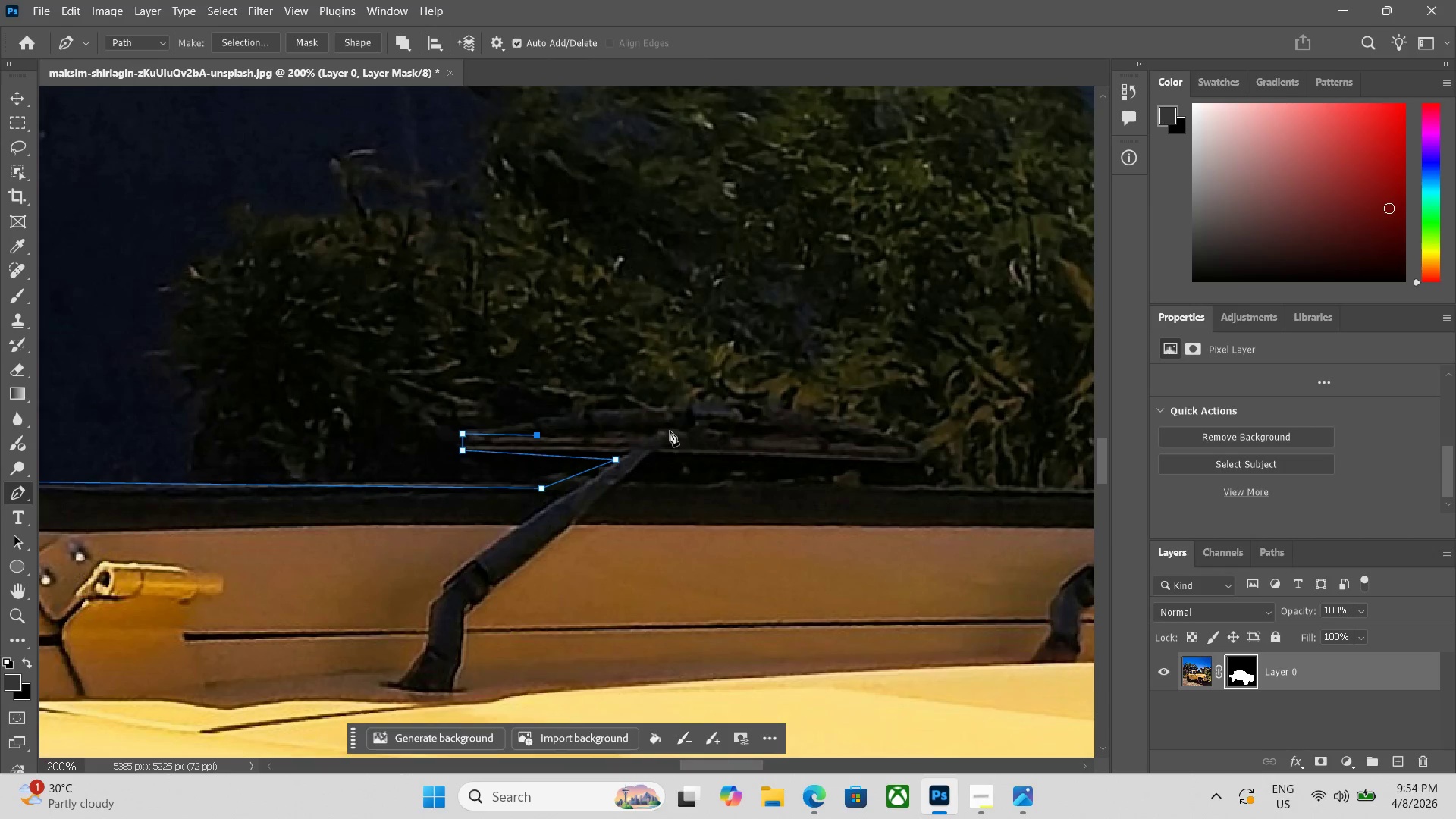 
left_click([676, 431])
 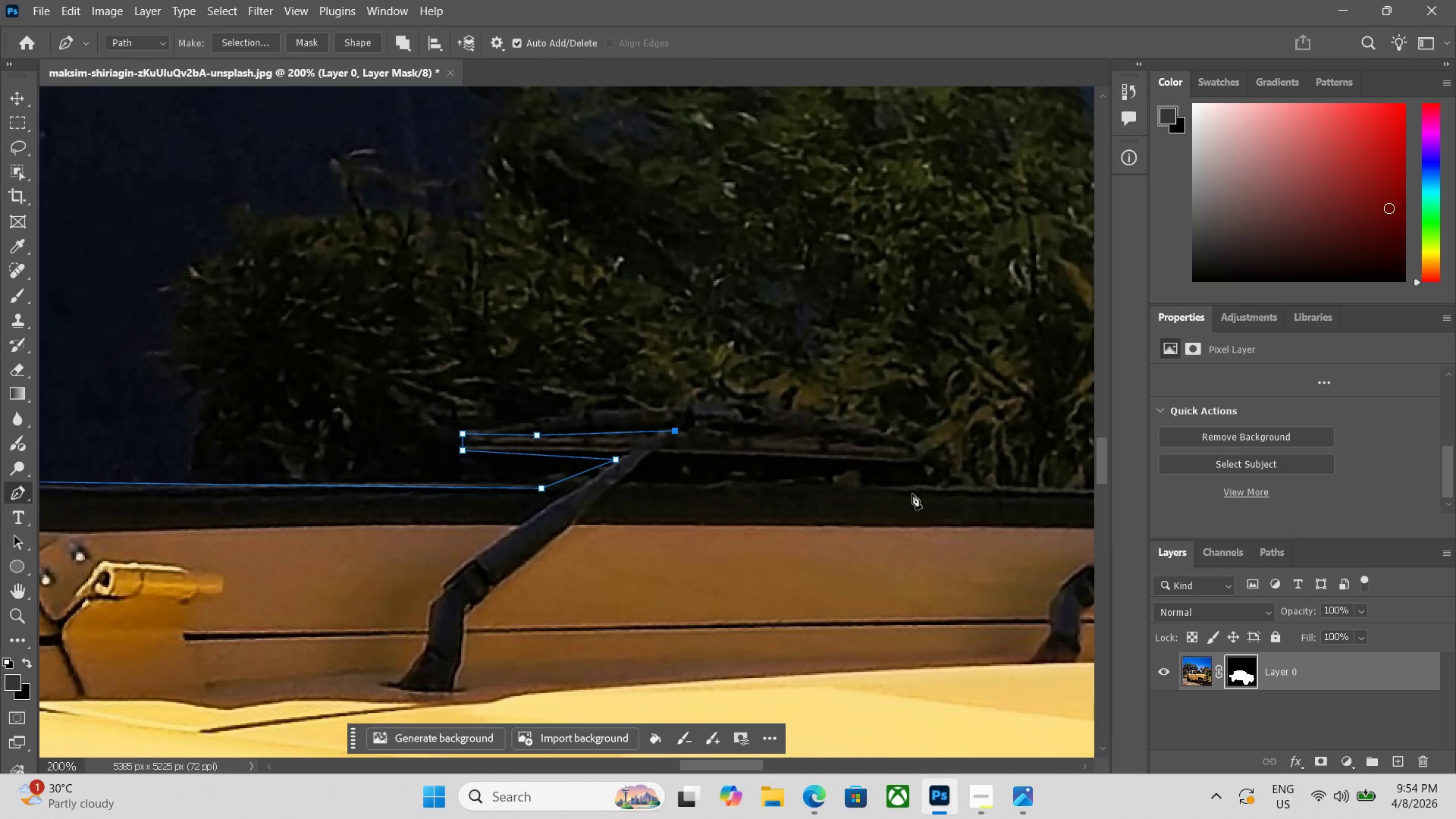 
hold_key(key=Space, duration=0.66)
 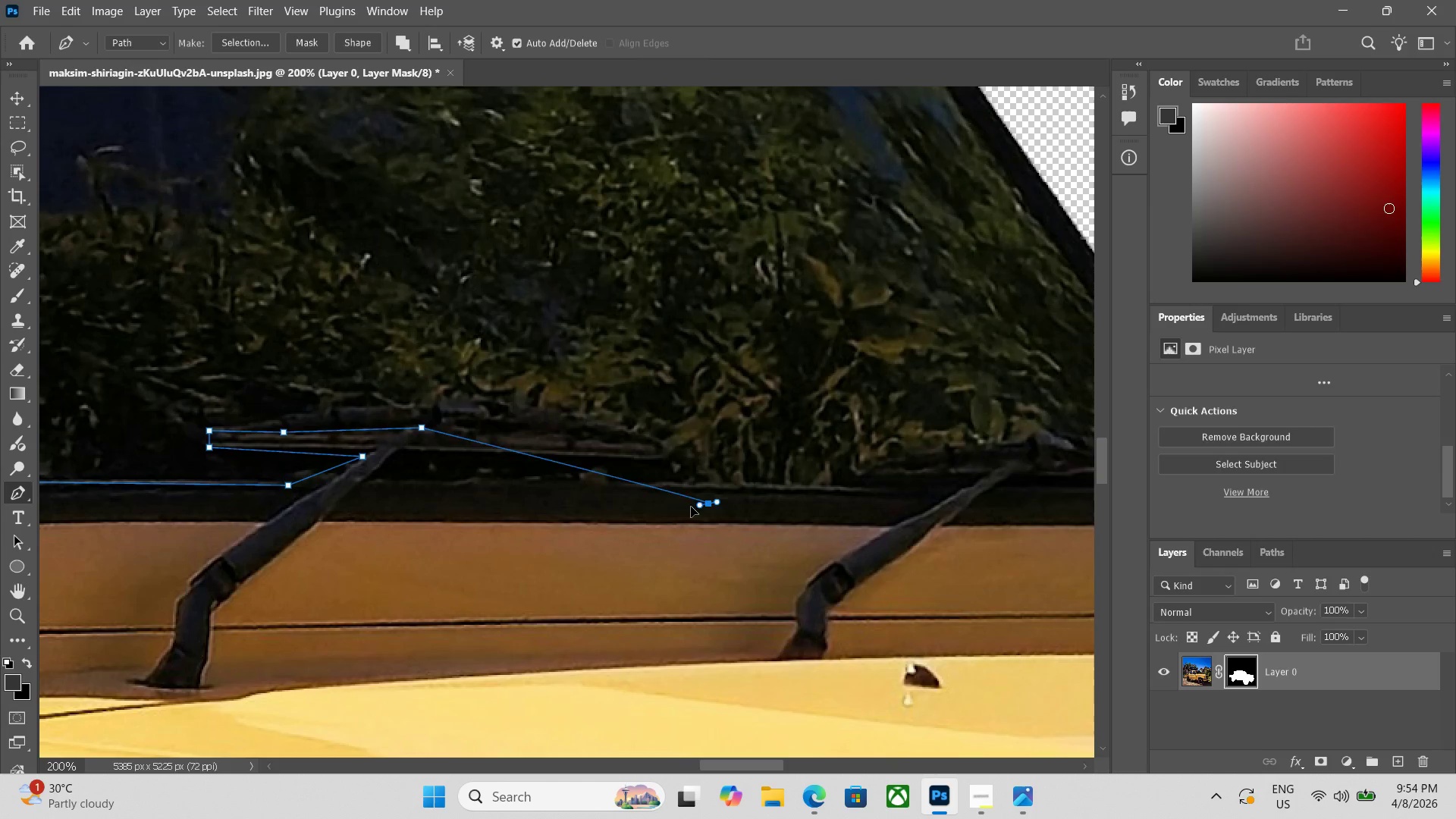 
left_click_drag(start_coordinate=[924, 495], to_coordinate=[671, 492])
 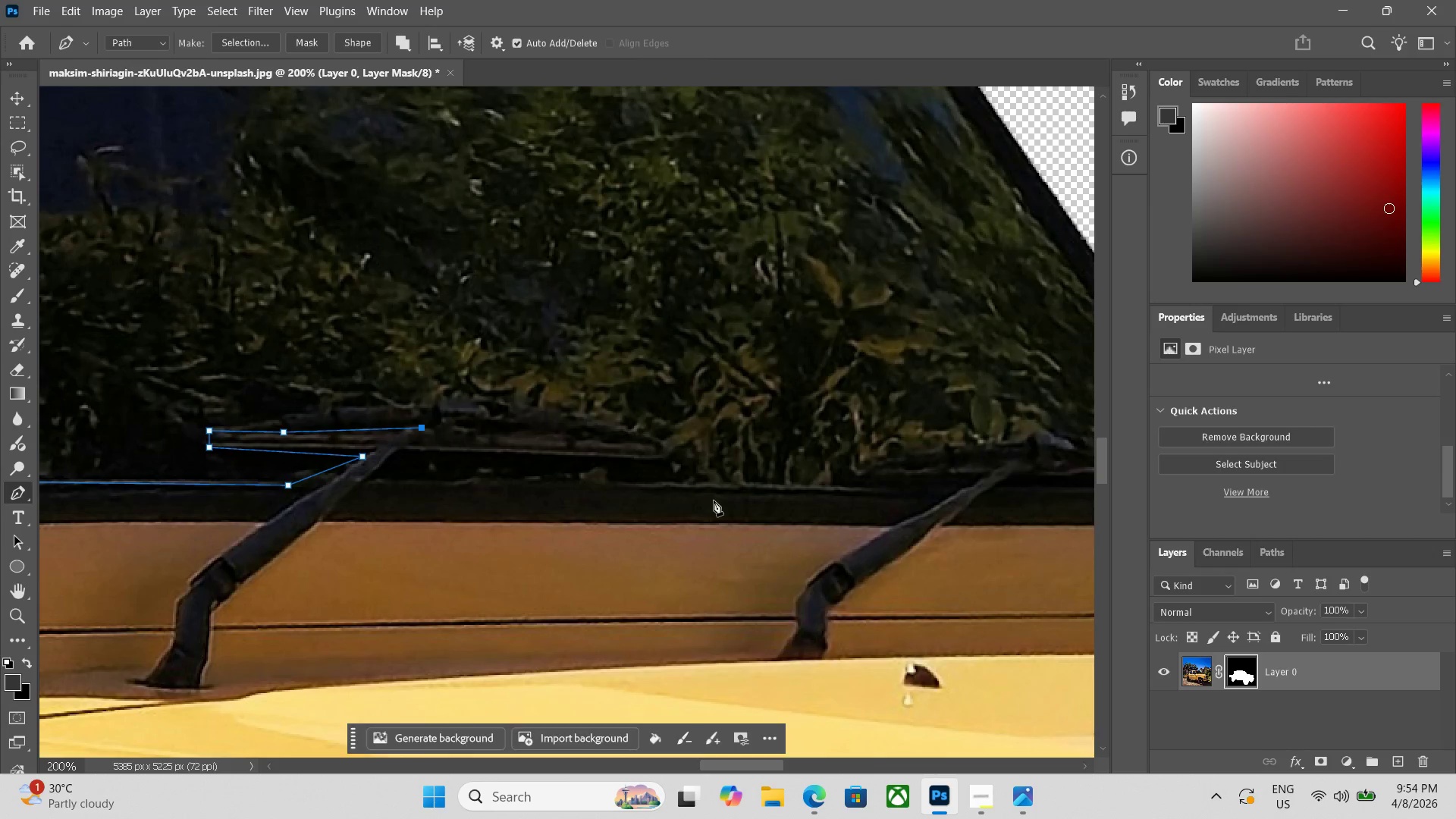 
left_click_drag(start_coordinate=[714, 501], to_coordinate=[520, 523])
 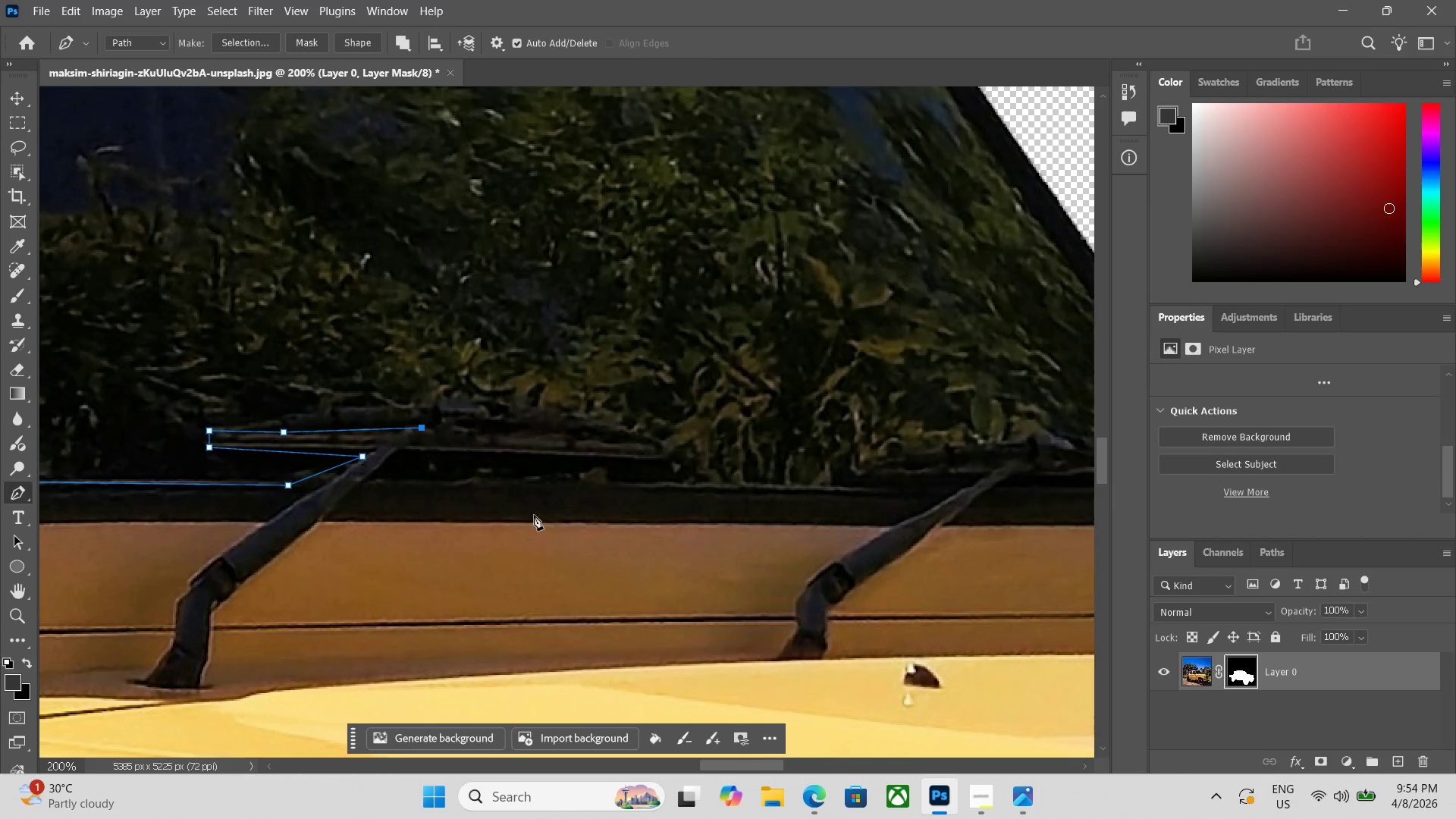 
hold_key(key=Space, duration=0.5)
 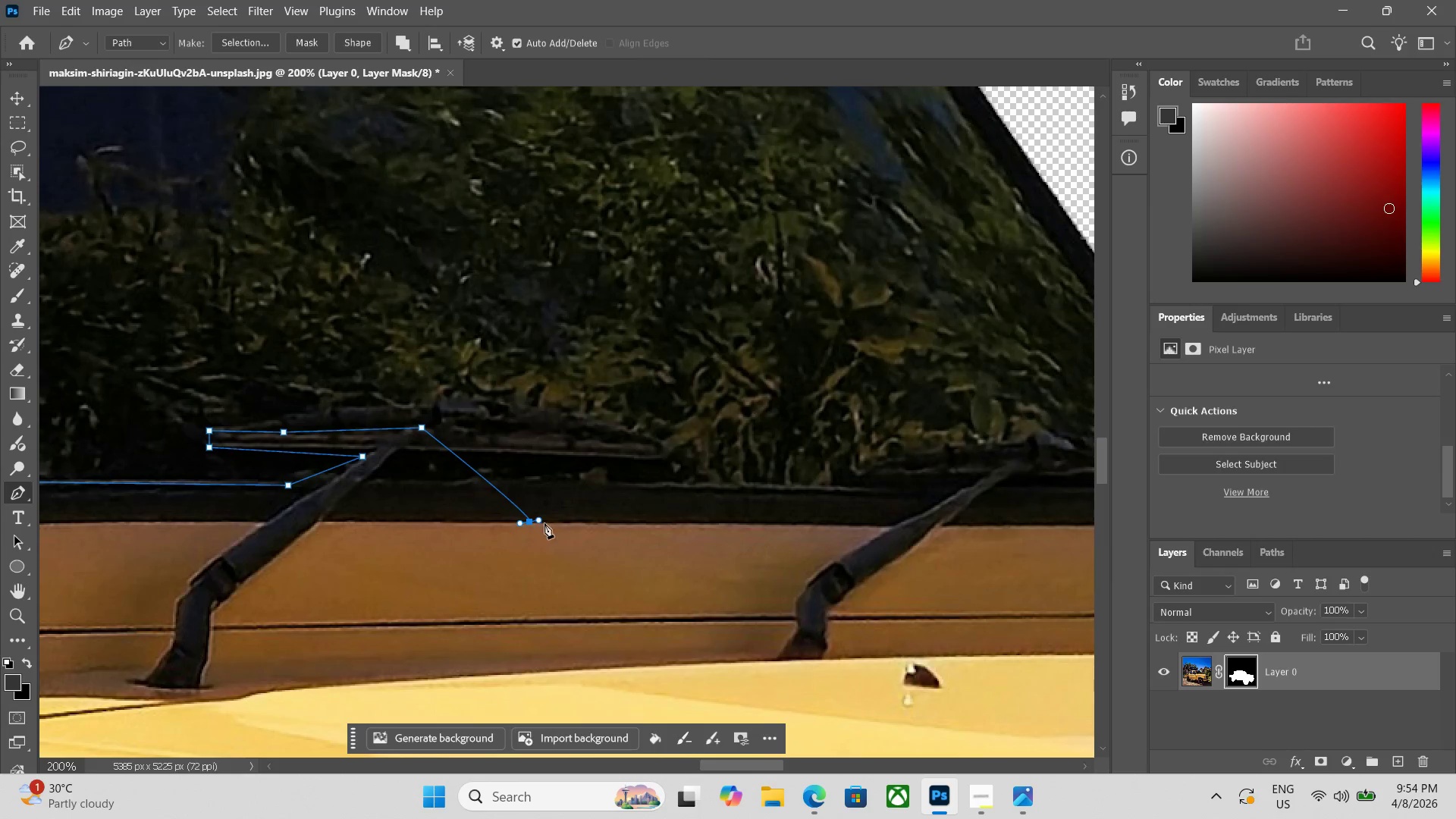 
key(Control+Z)
 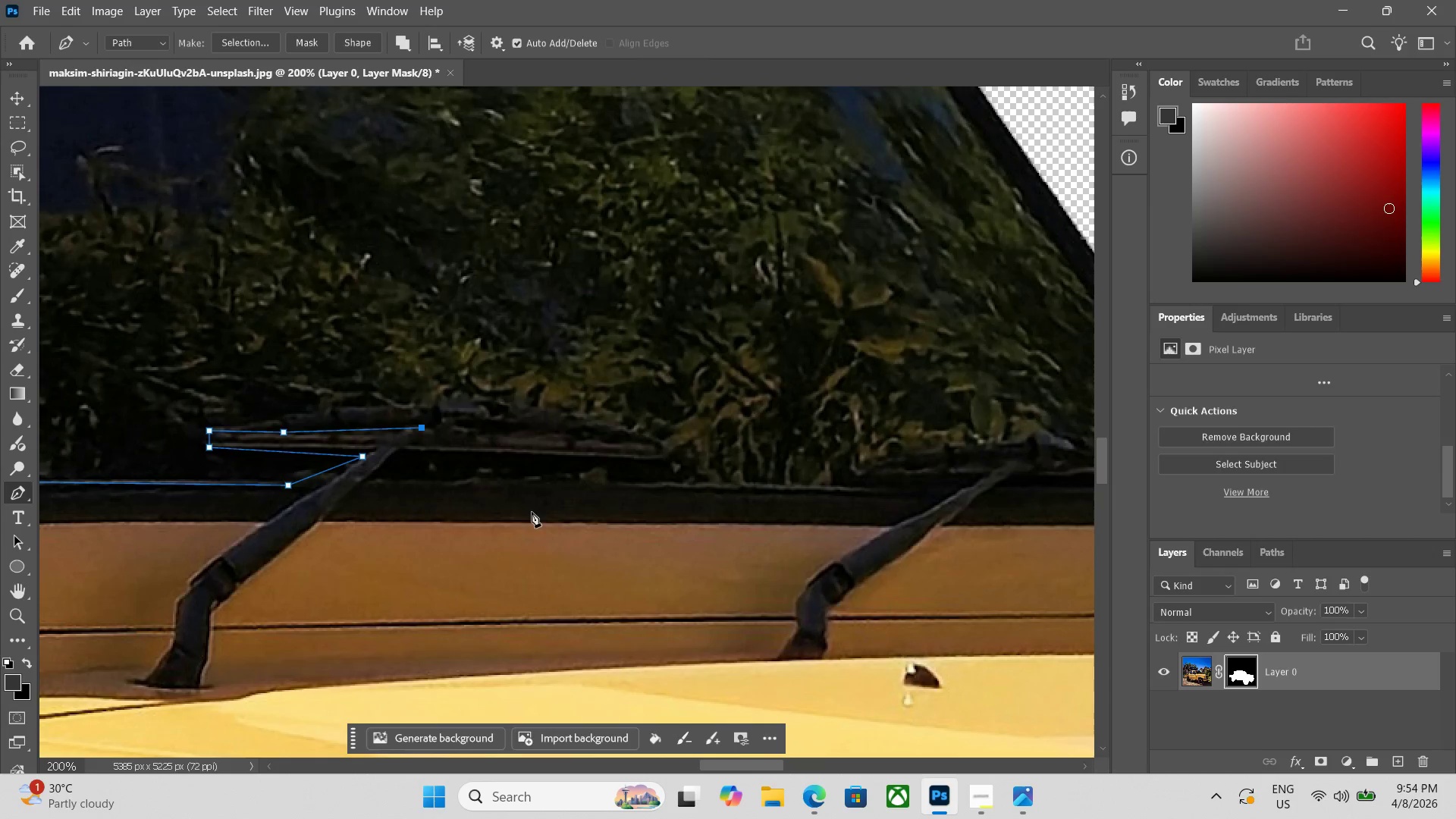 
key(Control+ControlLeft)
 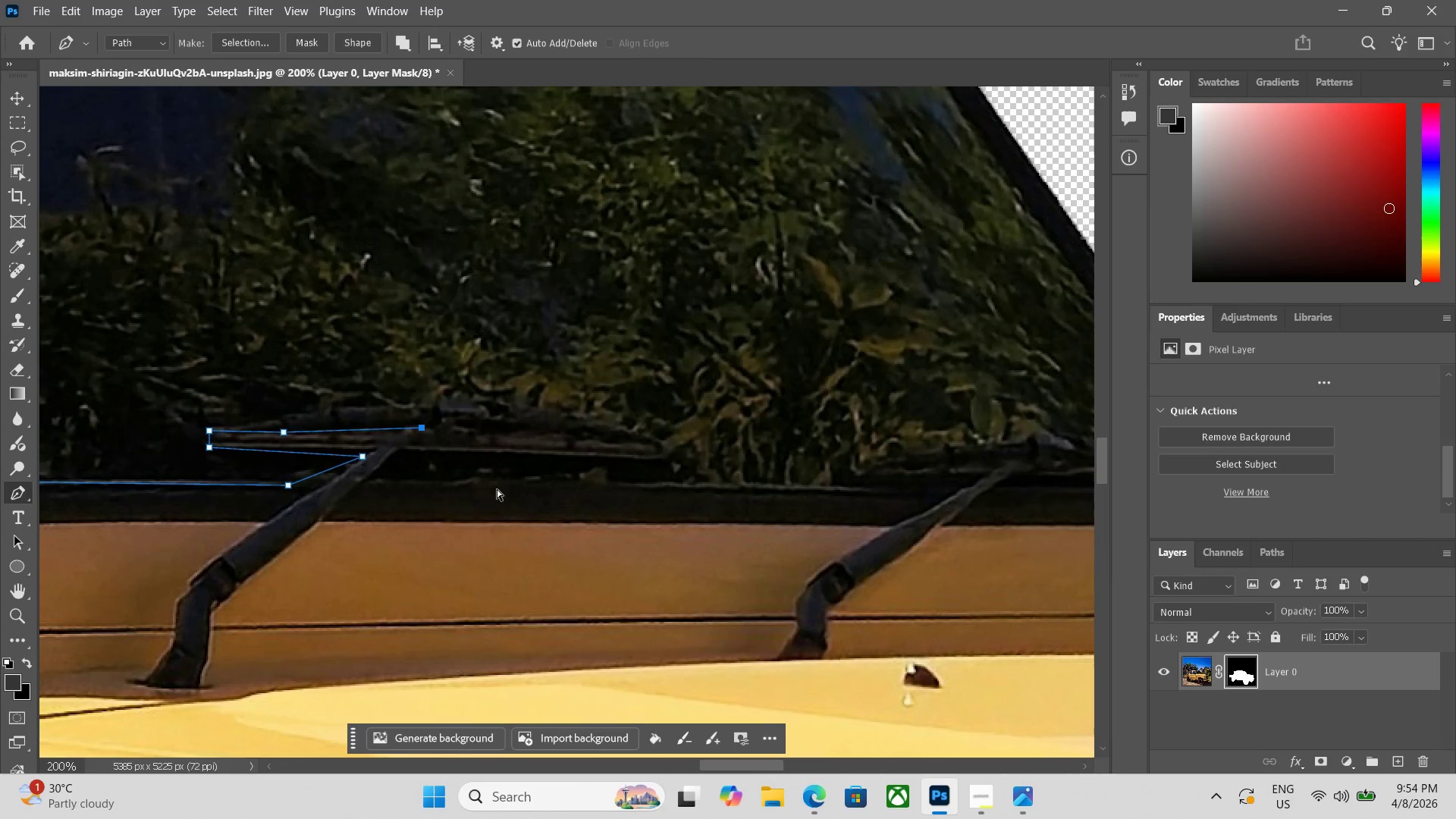 
key(Control+Z)
 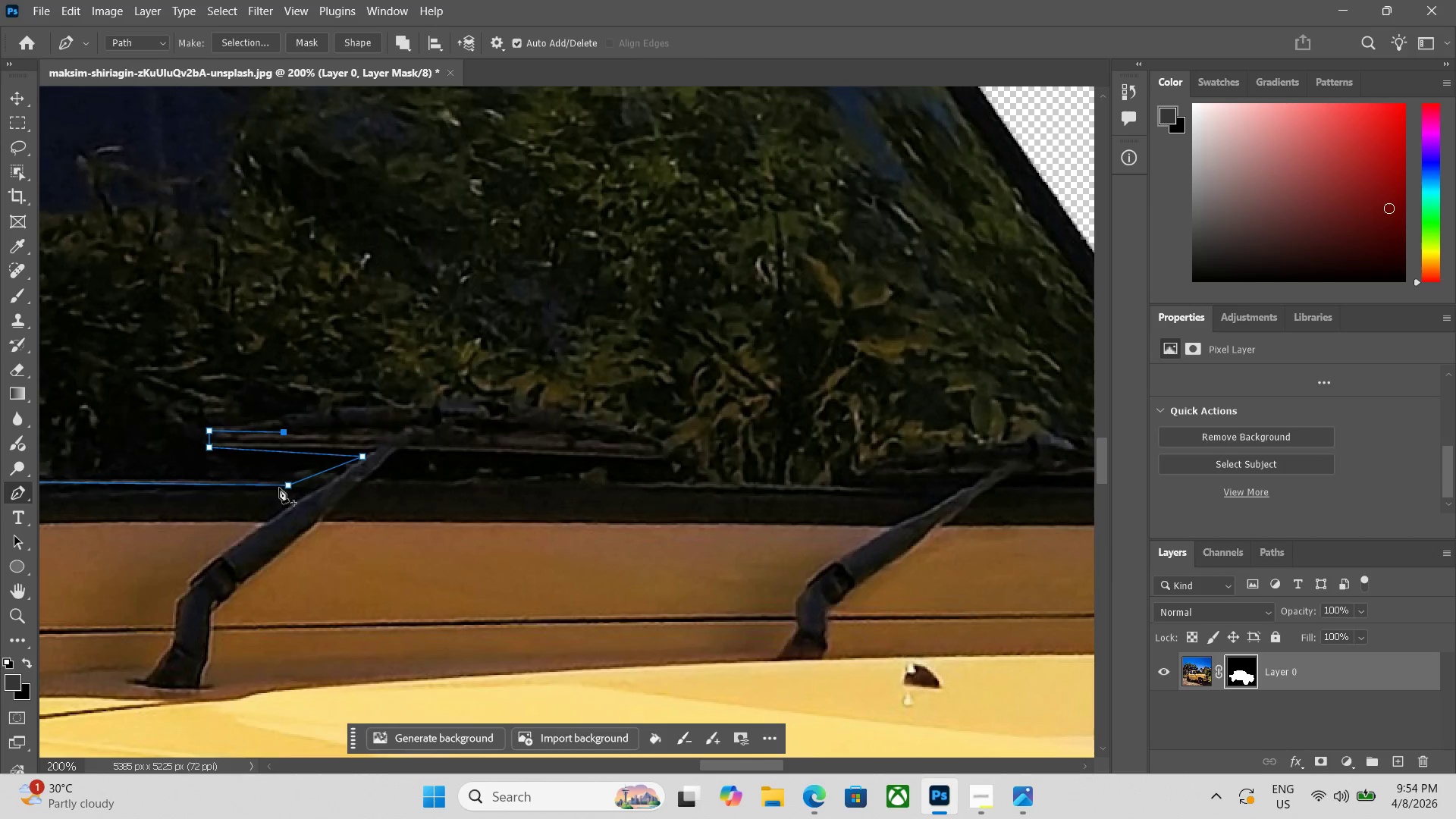 
key(Control+ControlLeft)
 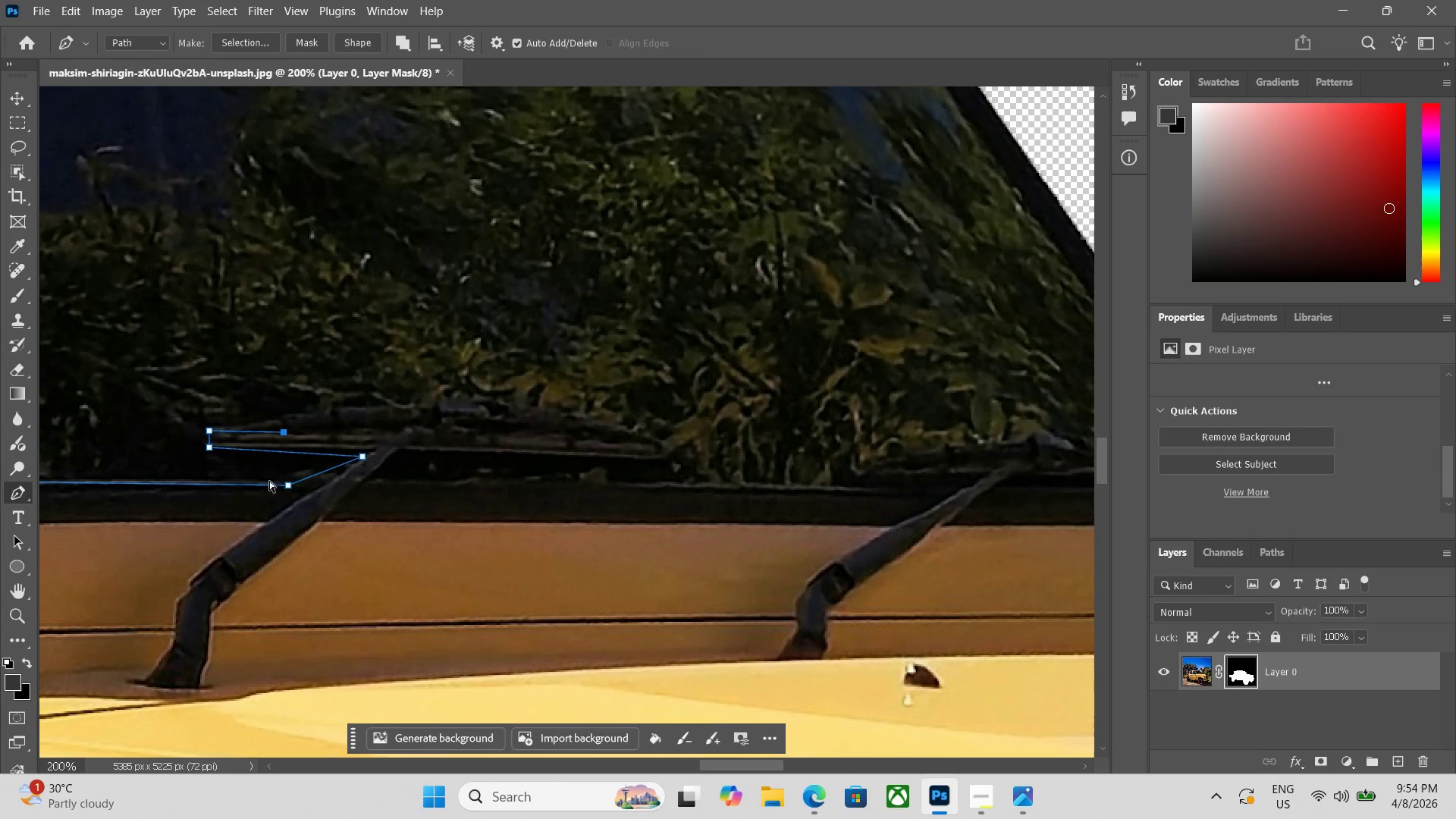 
key(Control+Z)
 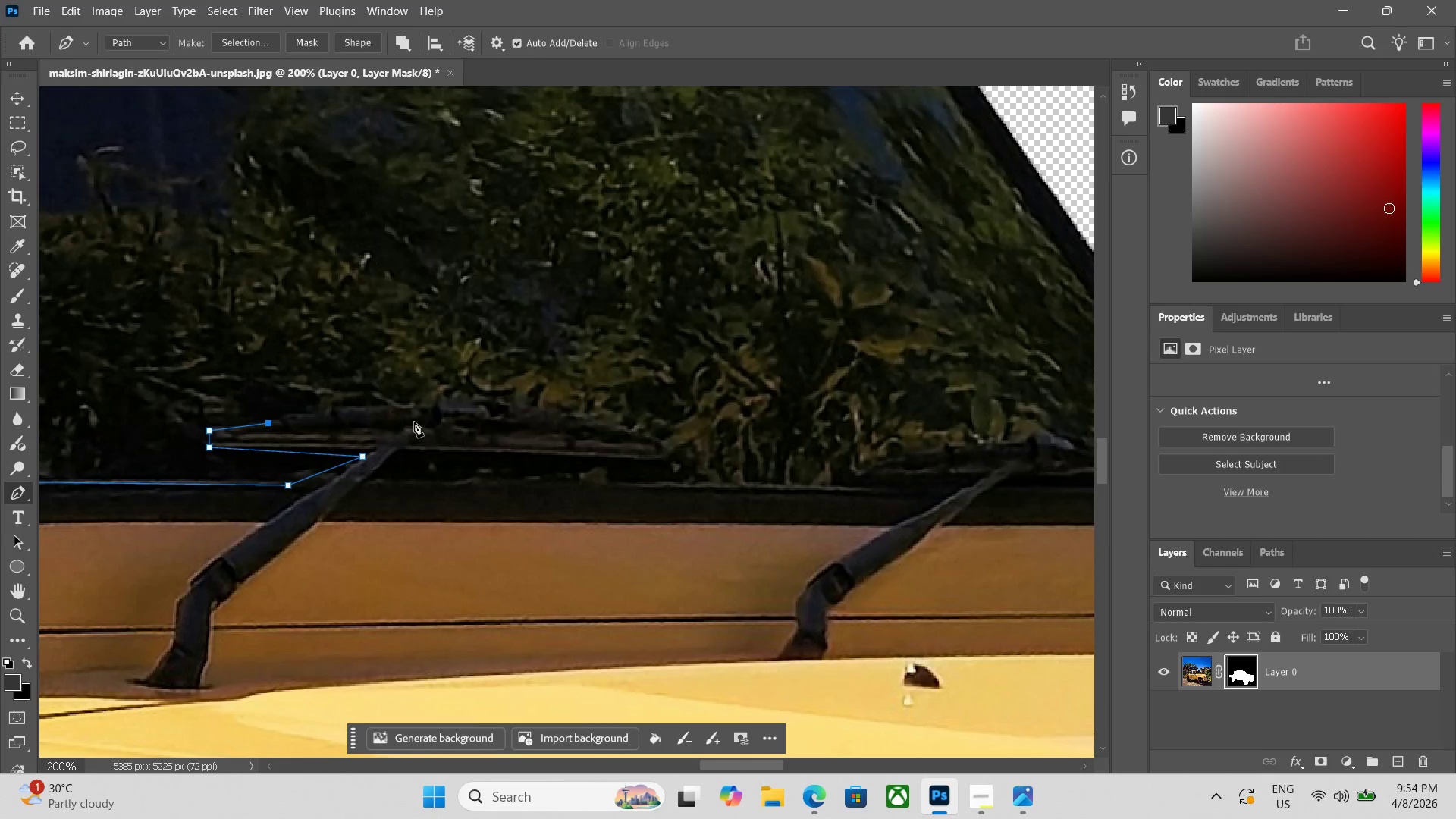 
key(Control+Equal)
 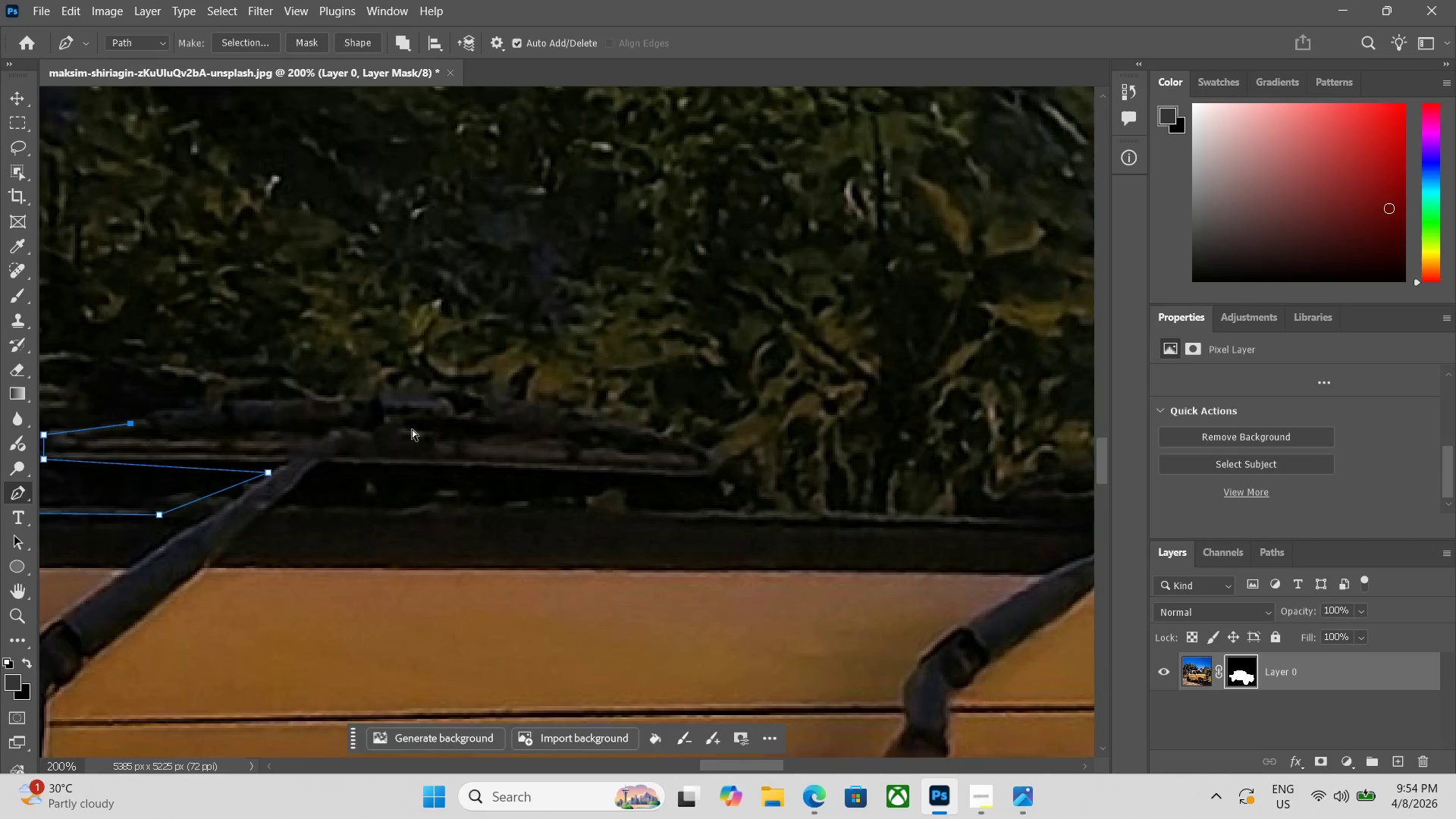 
key(Control+Equal)
 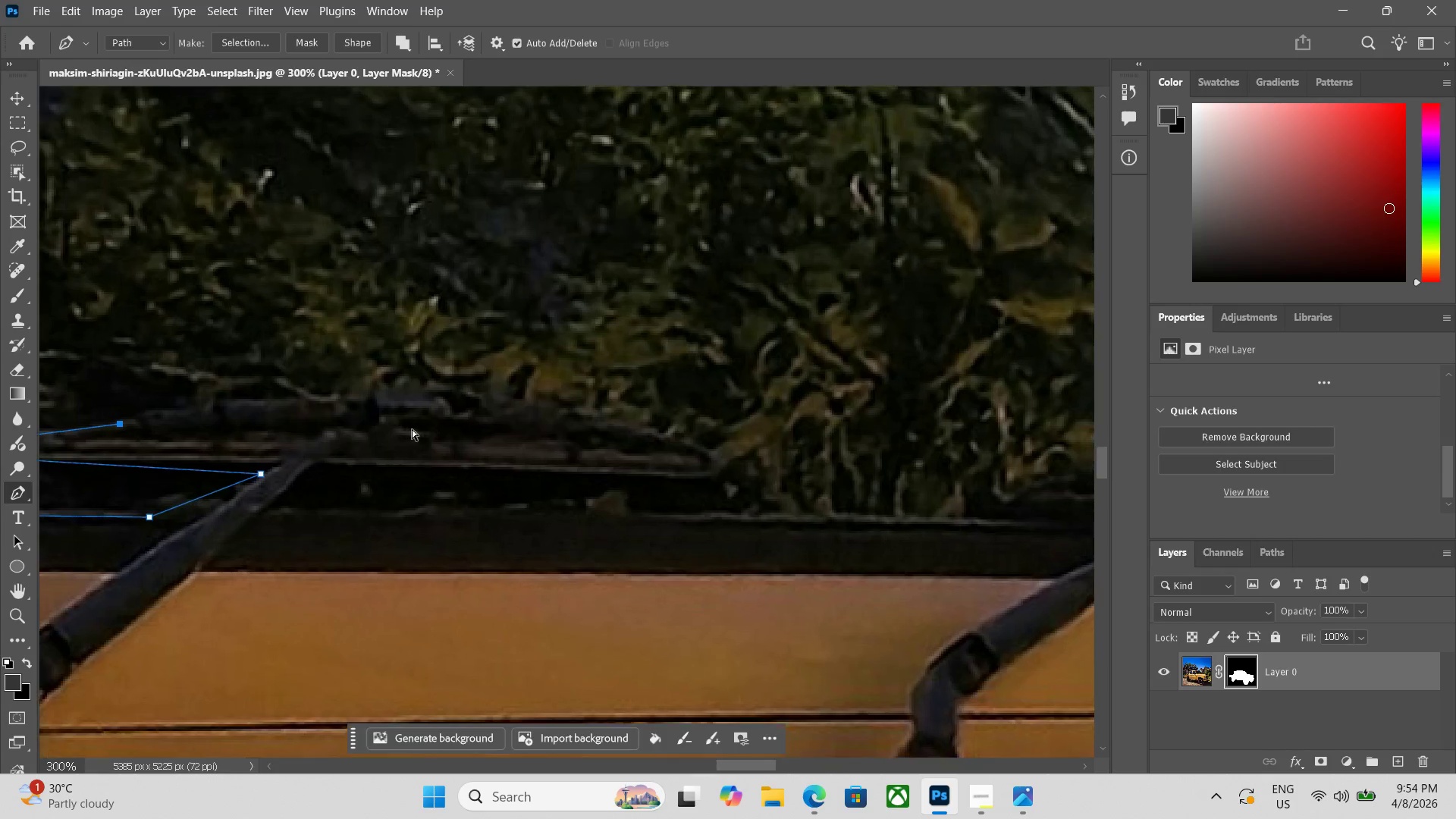 
key(Control+Equal)
 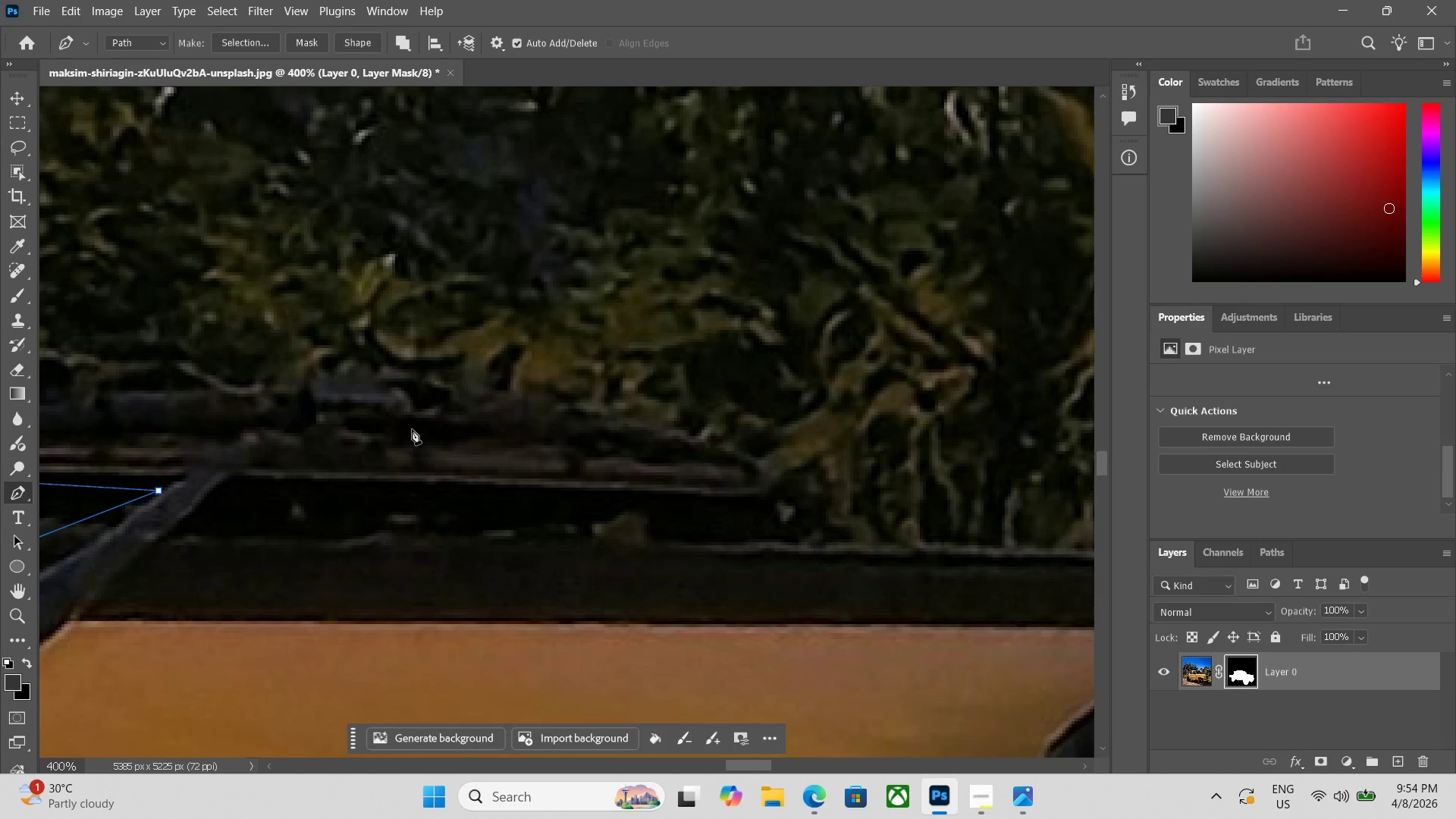 
hold_key(key=Space, duration=0.55)
 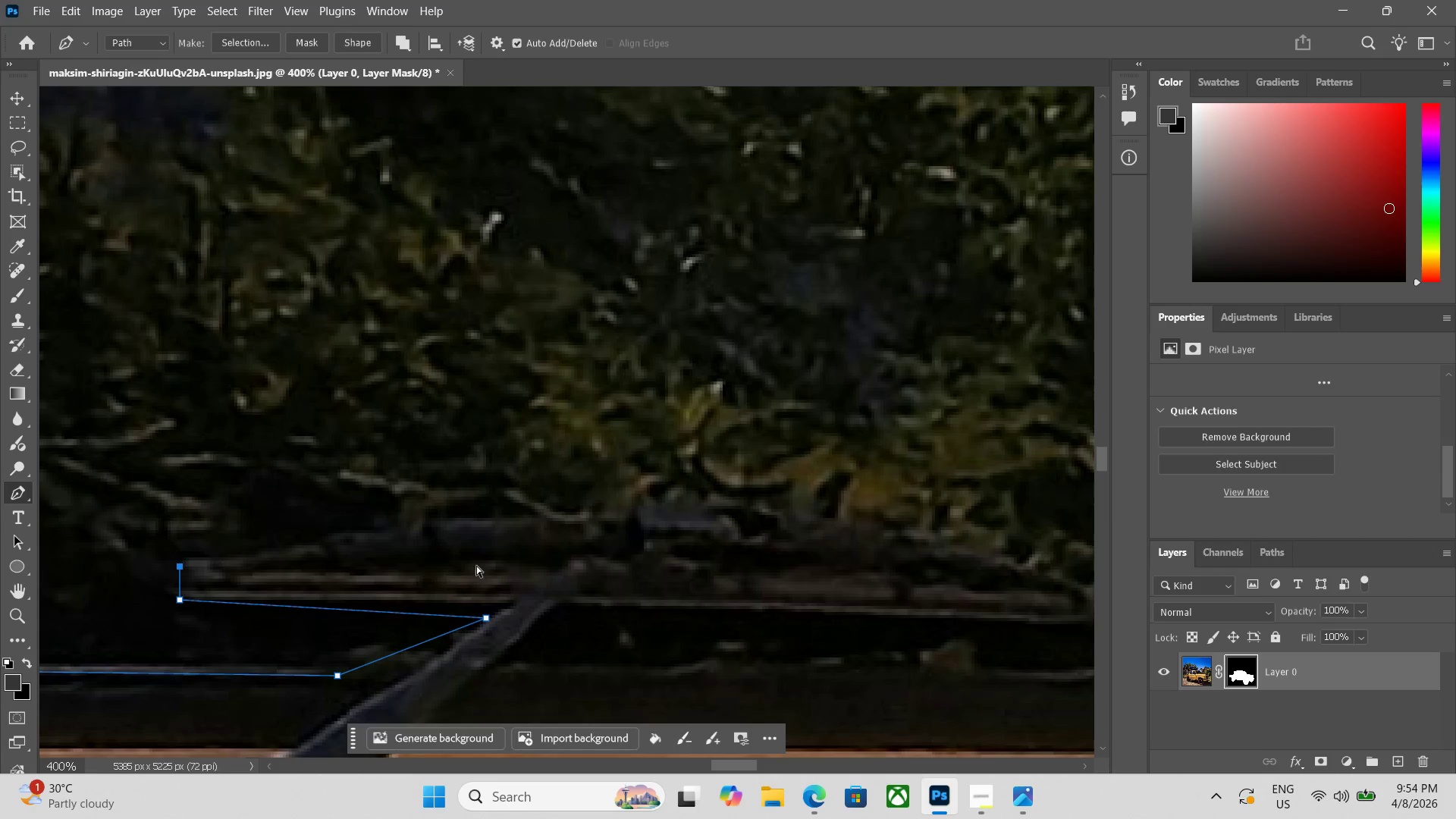 
left_click_drag(start_coordinate=[356, 408], to_coordinate=[683, 535])
 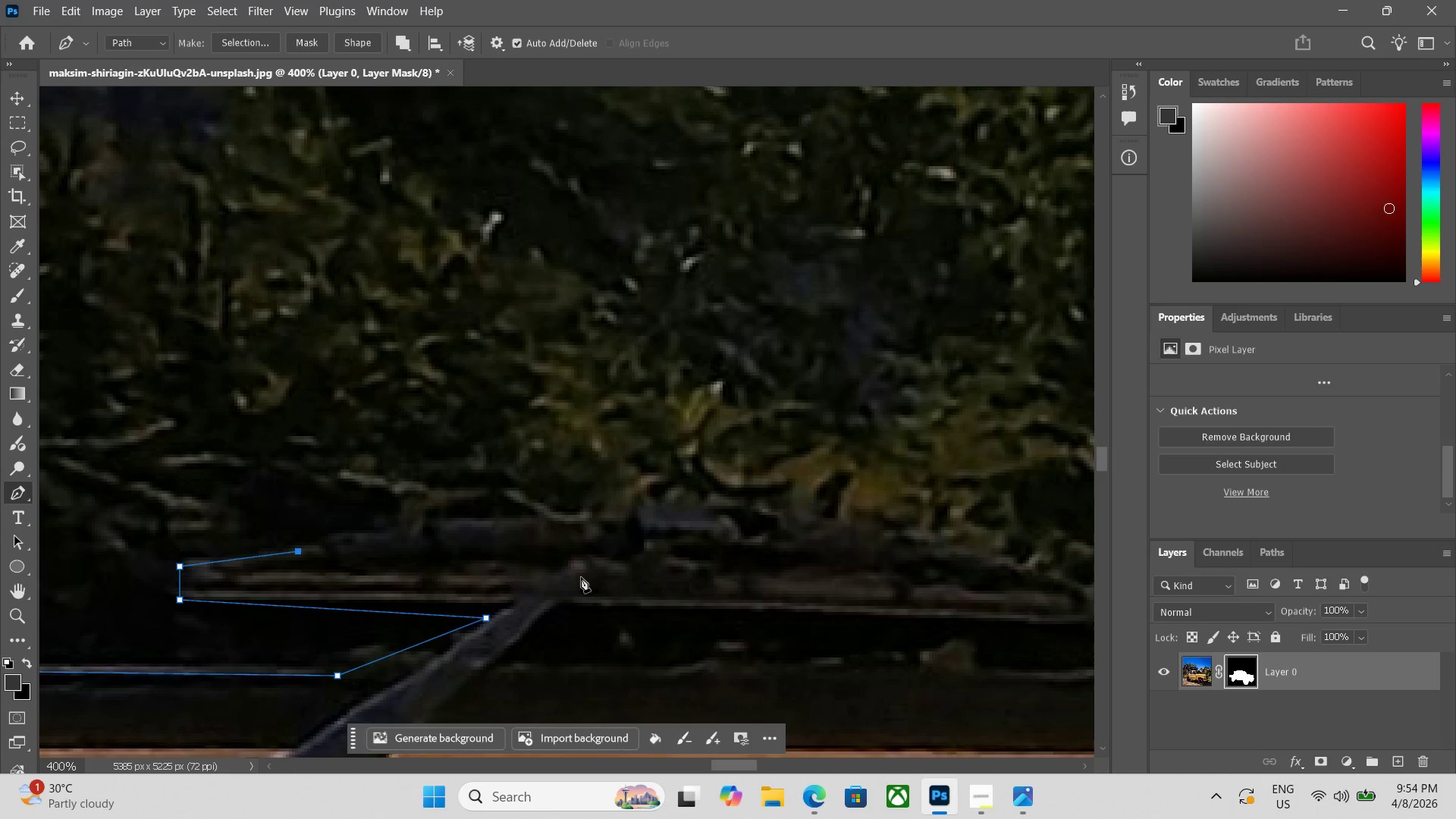 
key(Control+ControlLeft)
 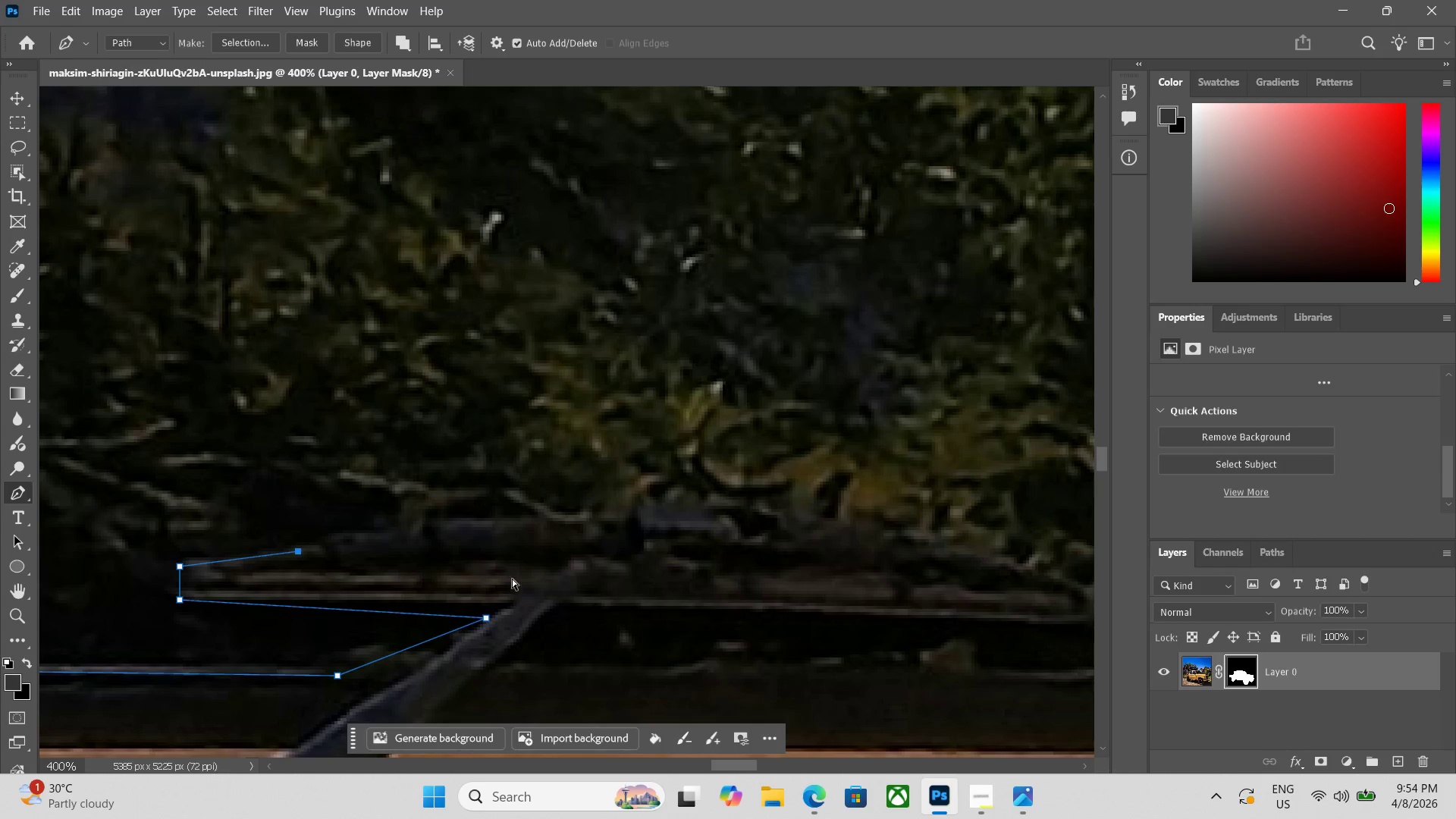 
key(Control+Z)
 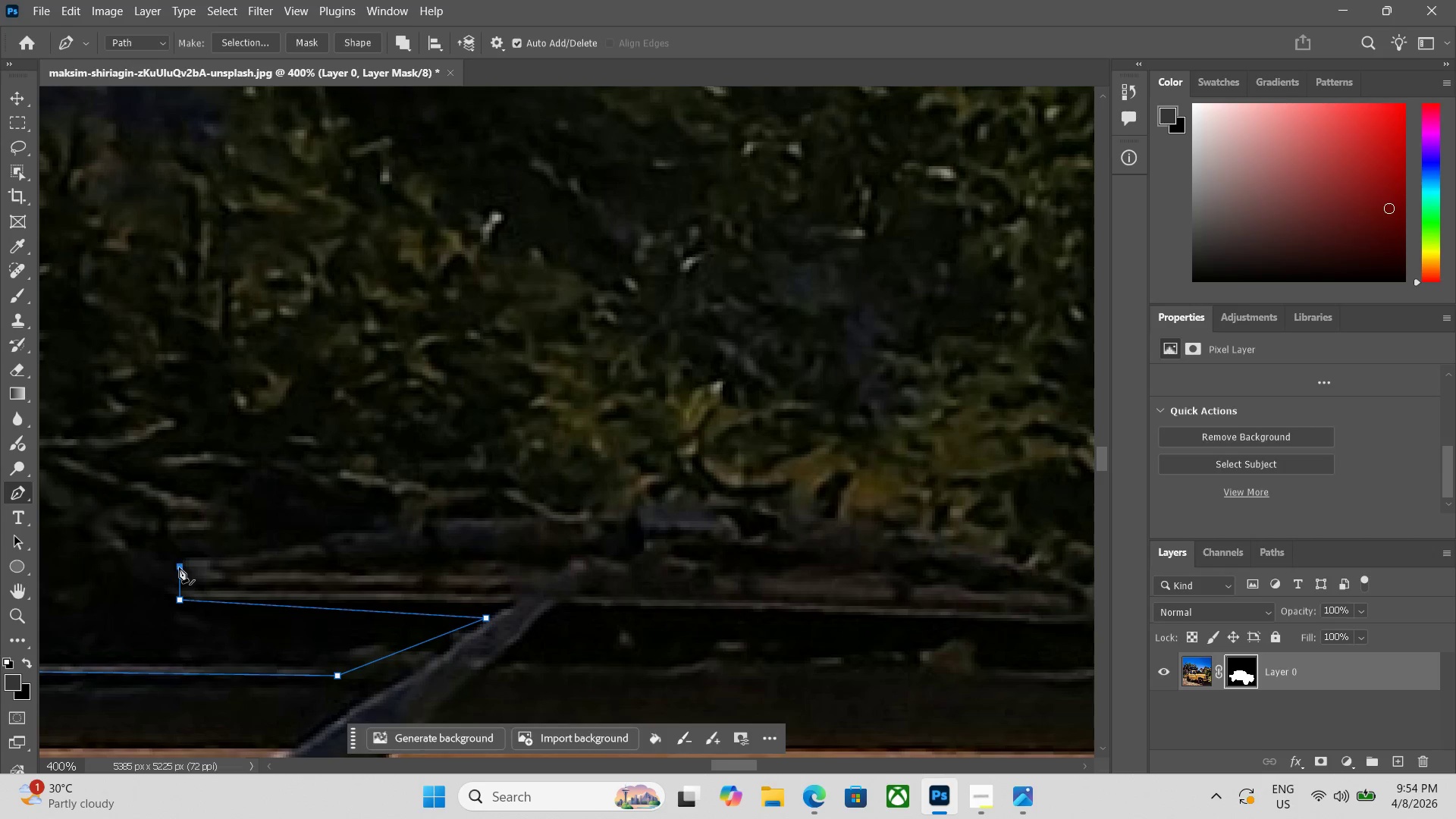 
left_click([180, 562])
 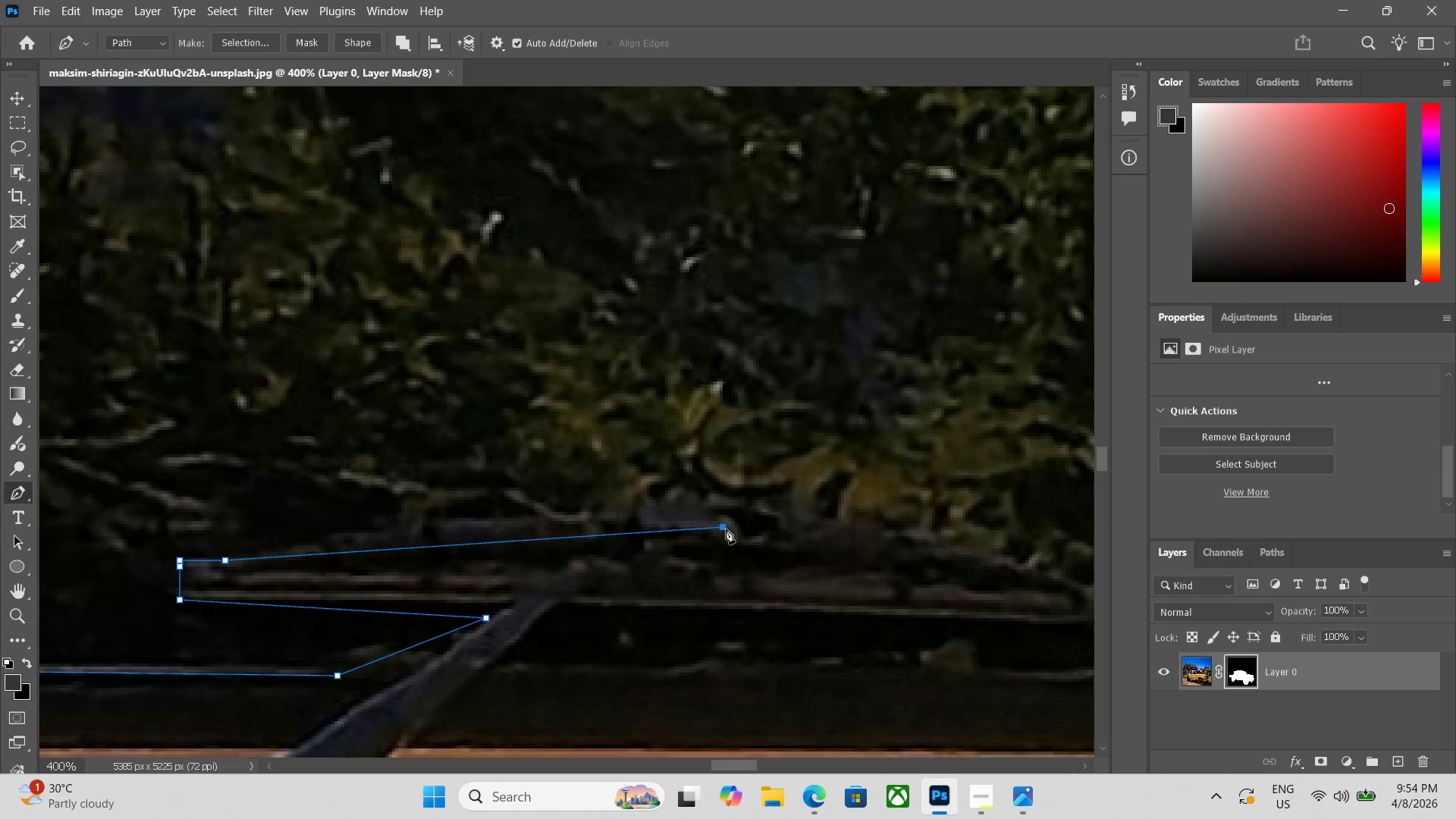 
hold_key(key=Space, duration=0.72)
 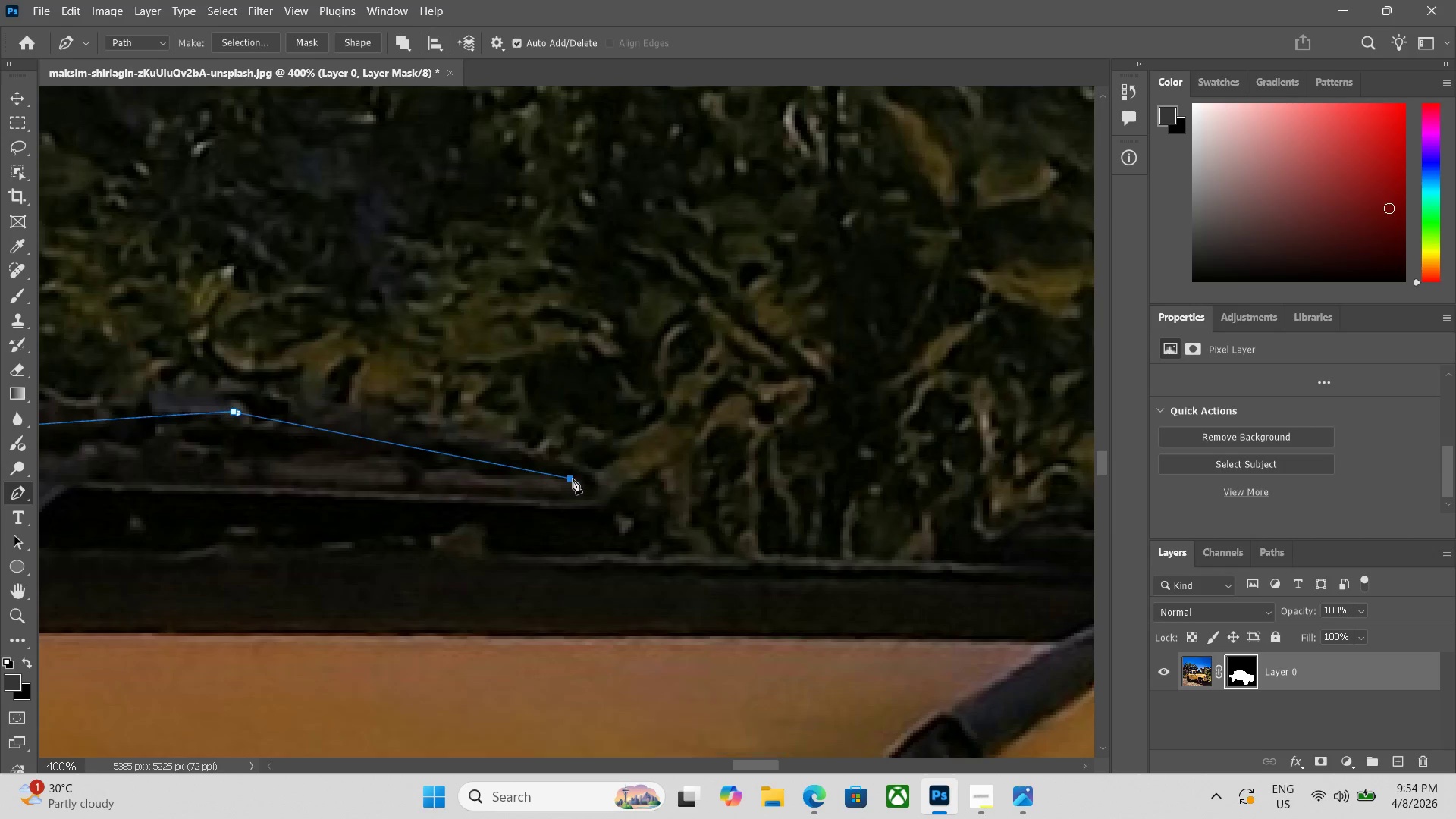 
left_click_drag(start_coordinate=[851, 594], to_coordinate=[362, 479])
 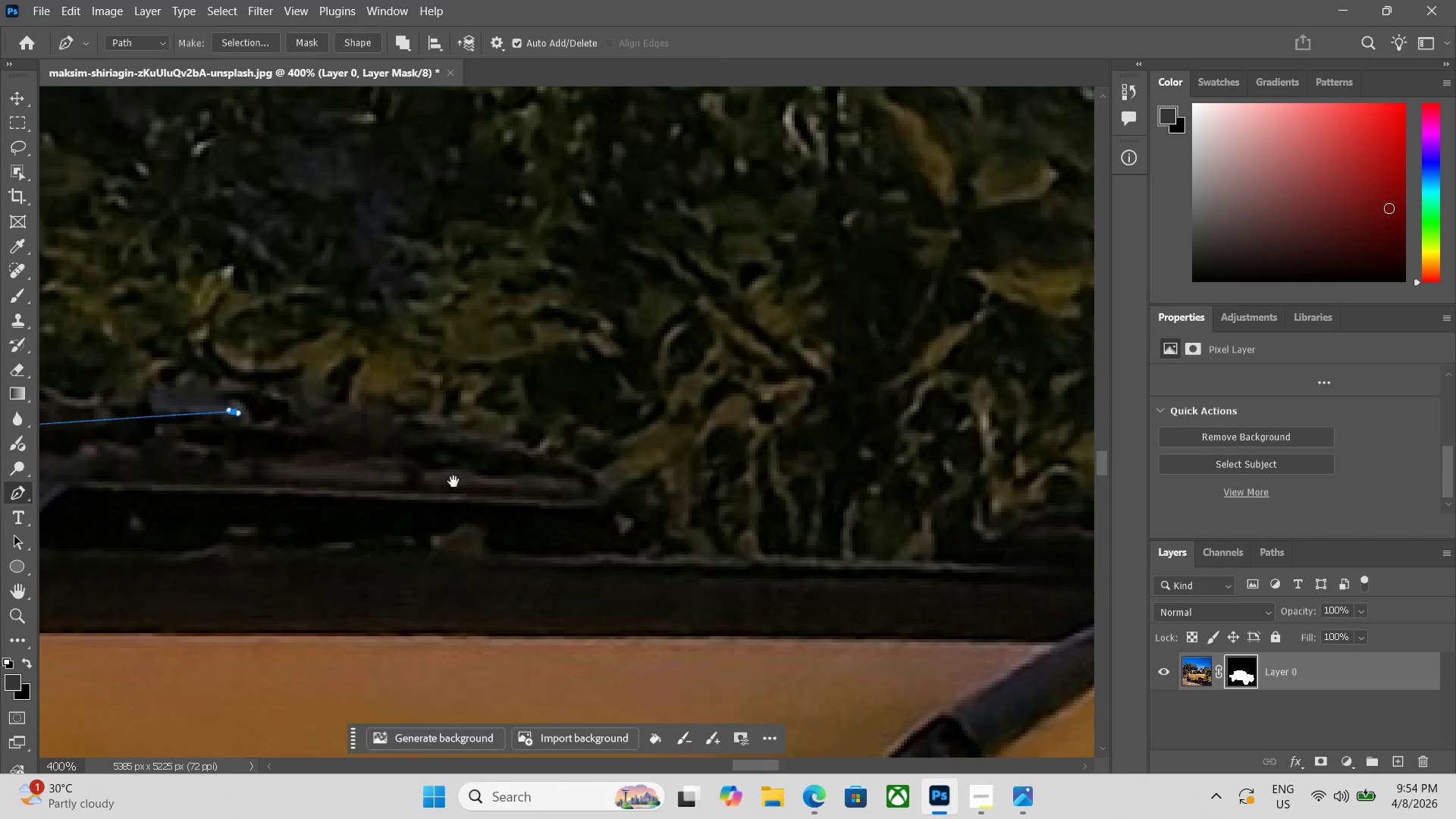 
hold_key(key=Space, duration=4.45)
 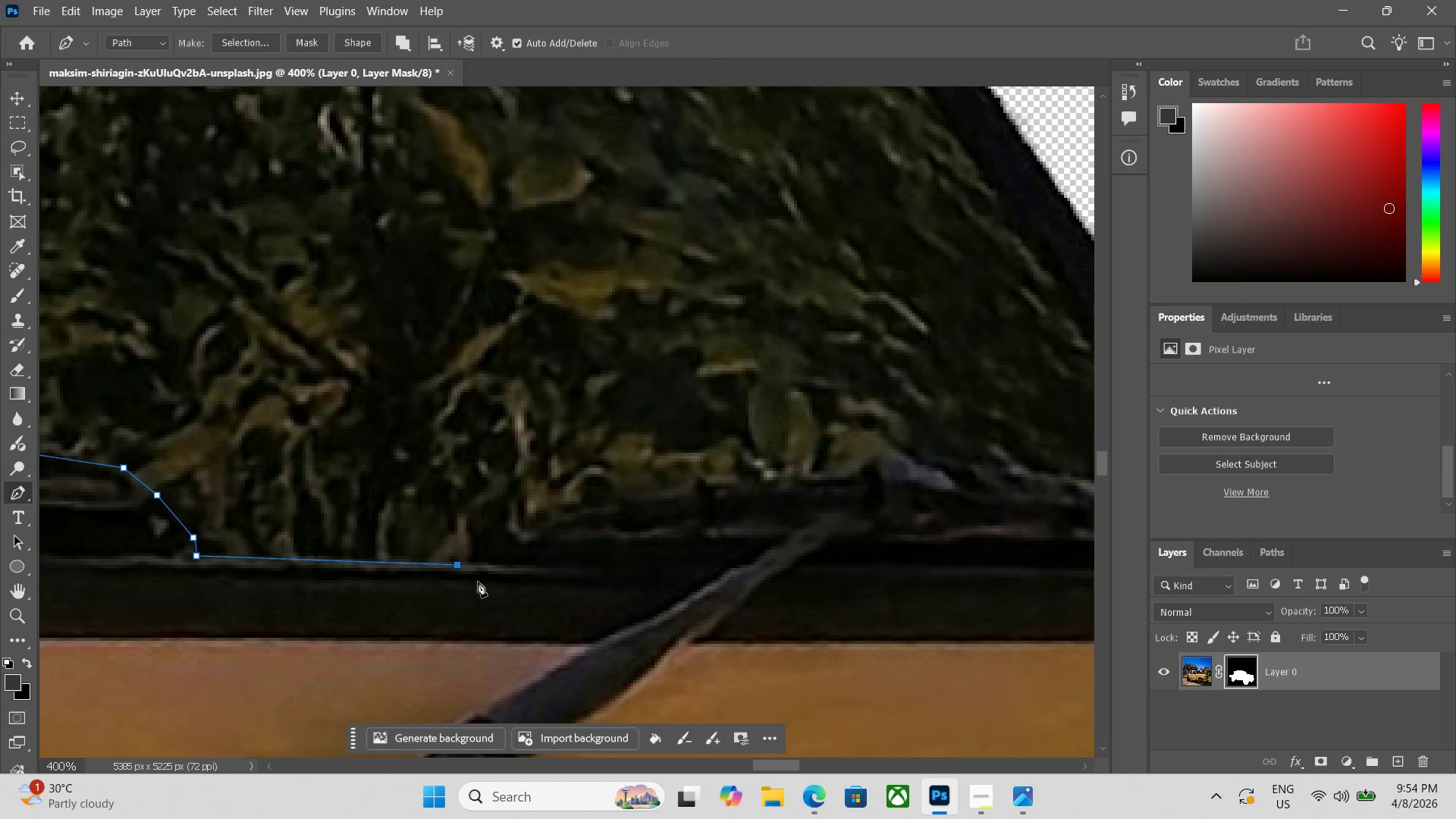 
key(Control+Z)
 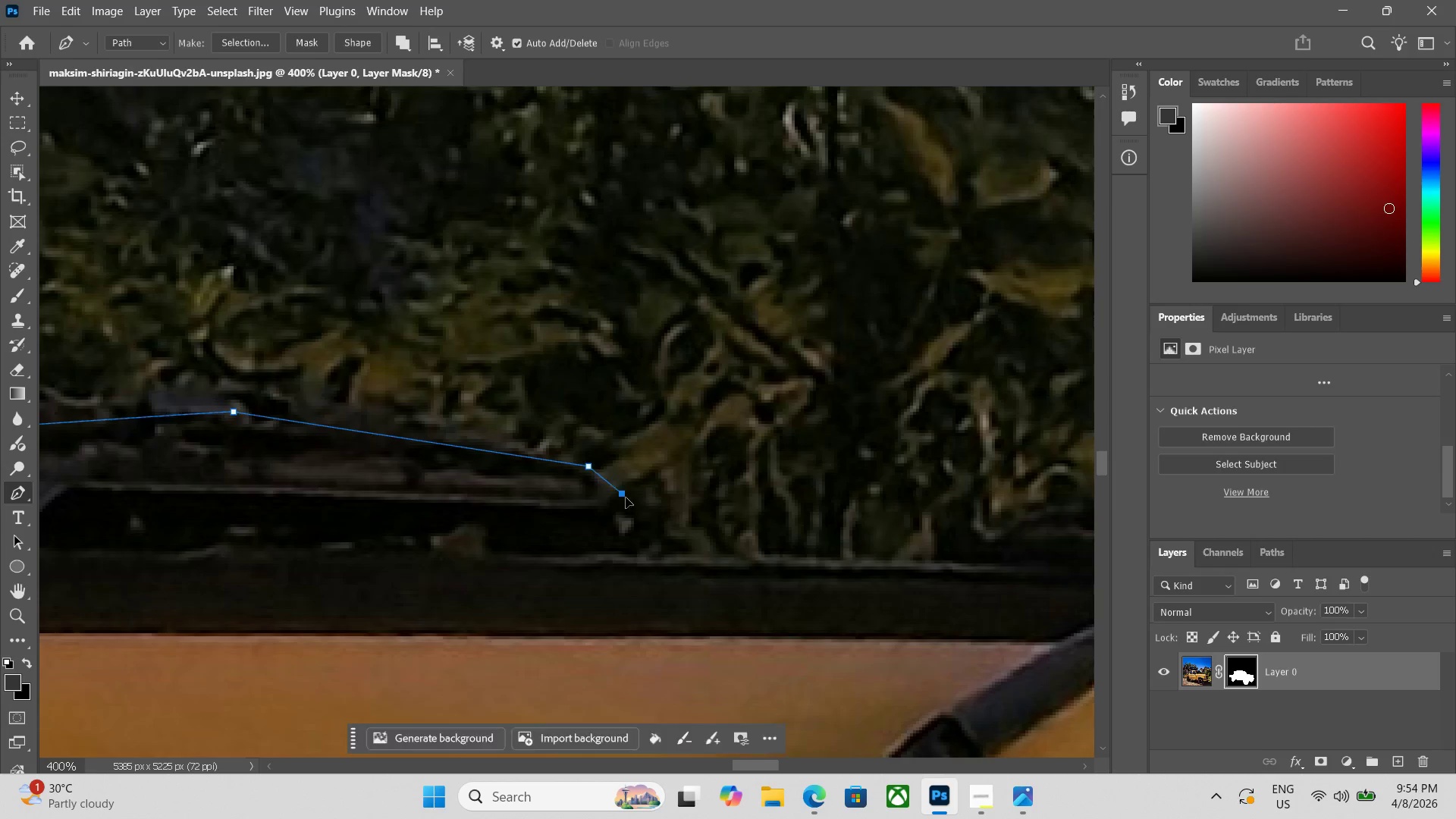 
left_click_drag(start_coordinate=[659, 535], to_coordinate=[662, 541])
 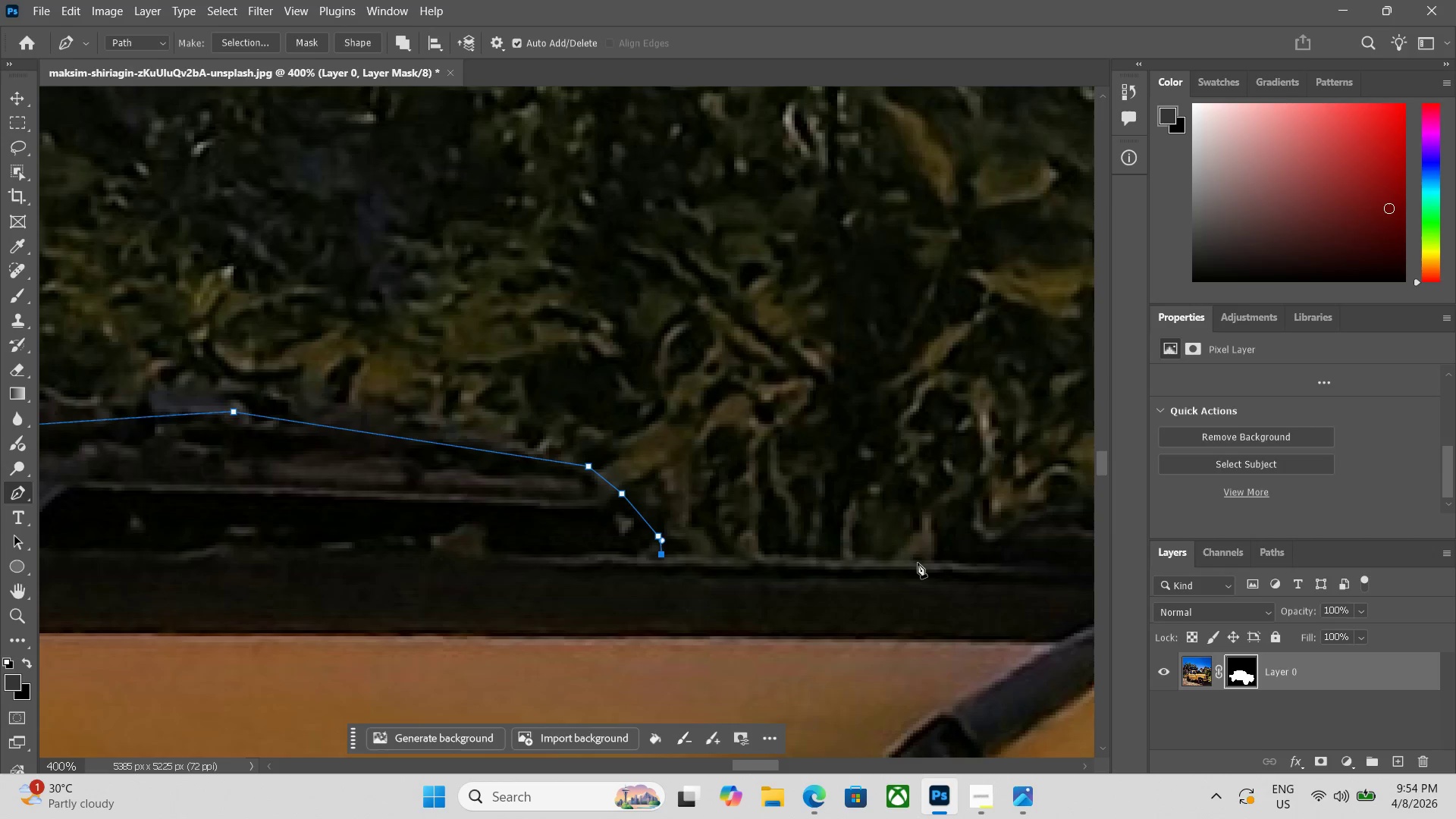 
hold_key(key=Space, duration=0.47)
 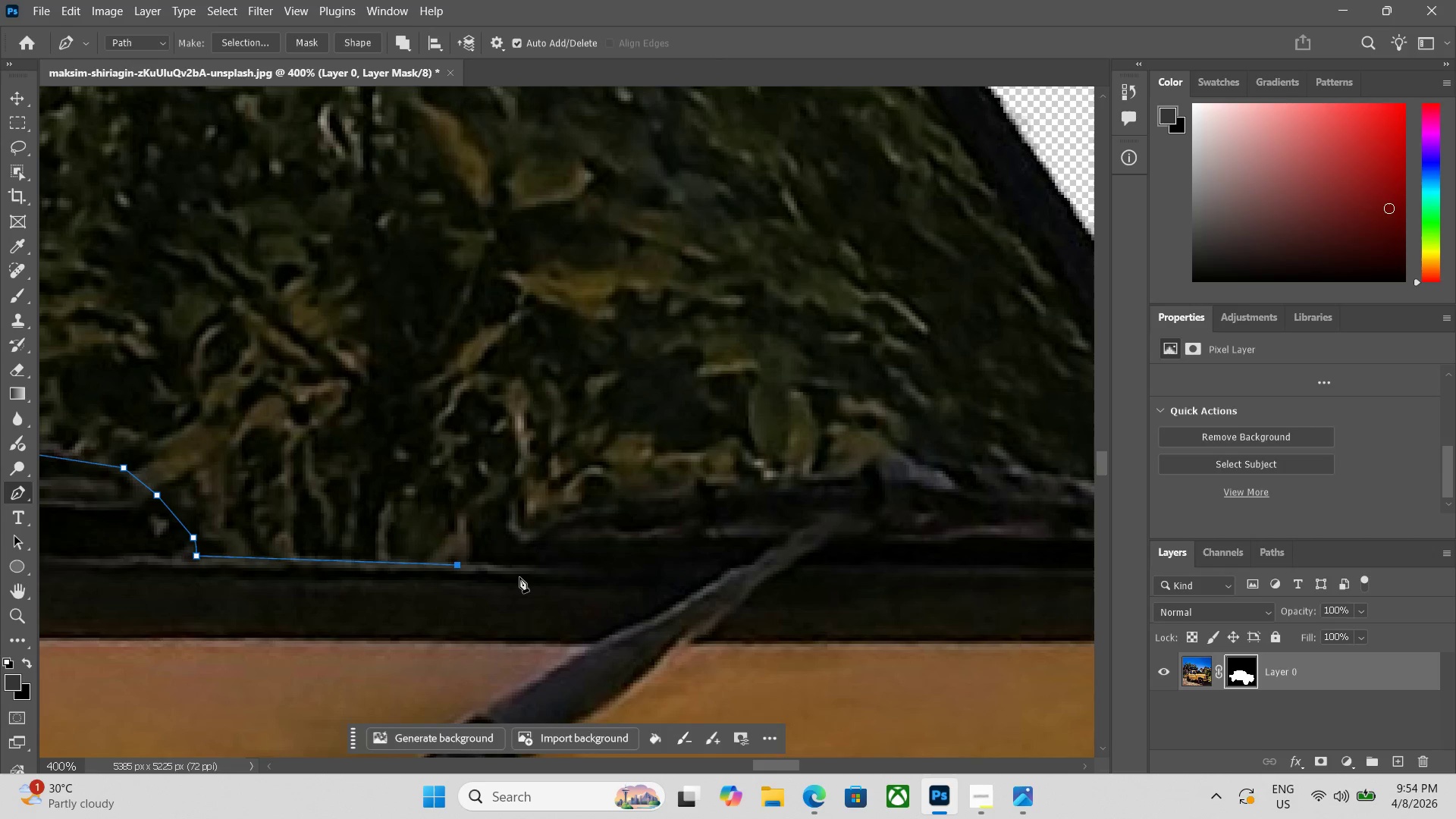 
left_click_drag(start_coordinate=[891, 574], to_coordinate=[426, 576])
 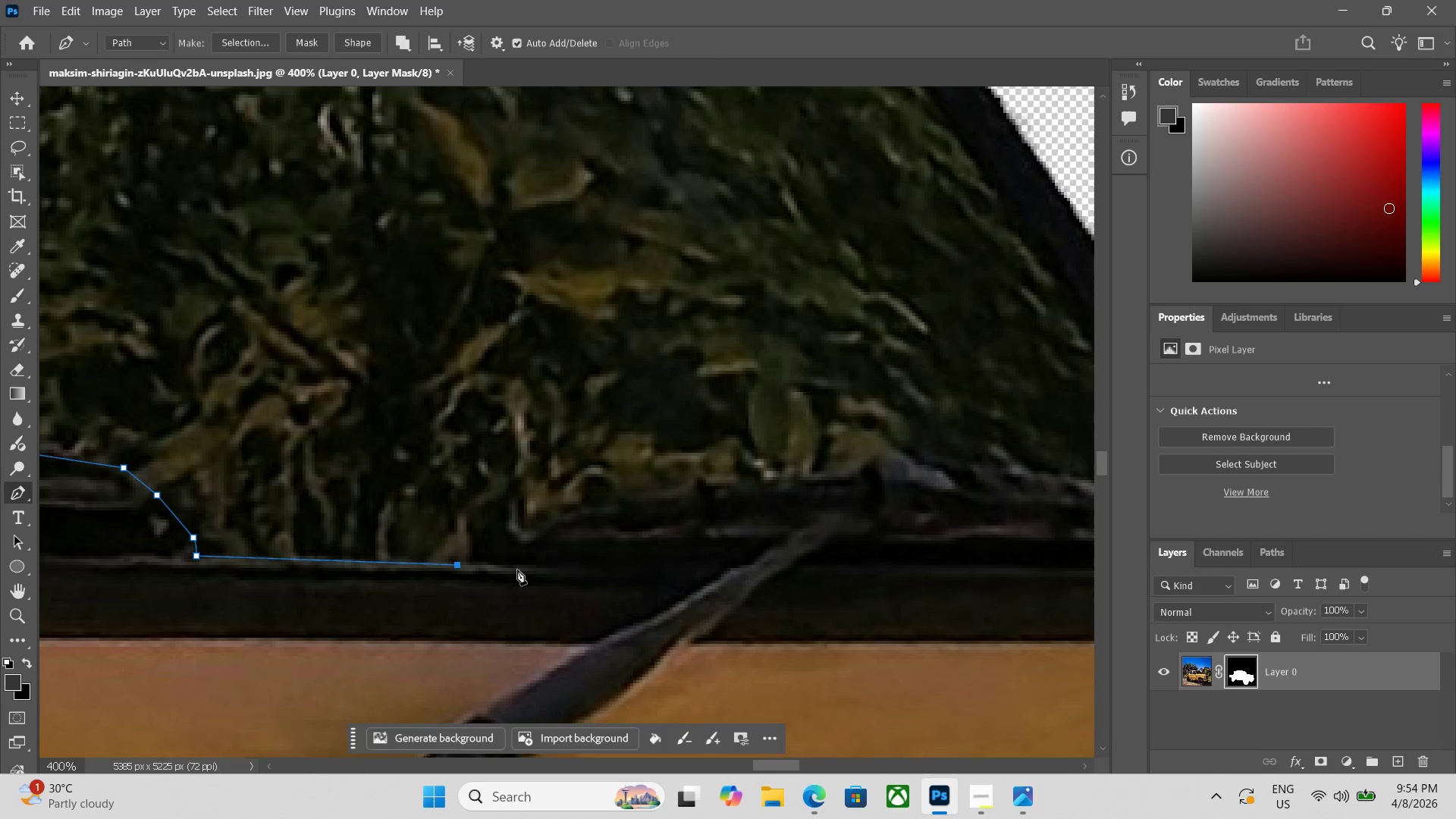 
left_click([507, 569])
 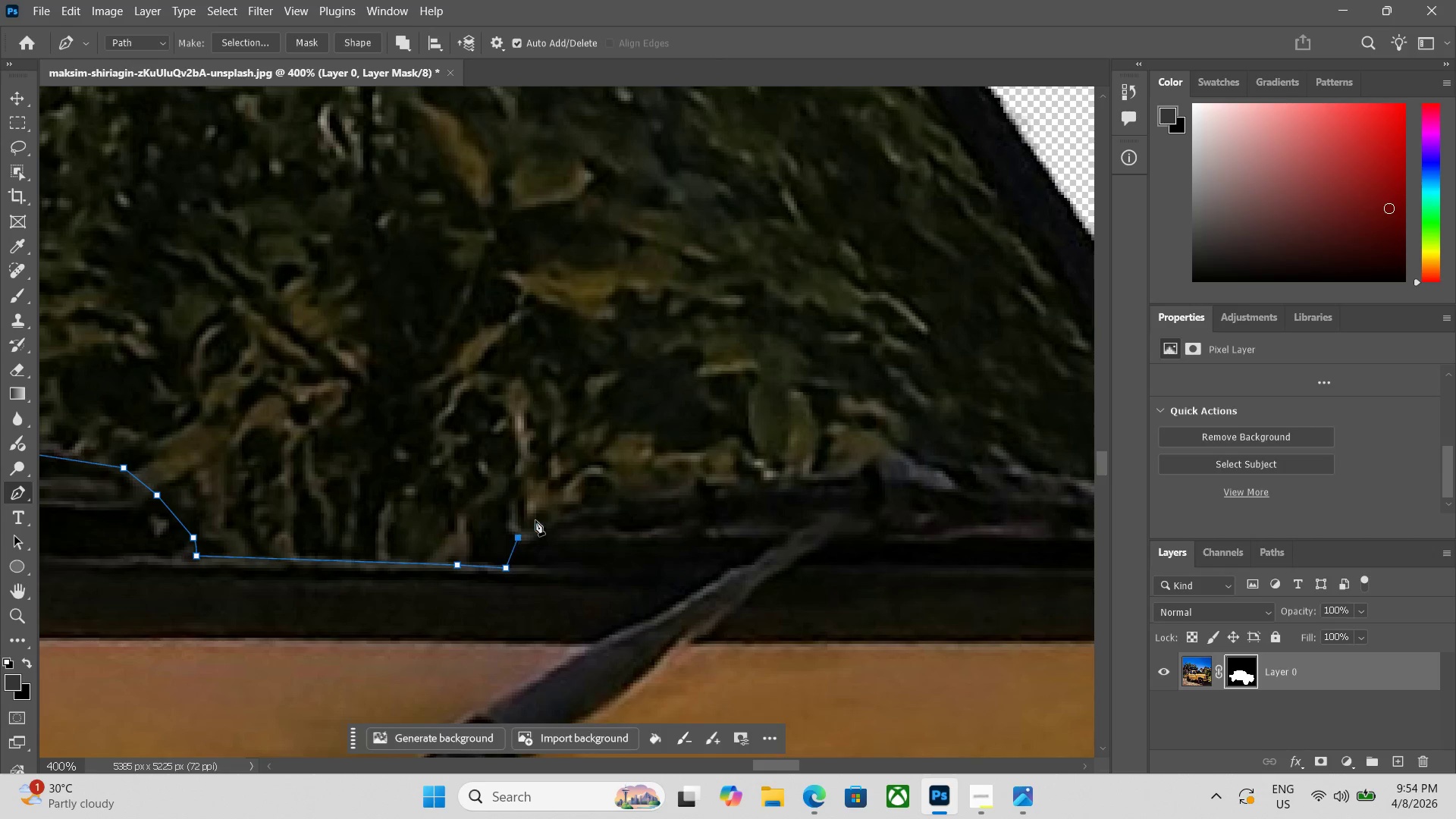 
left_click_drag(start_coordinate=[554, 510], to_coordinate=[558, 509])
 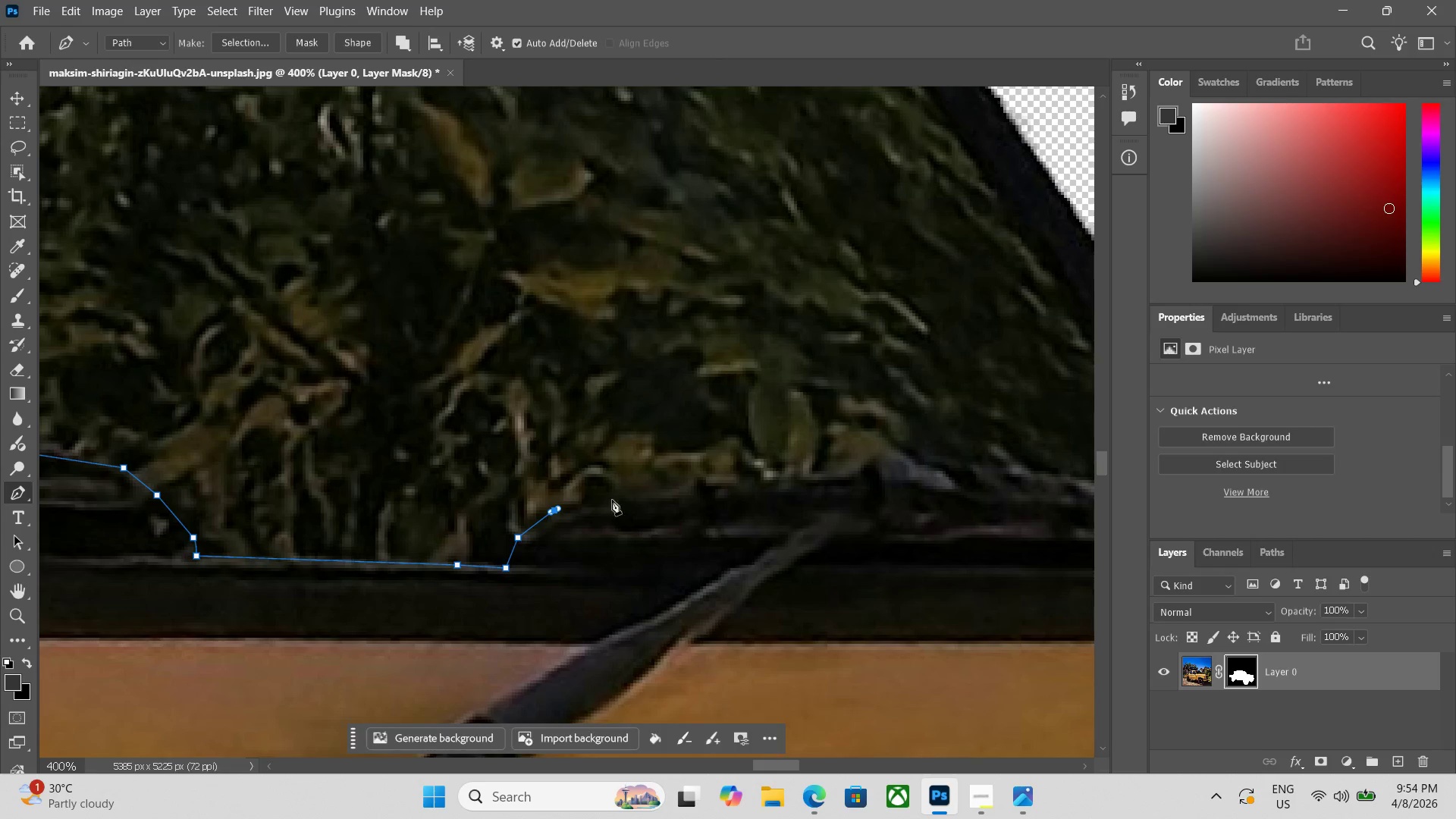 
left_click_drag(start_coordinate=[619, 497], to_coordinate=[633, 495])
 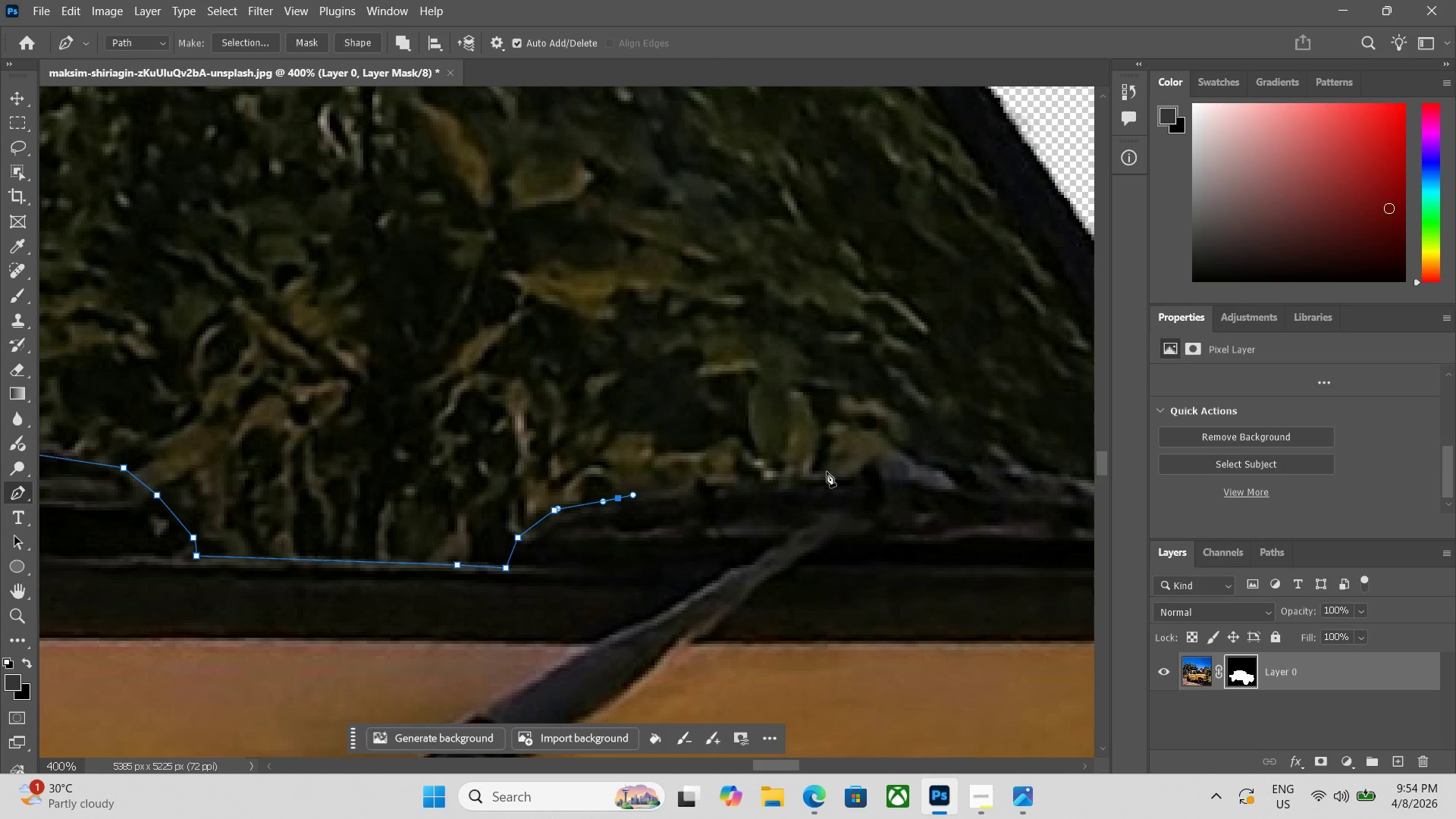 
left_click_drag(start_coordinate=[843, 472], to_coordinate=[847, 472])
 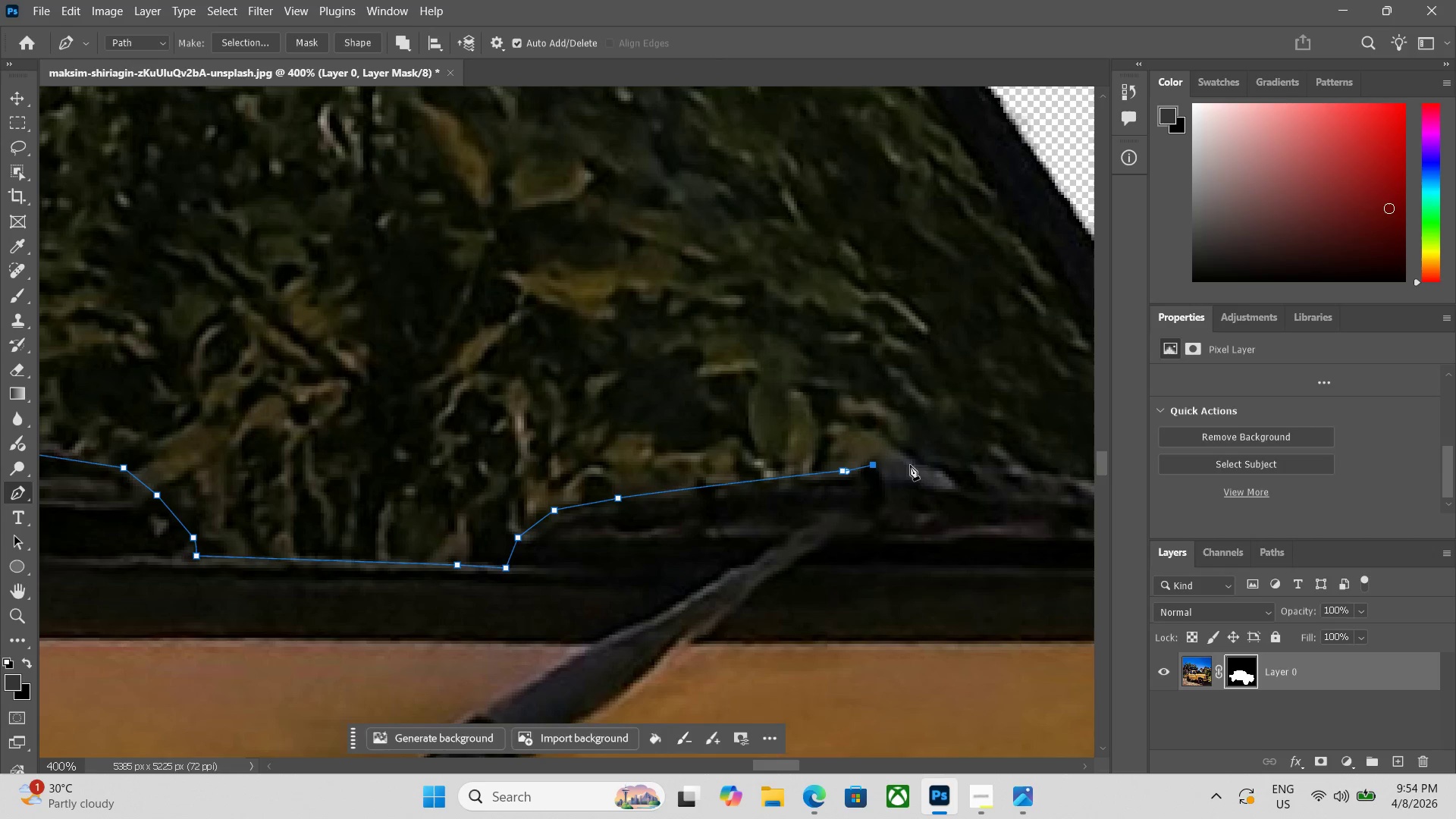 
hold_key(key=Space, duration=0.42)
 